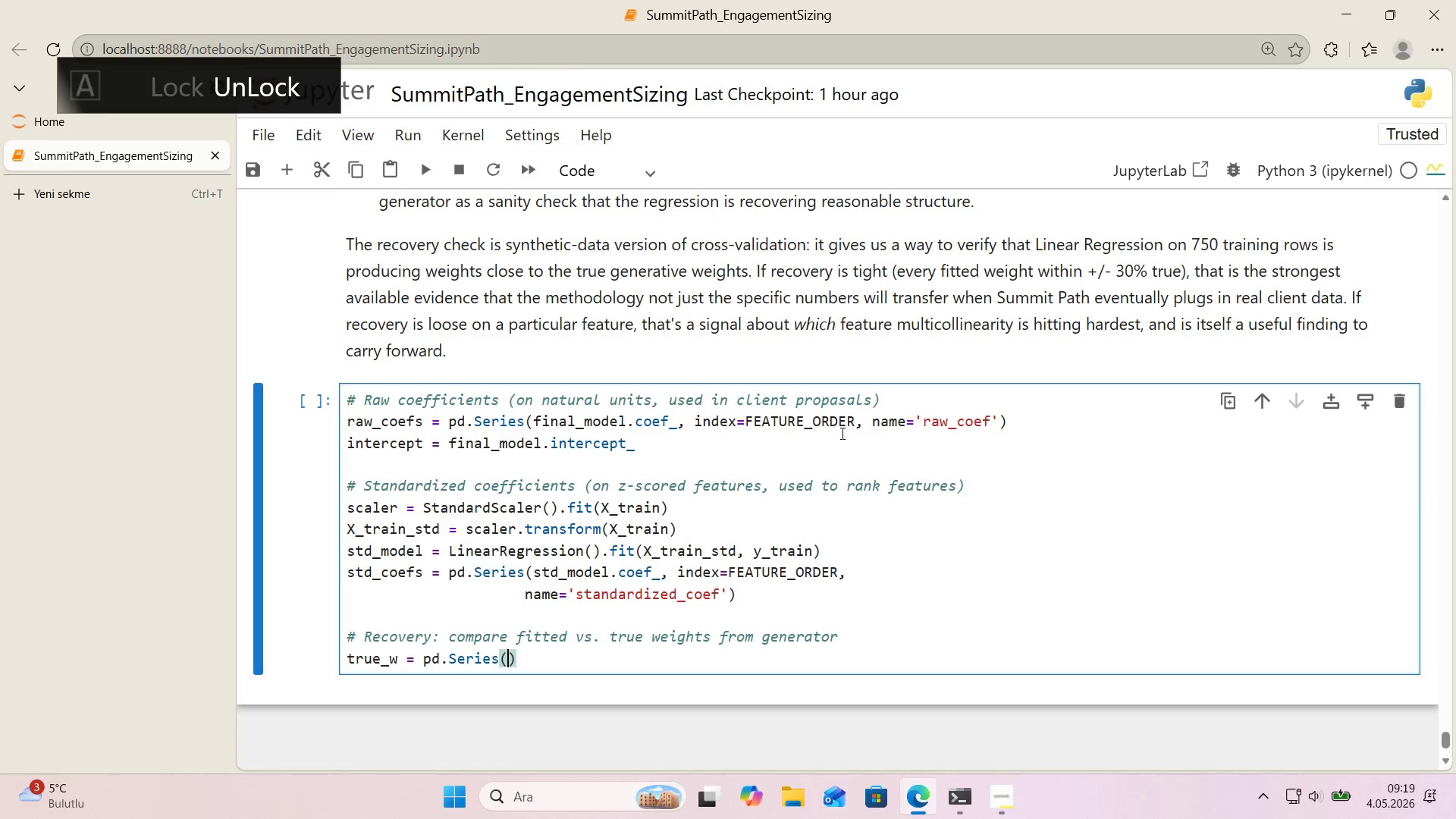 
type(TRUE_WEIGHTS, name)@@)
 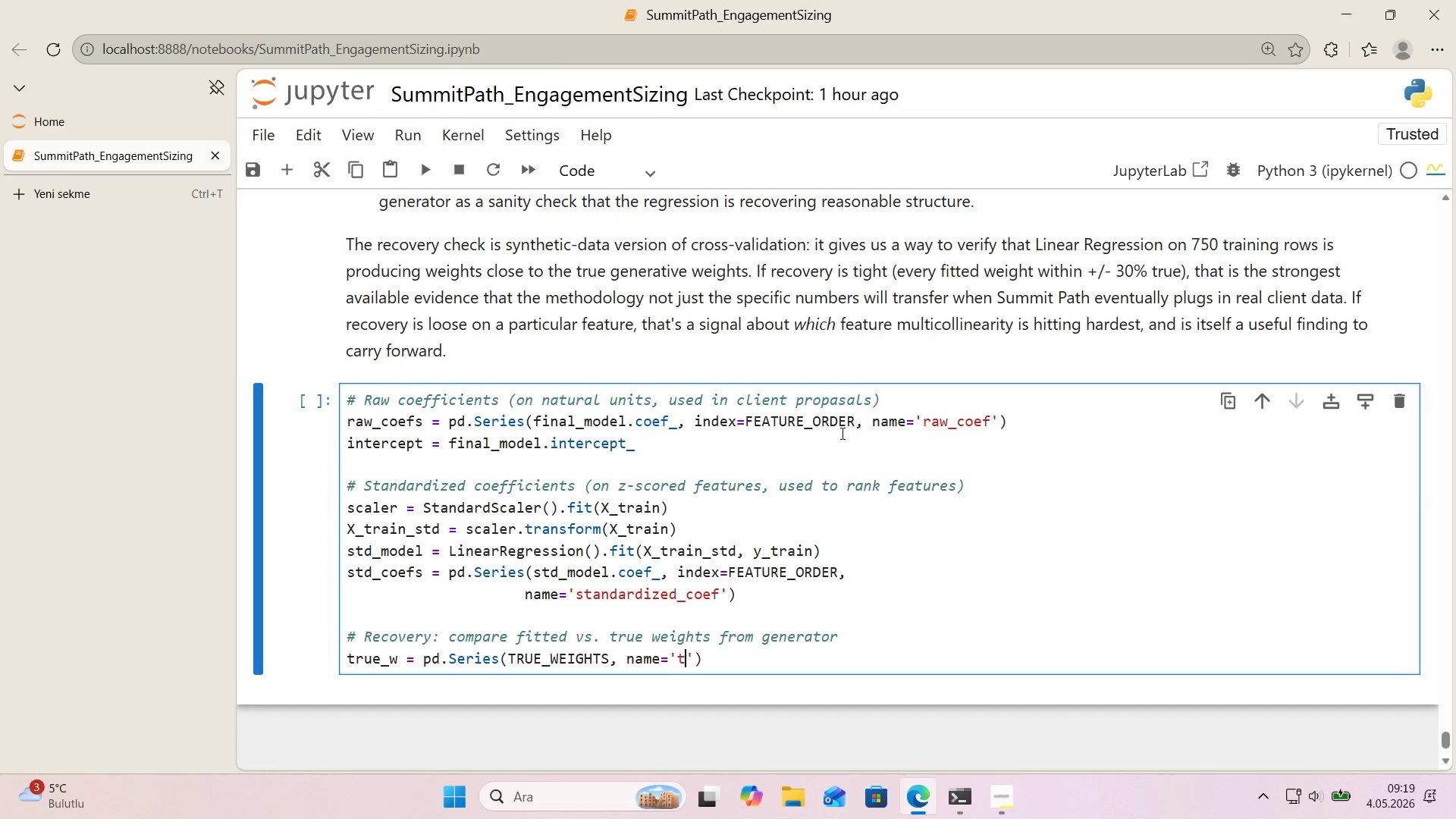 
 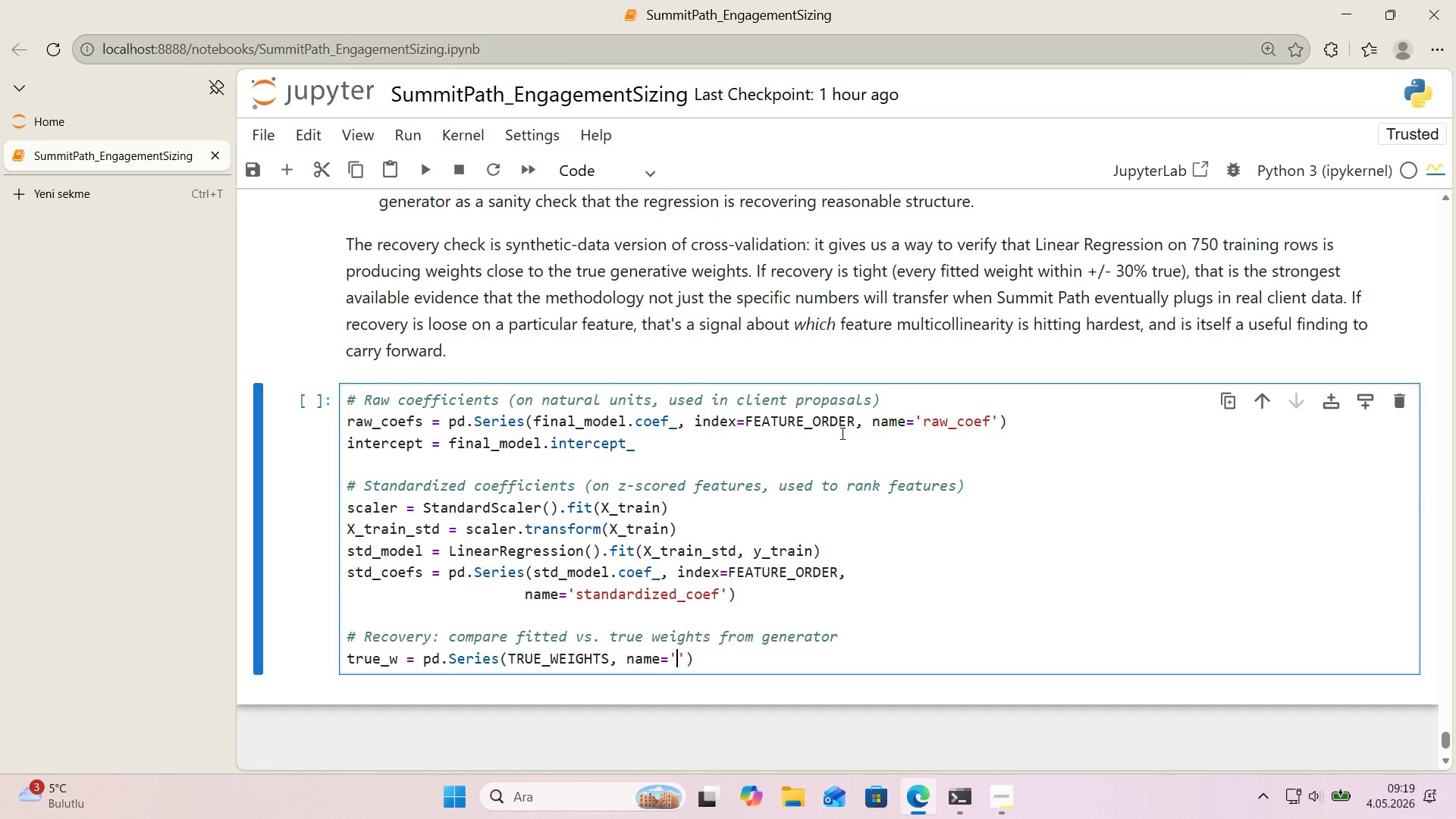 
key(ArrowLeft)
 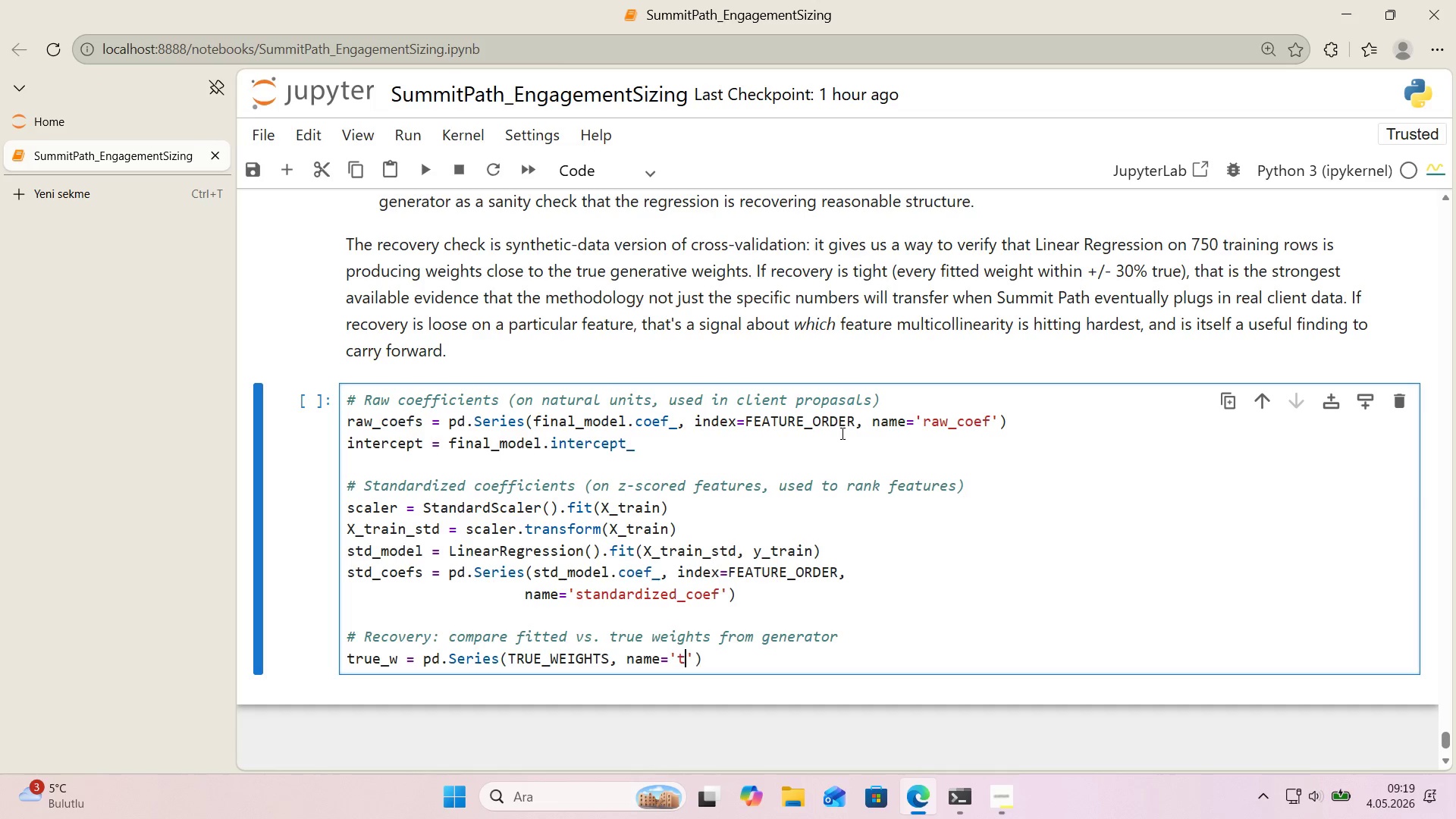 
type(true_we'ght)
 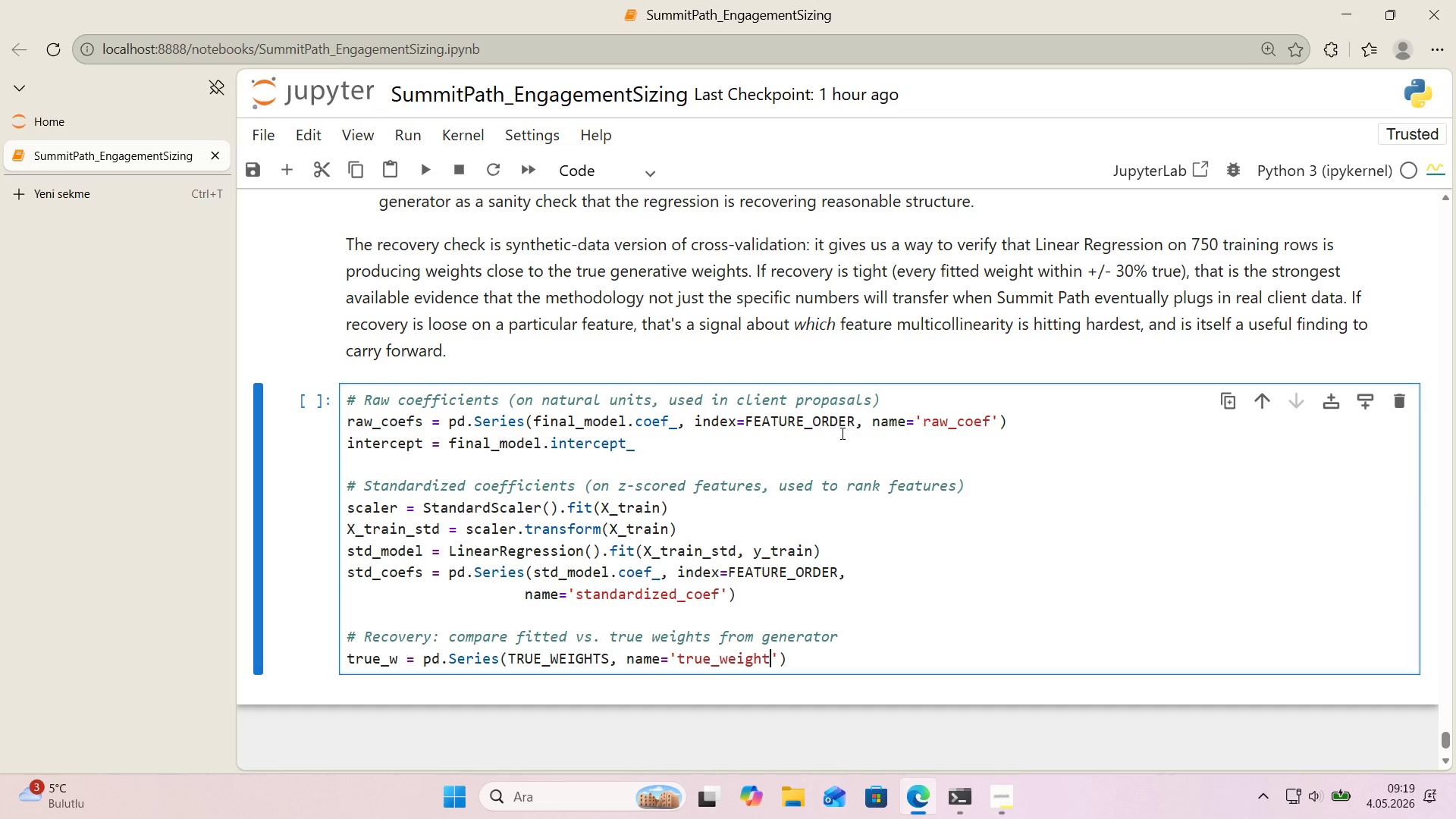 
key(ArrowRight)
 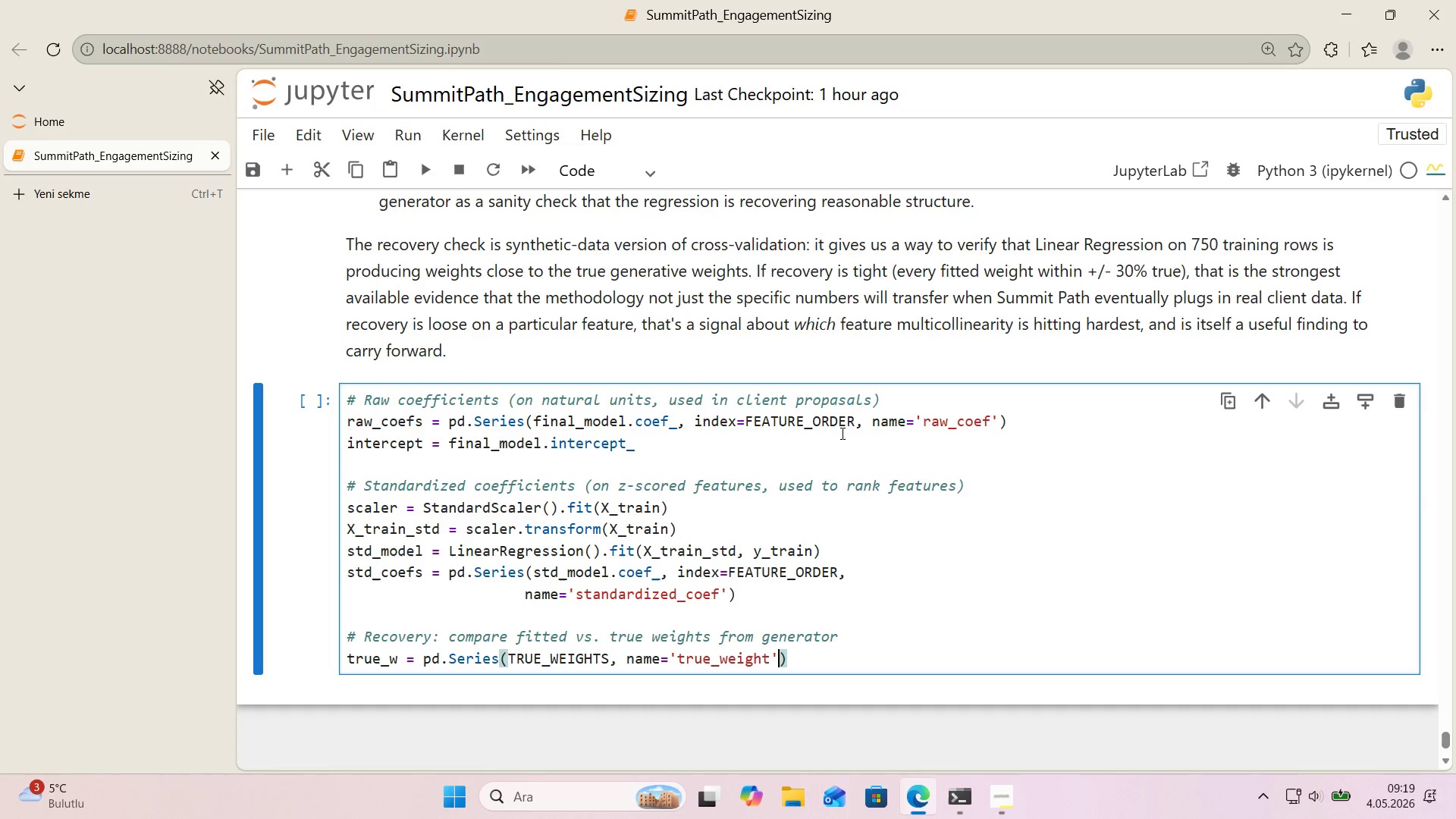 
key(ArrowRight)
 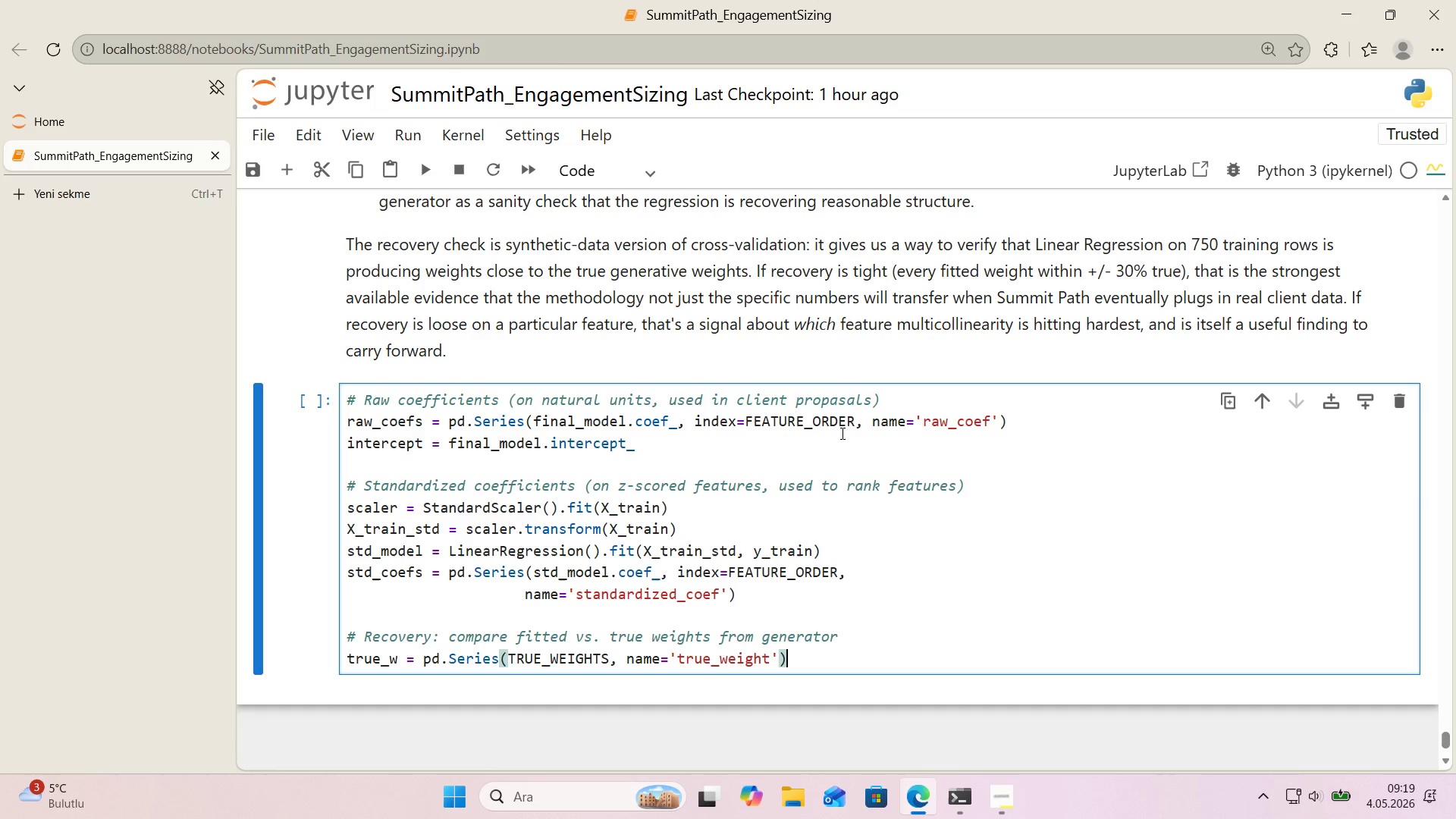 
key(ArrowRight)
 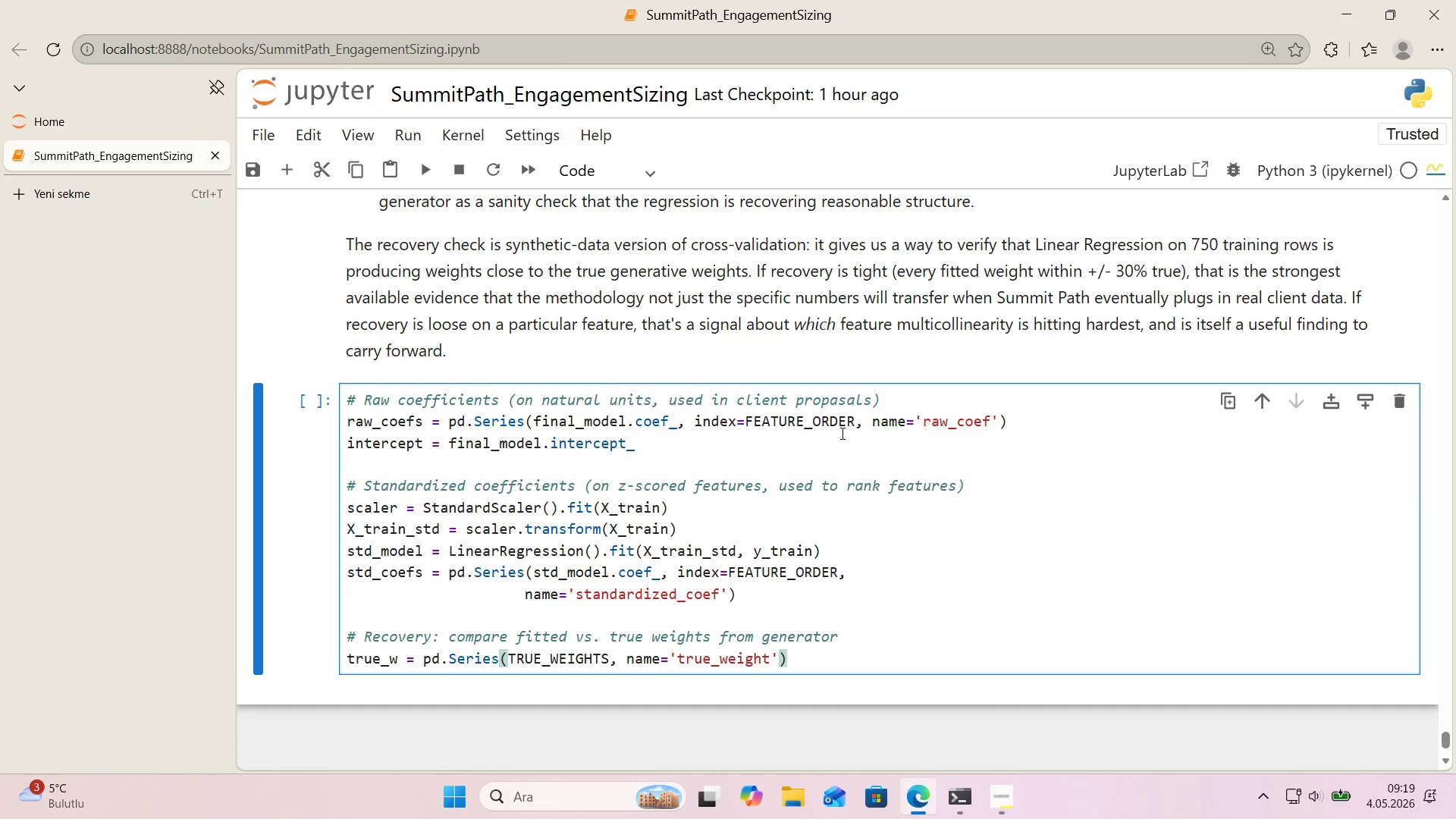 
key(Enter)
 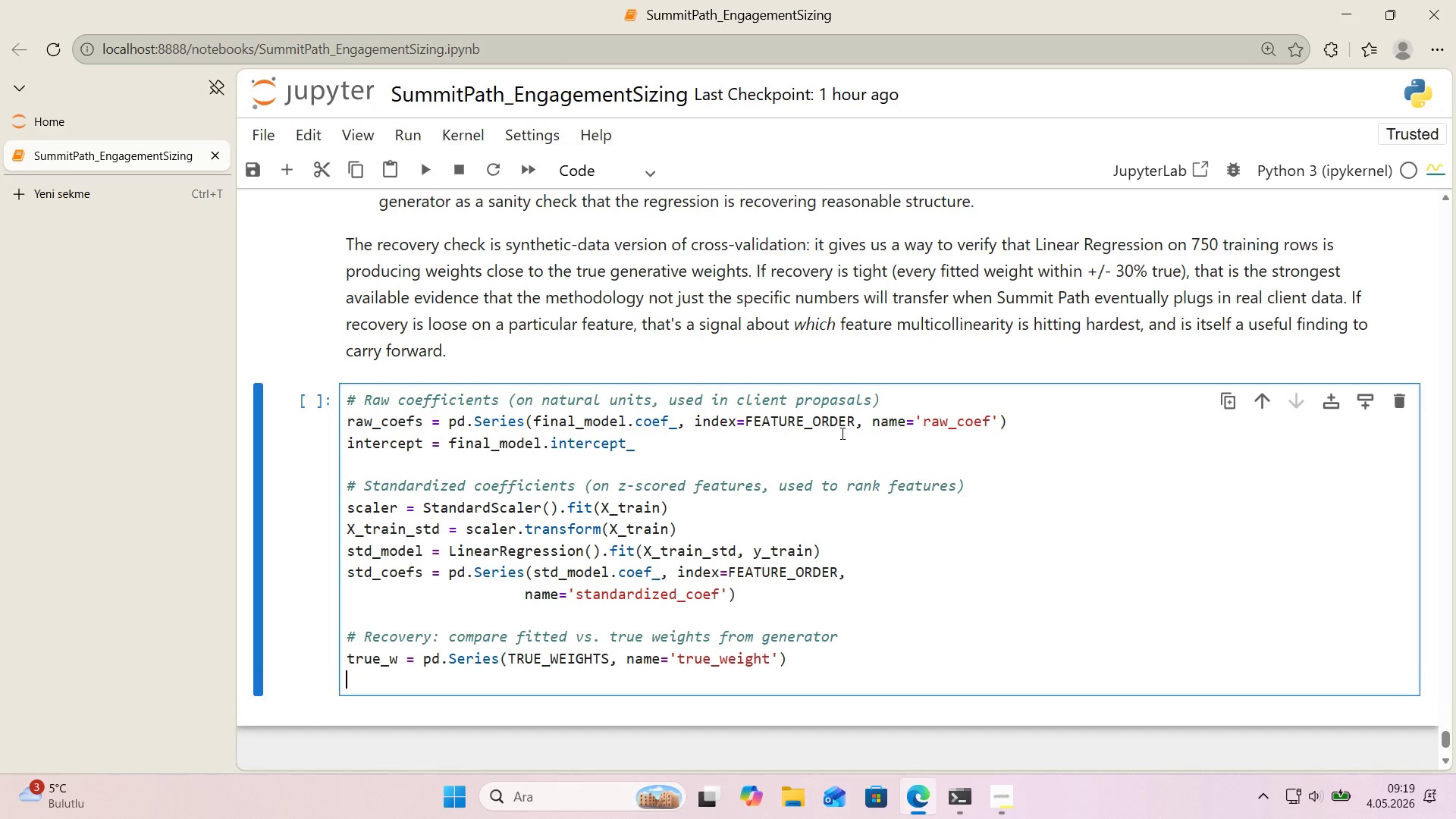 
key(Enter)
 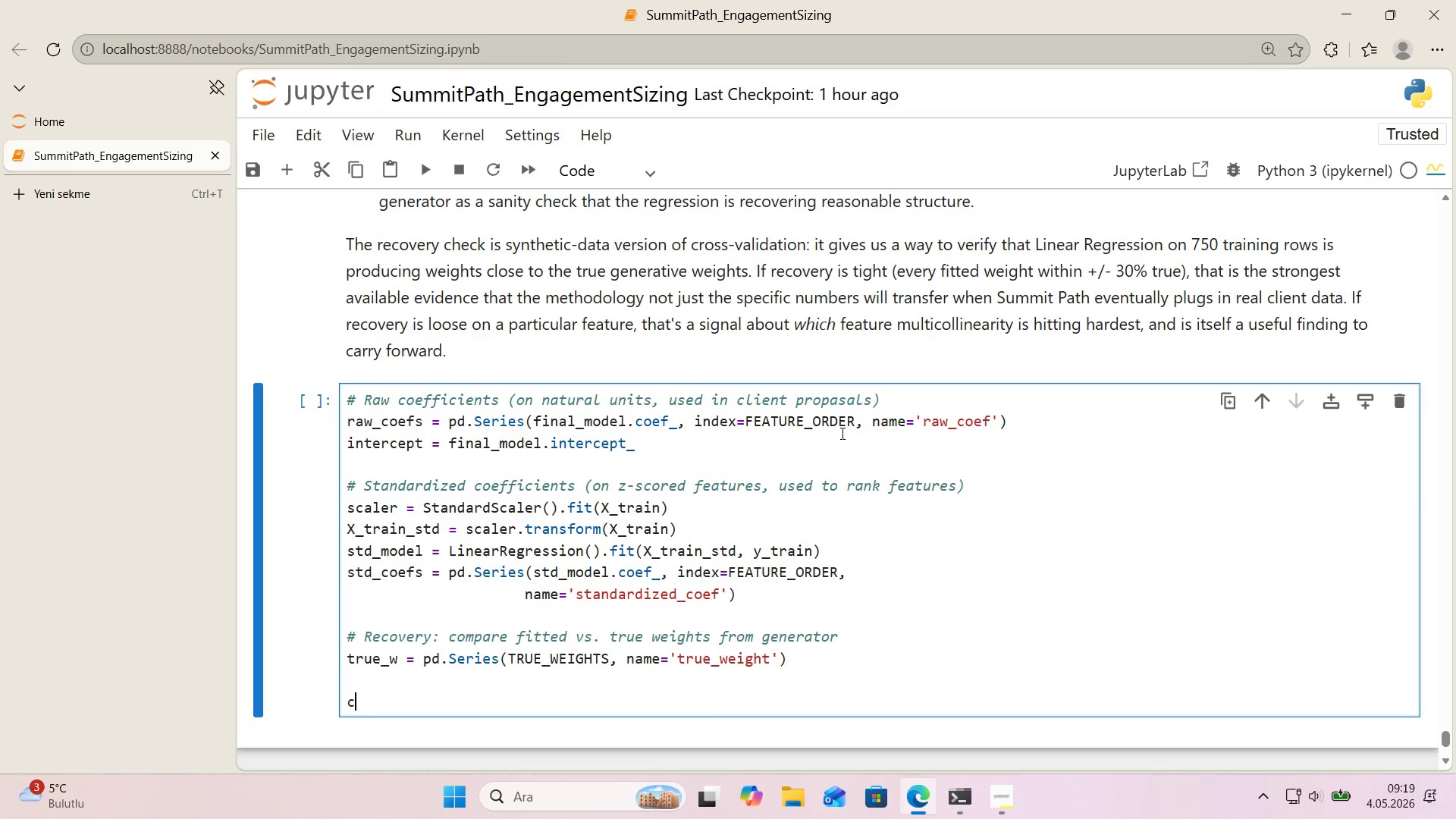 
type(coef_table ) pd.concat*()
 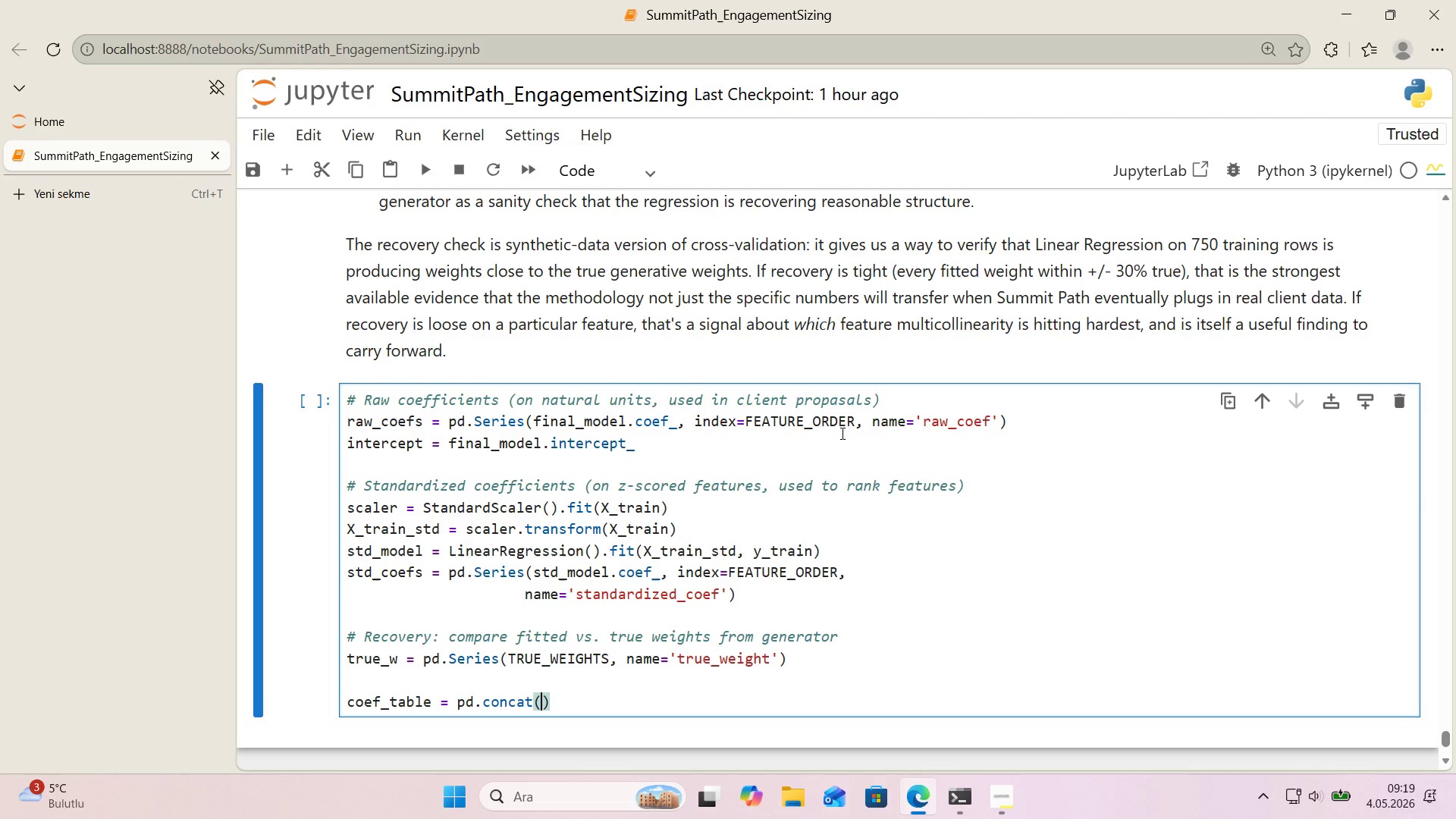 
 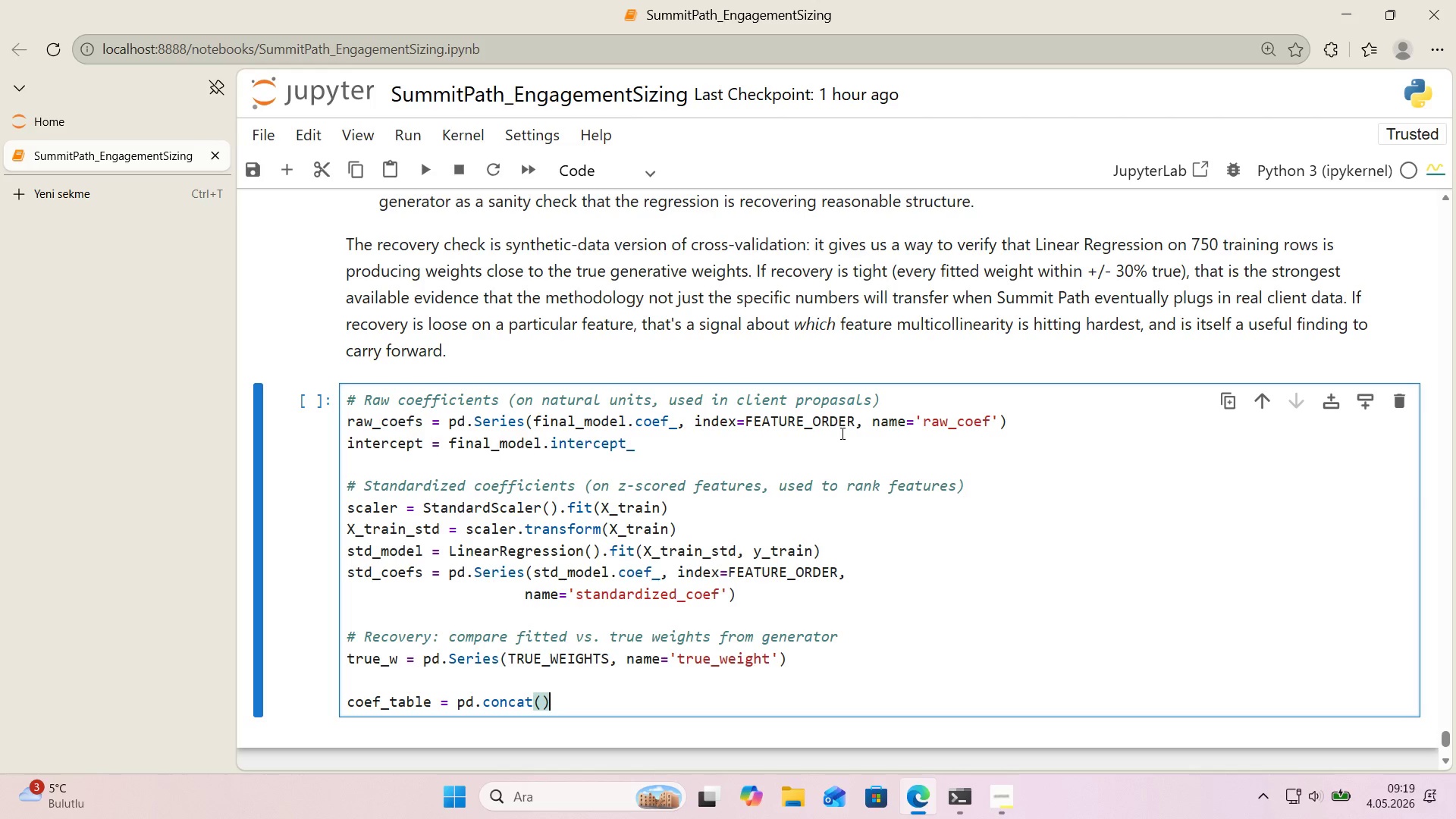 
key(ArrowLeft)
 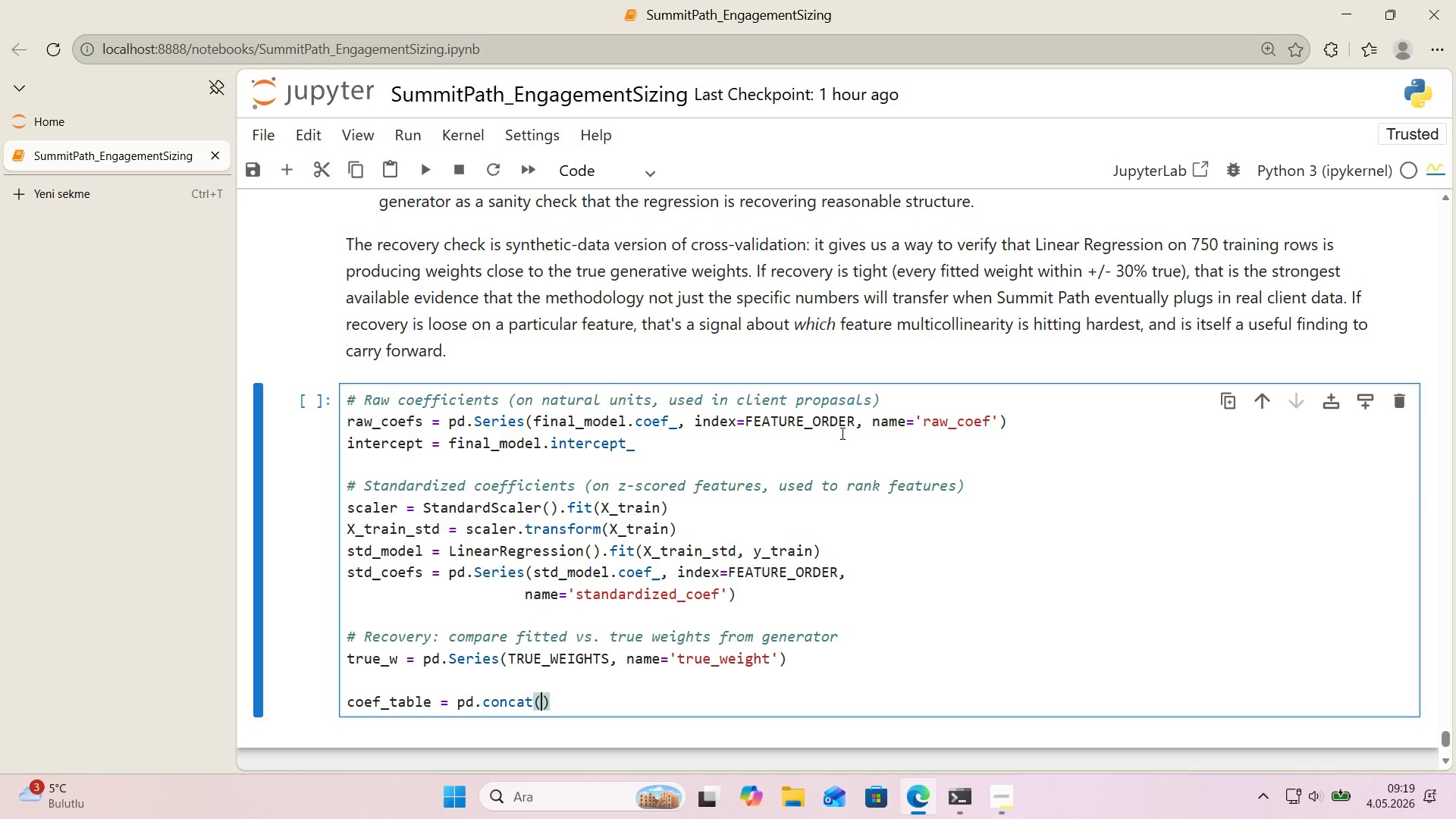 
key(Alt+Control+8)
 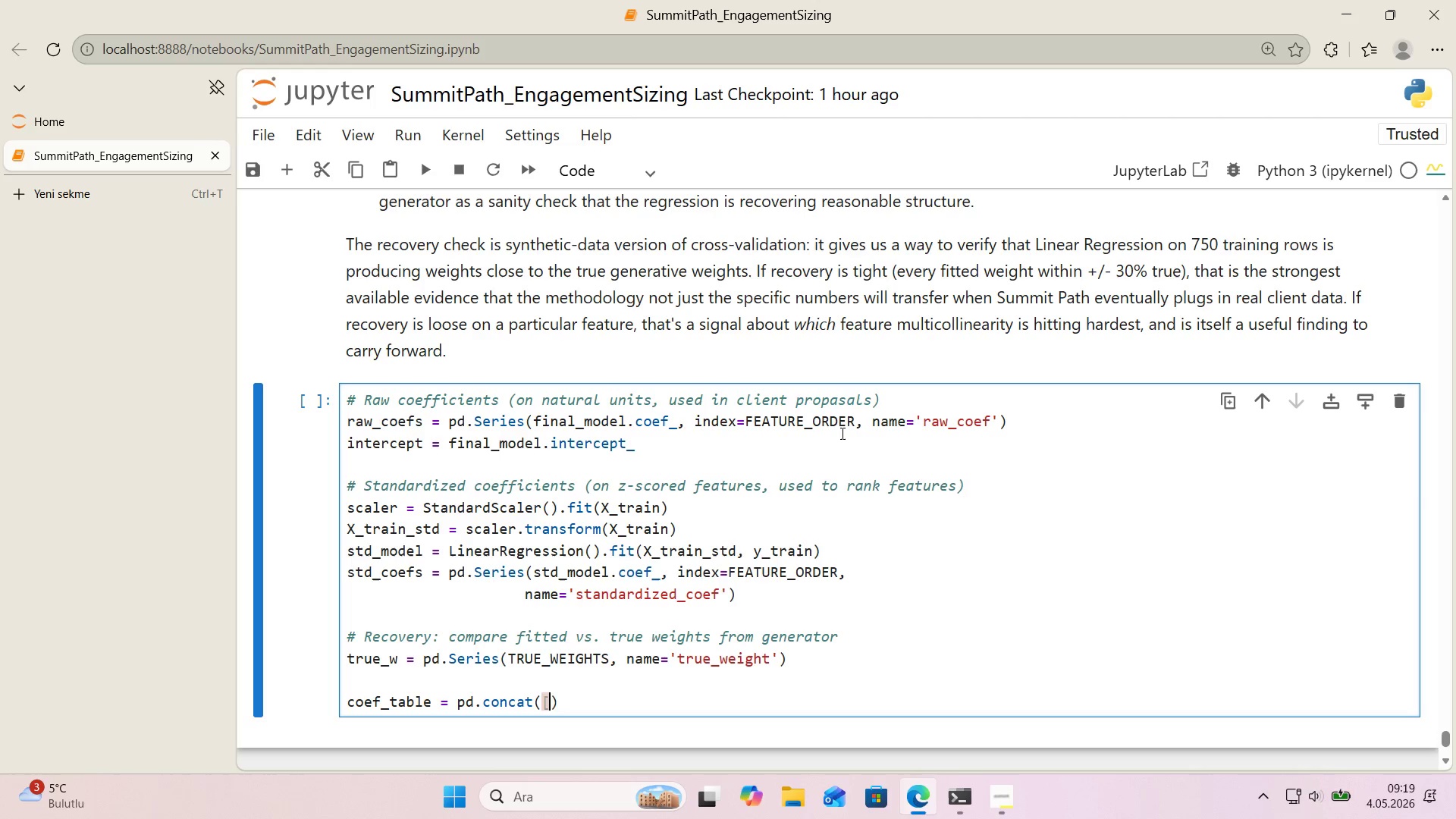 
key(Alt+Control+9)
 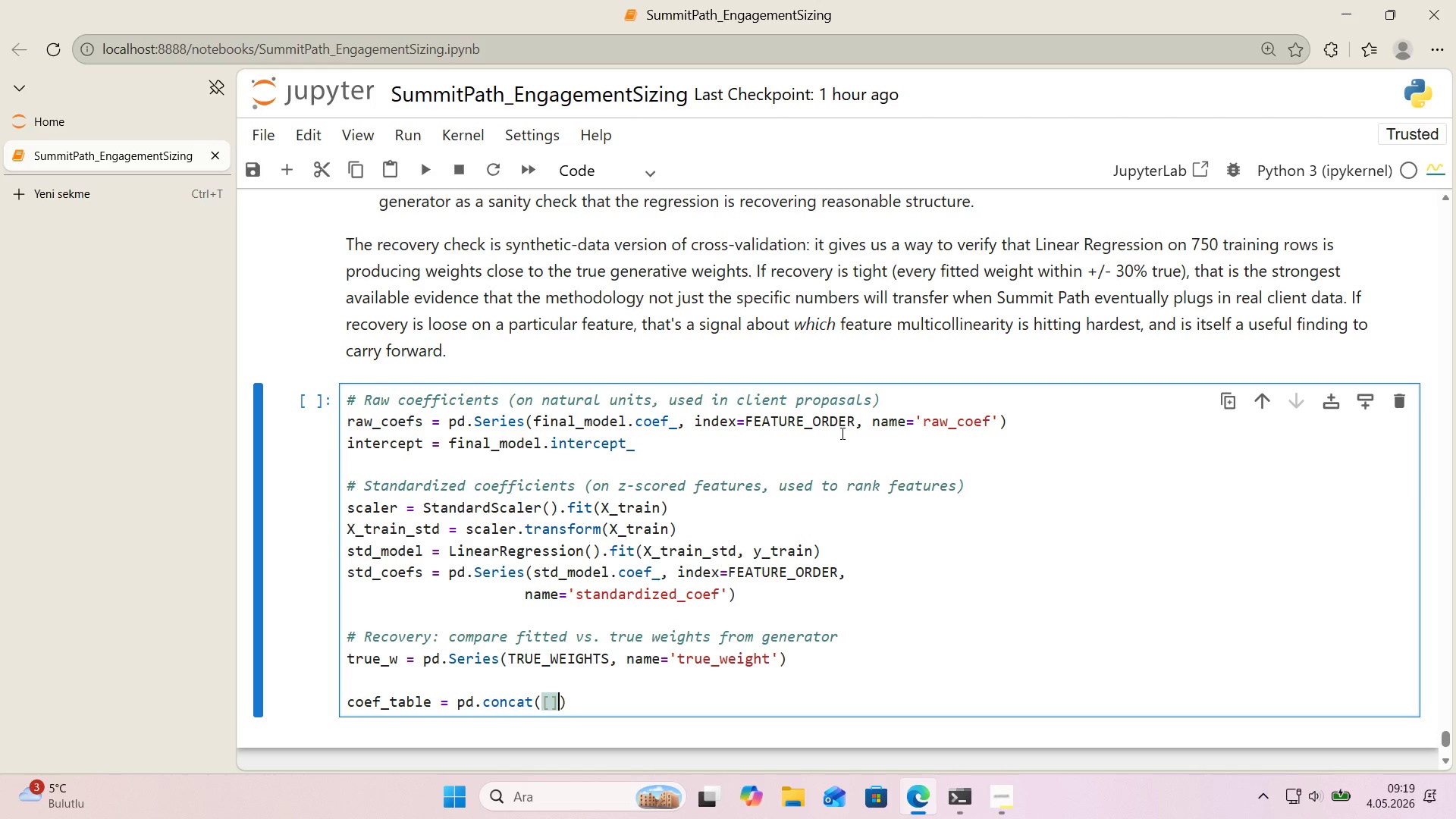 
key(ArrowLeft)
 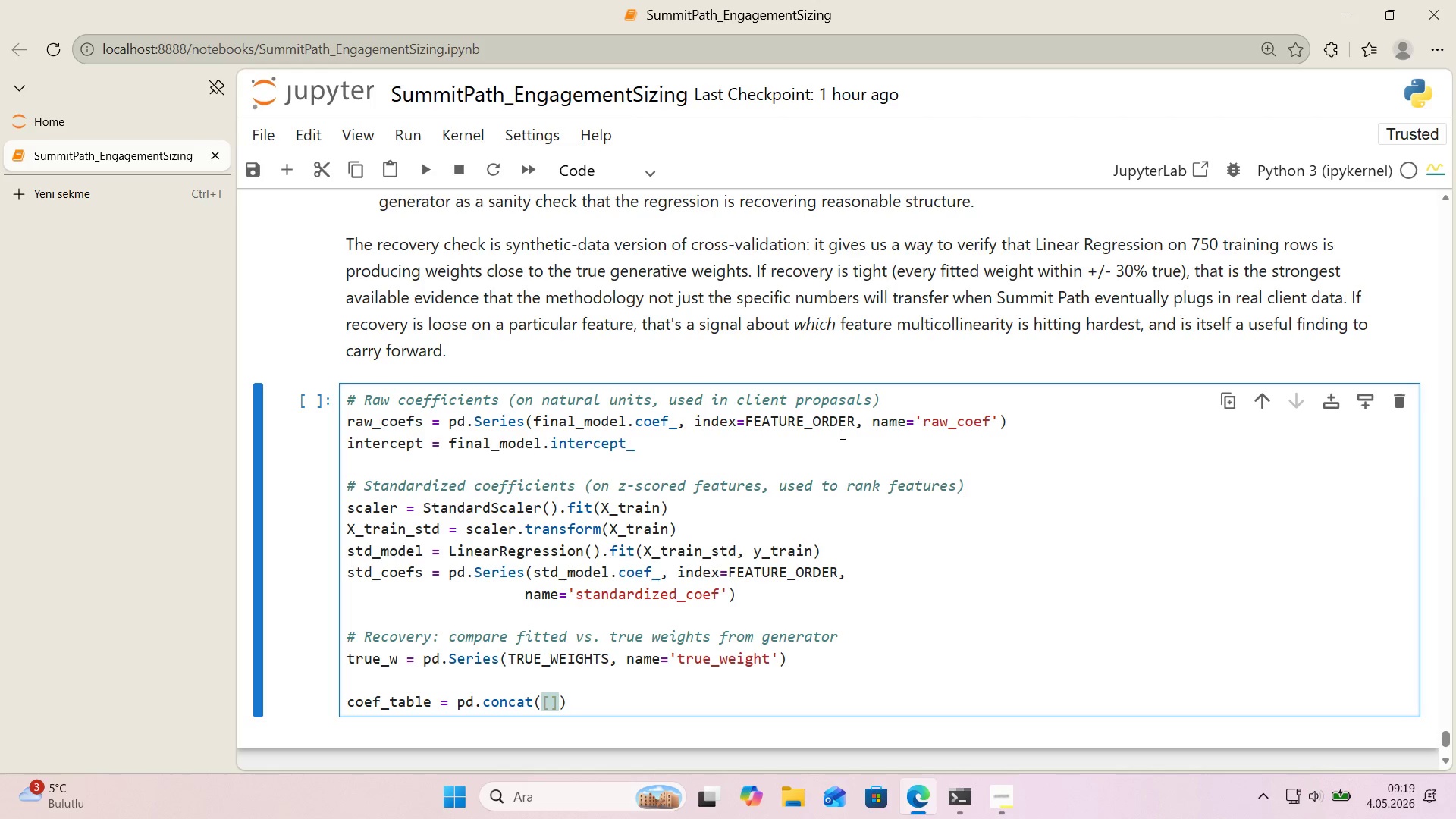 
type(raw_coefs, std_coefs, true_w)
 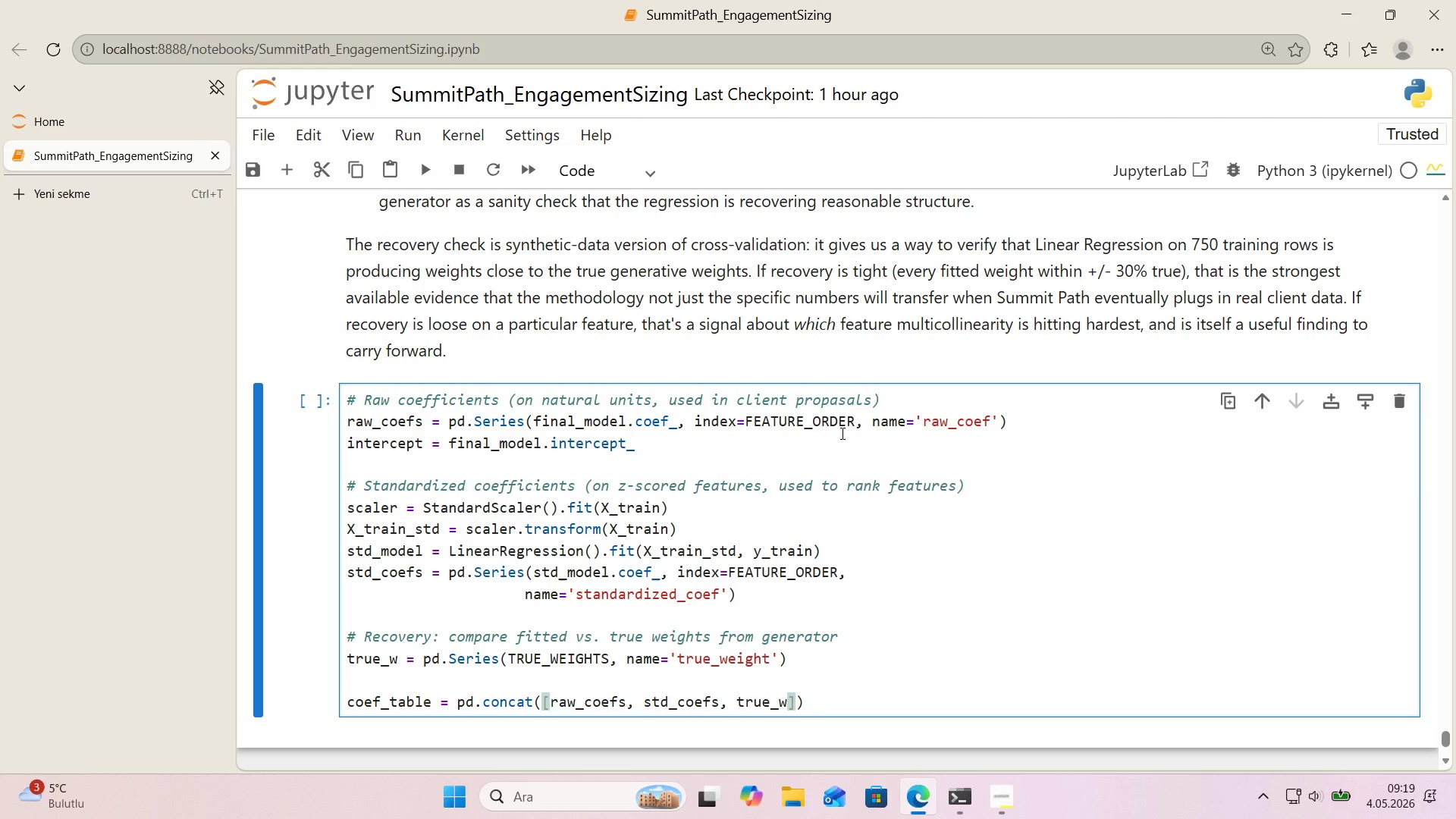 
key(ArrowRight)
 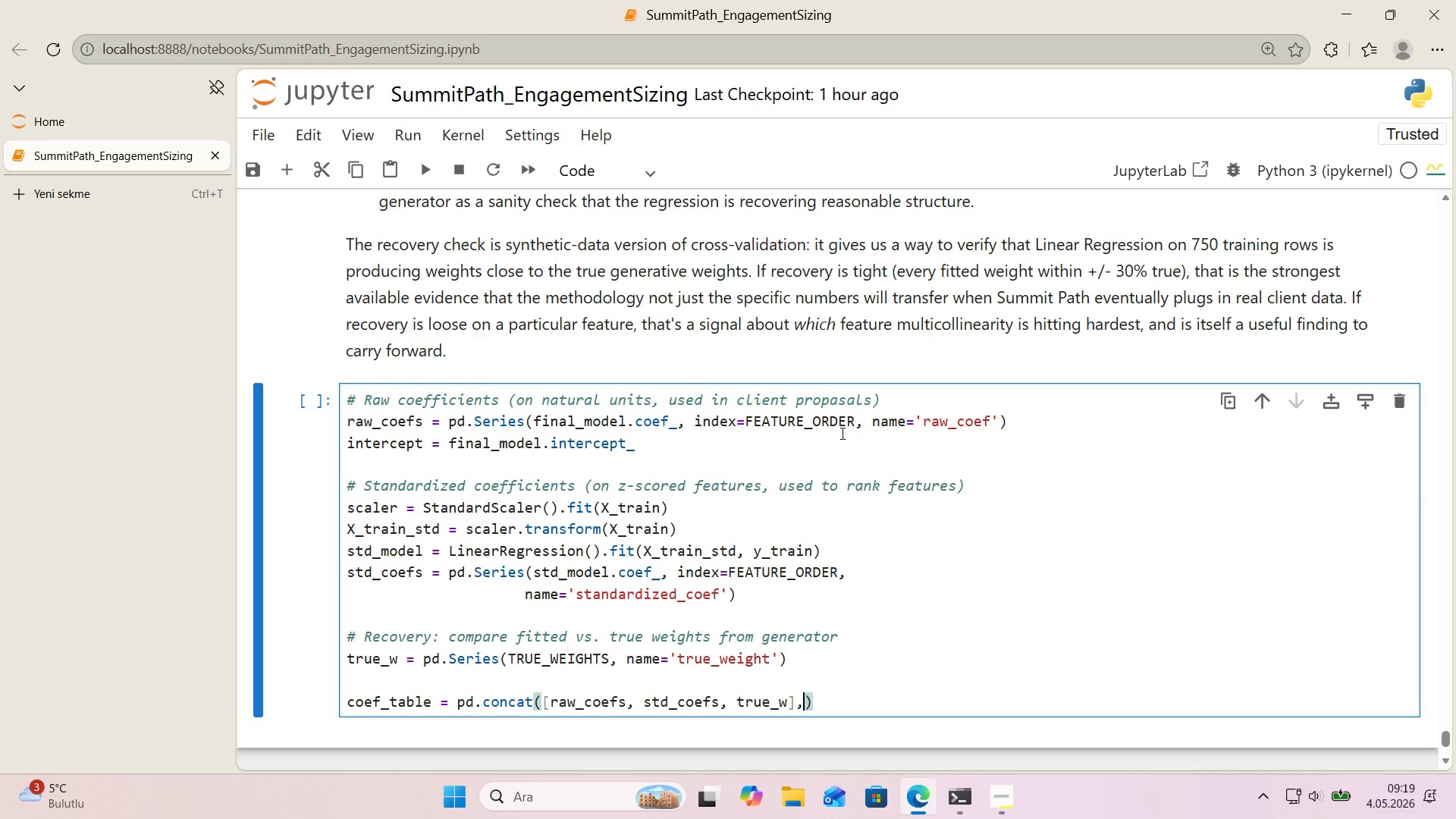 
type(, ax's)1)
 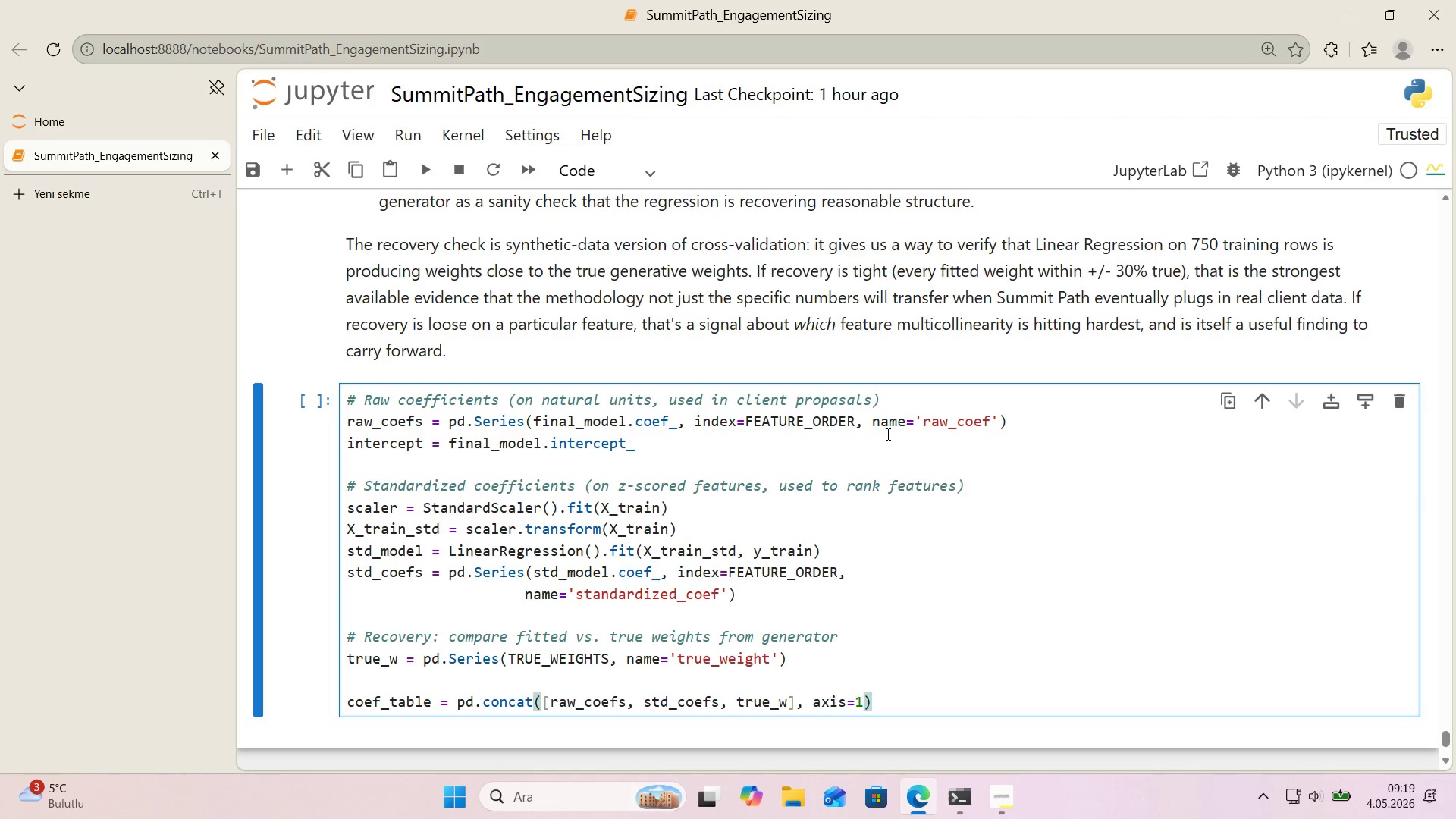 
scroll: coordinate [883, 442], scroll_direction: down, amount: 1.0
 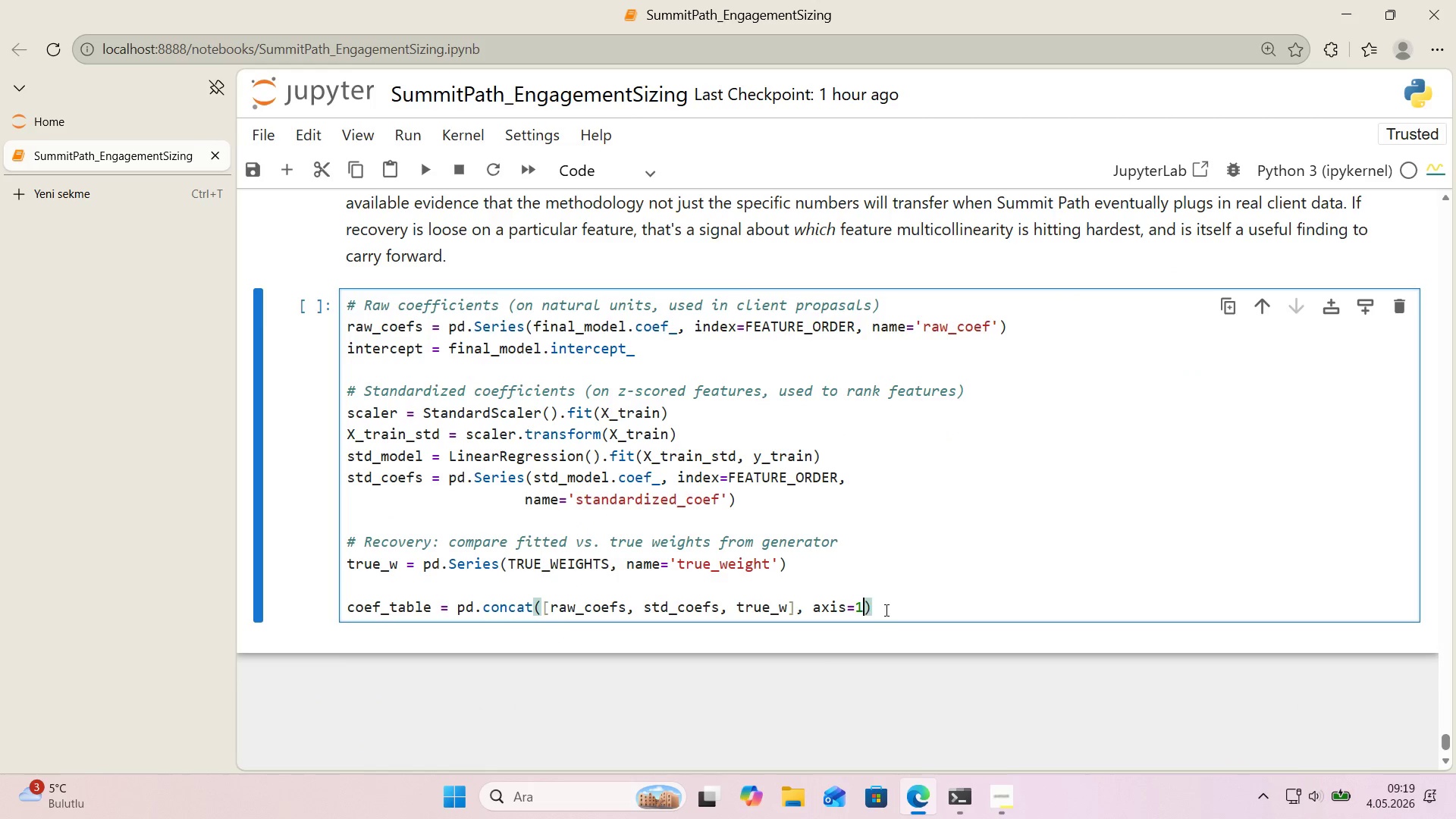 
left_click([885, 610])
 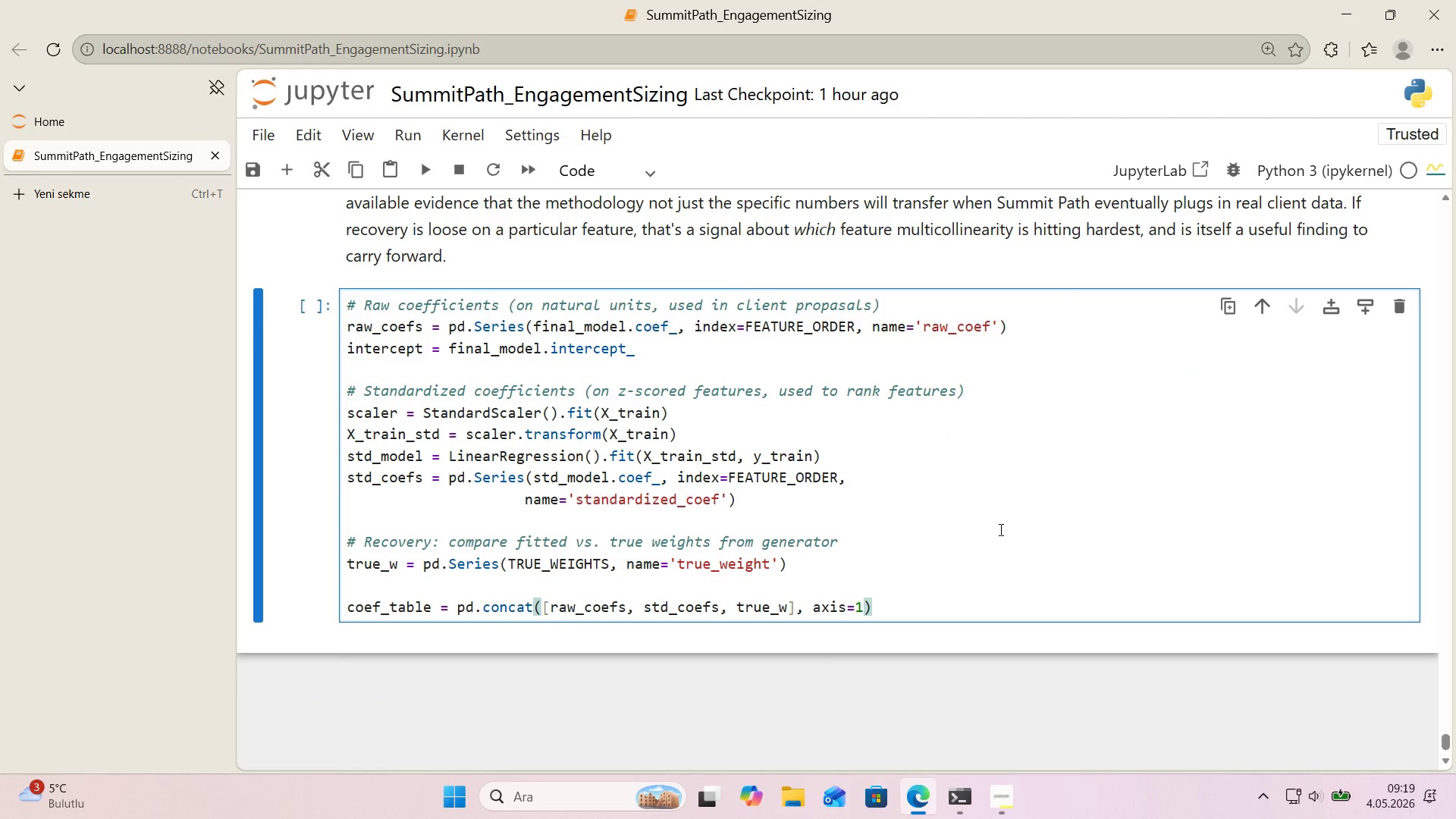 
key(Enter)
 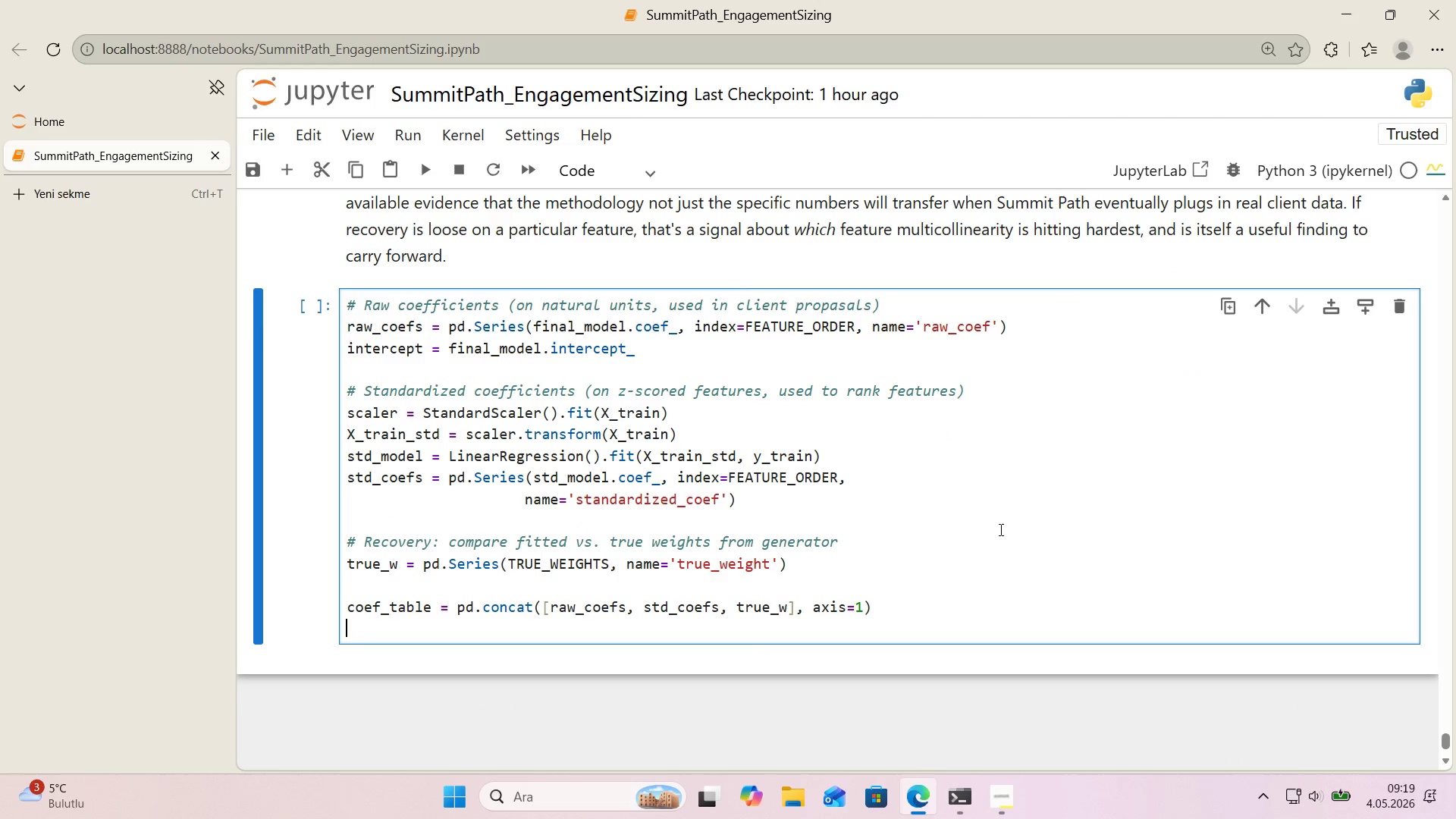 
type(coef_table ))
key(Backspace)
key(Backspace)
 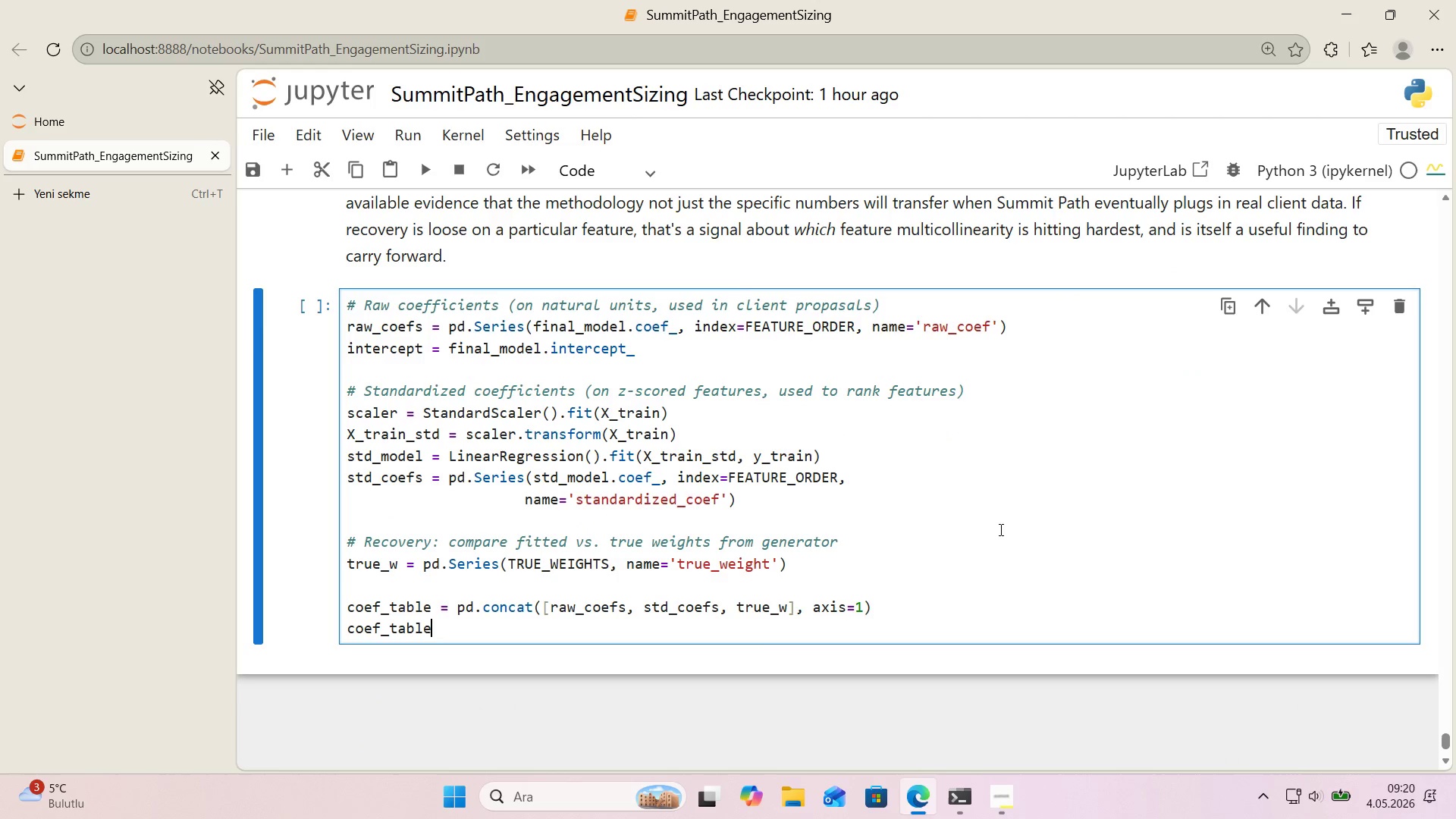 
key(Alt+Control+8)
 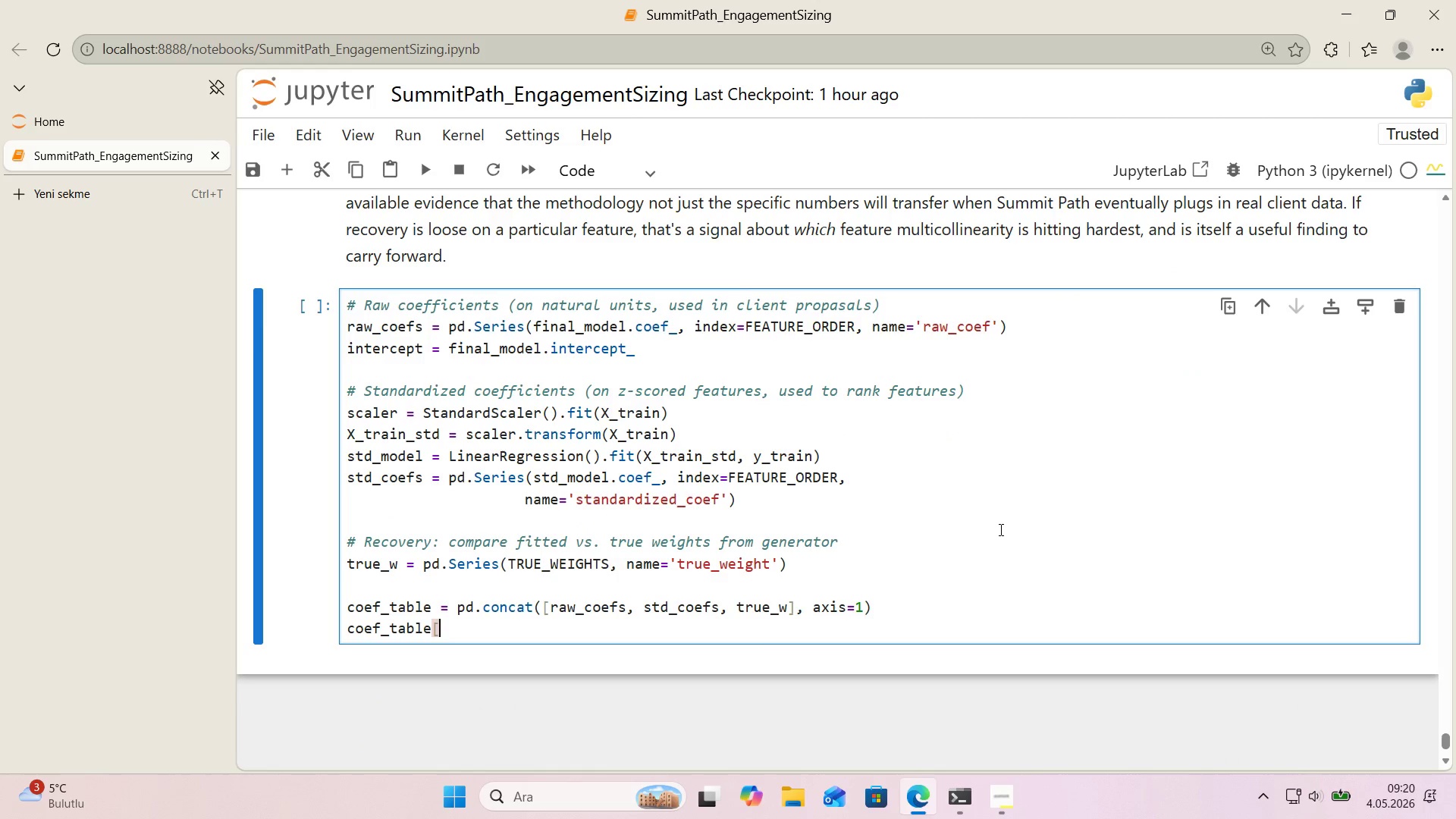 
key(Alt+Control+9)
 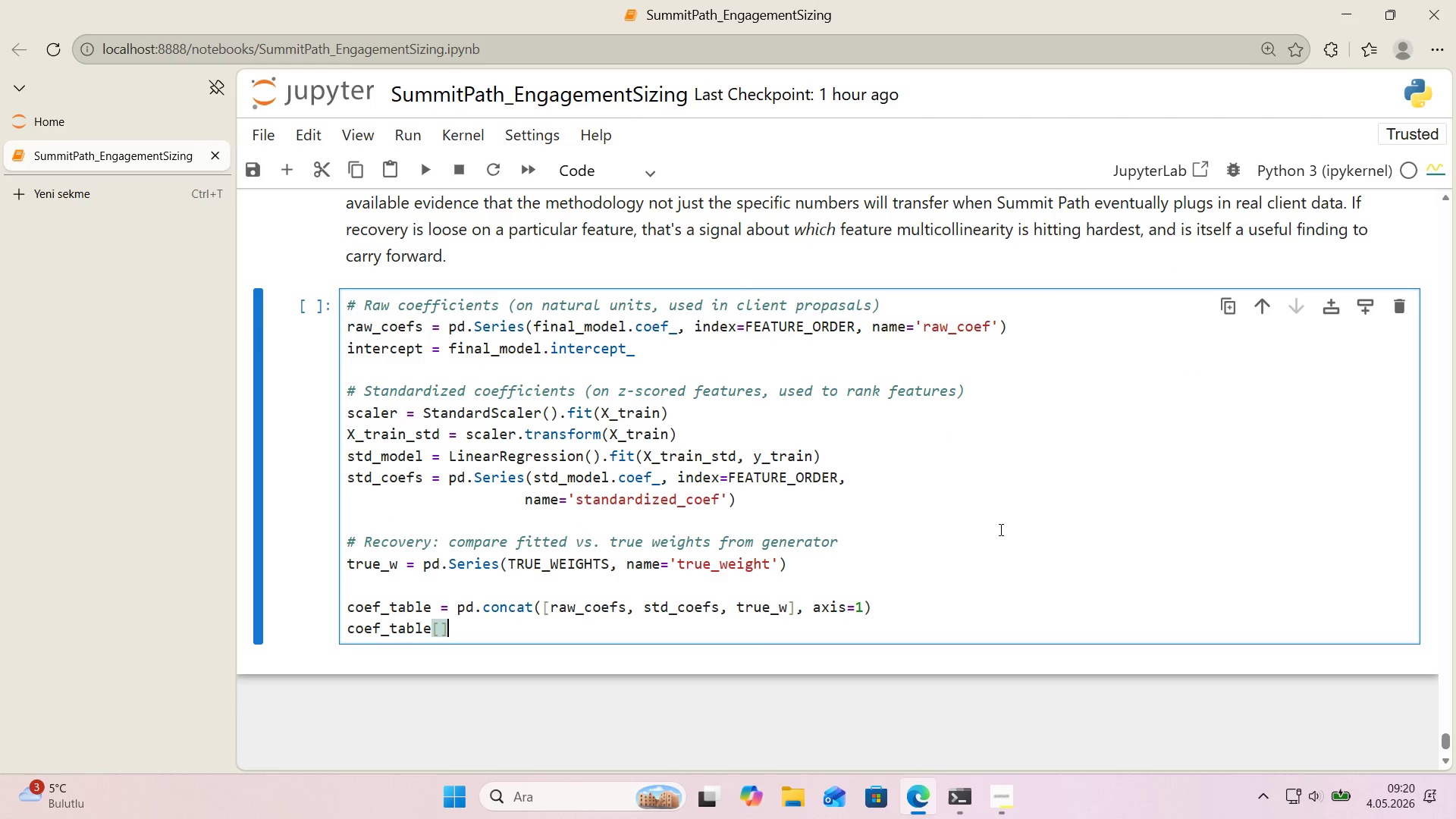 
key(ArrowLeft)
 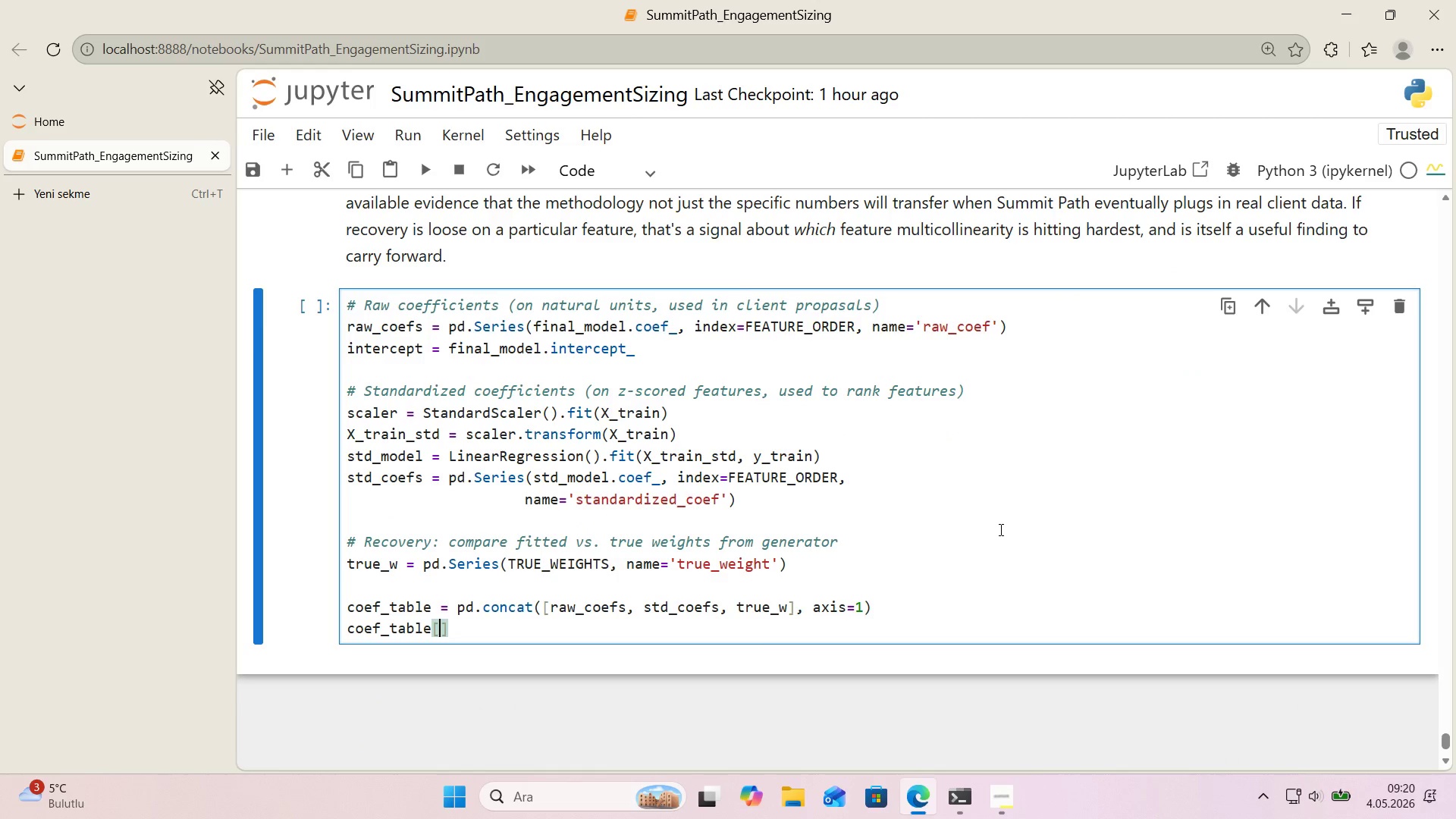 
type(@@)
 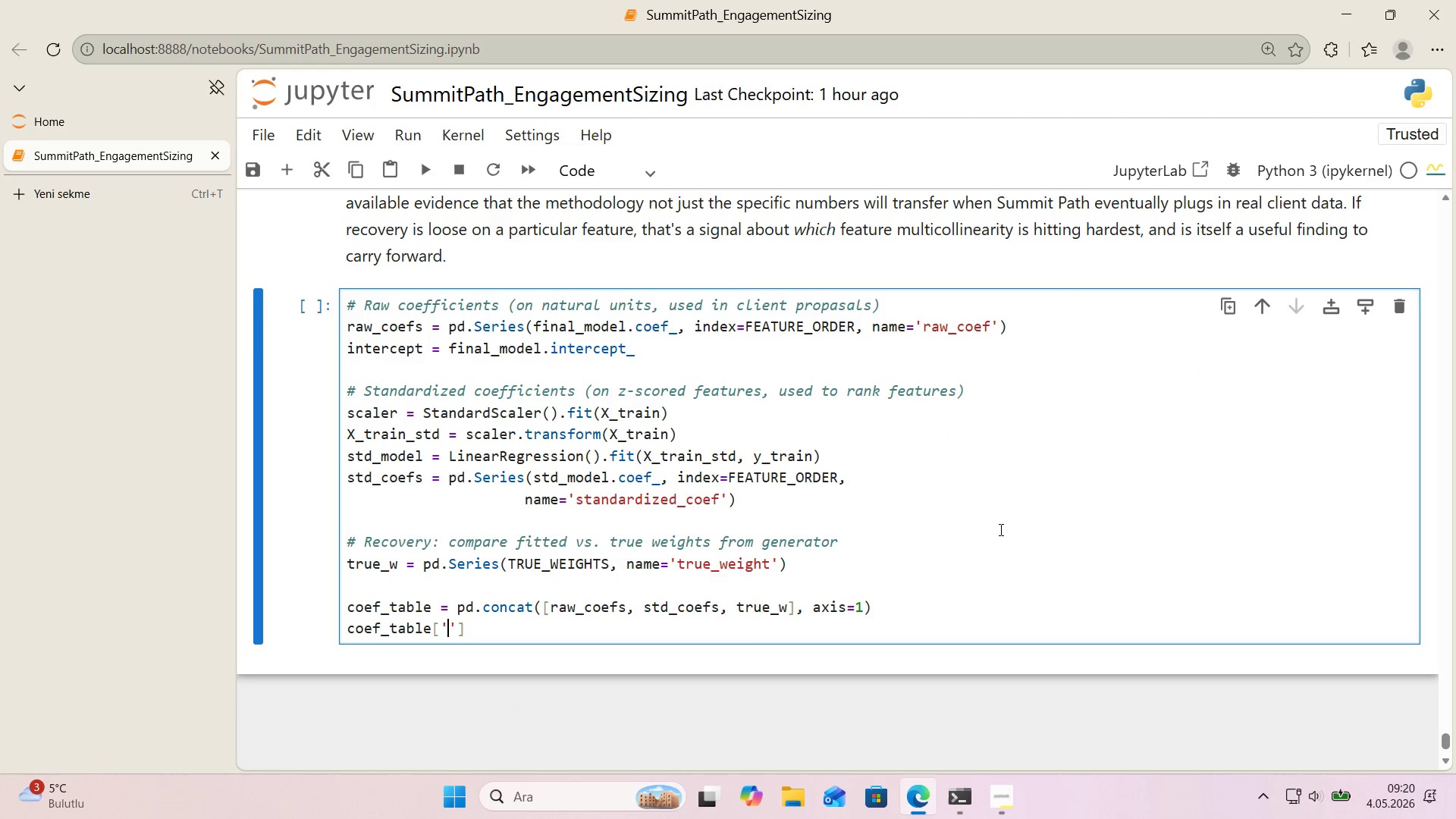 
key(ArrowLeft)
 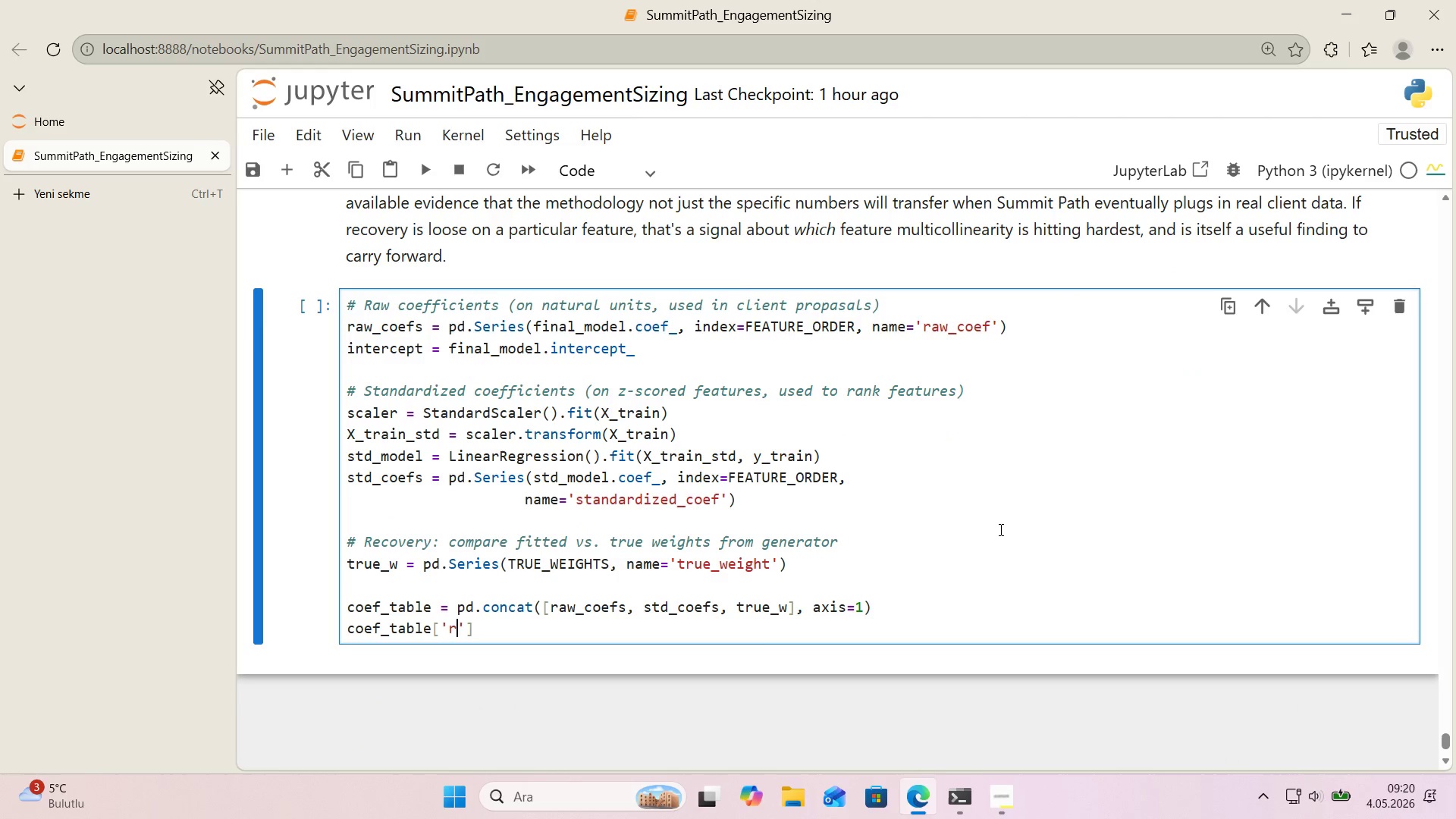 
type(recovery_pct)
 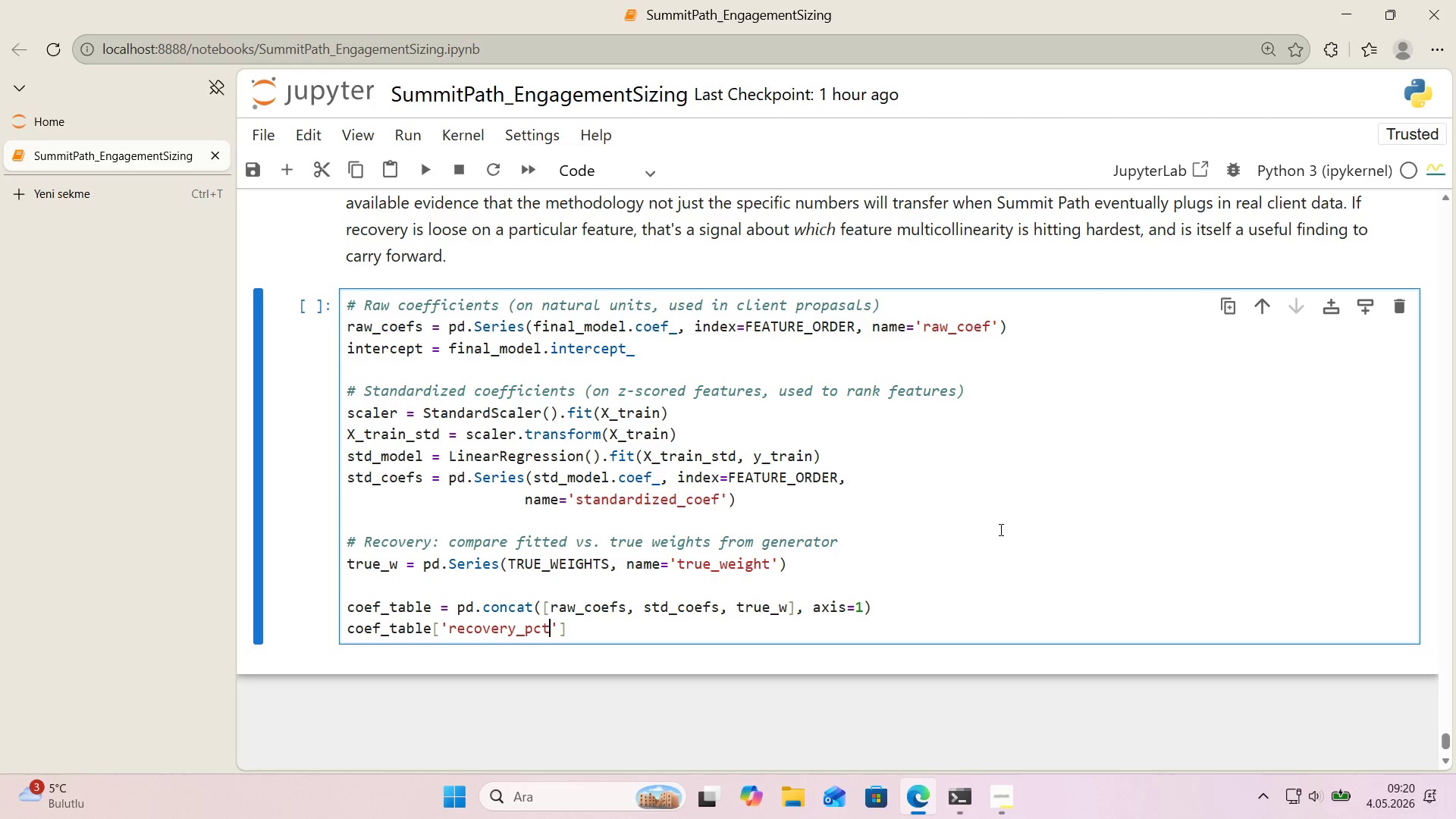 
key(ArrowRight)
 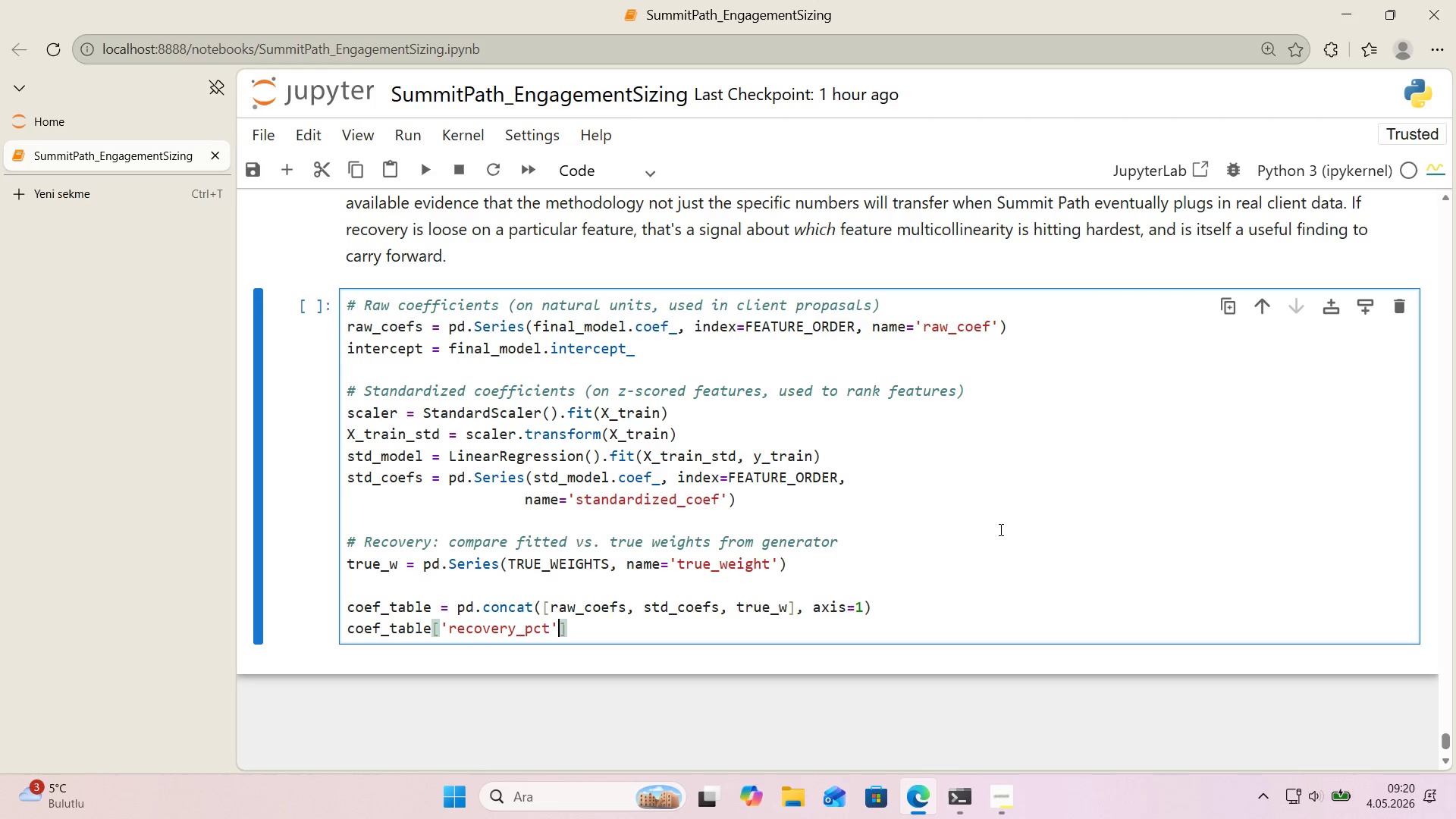 
key(ArrowRight)
 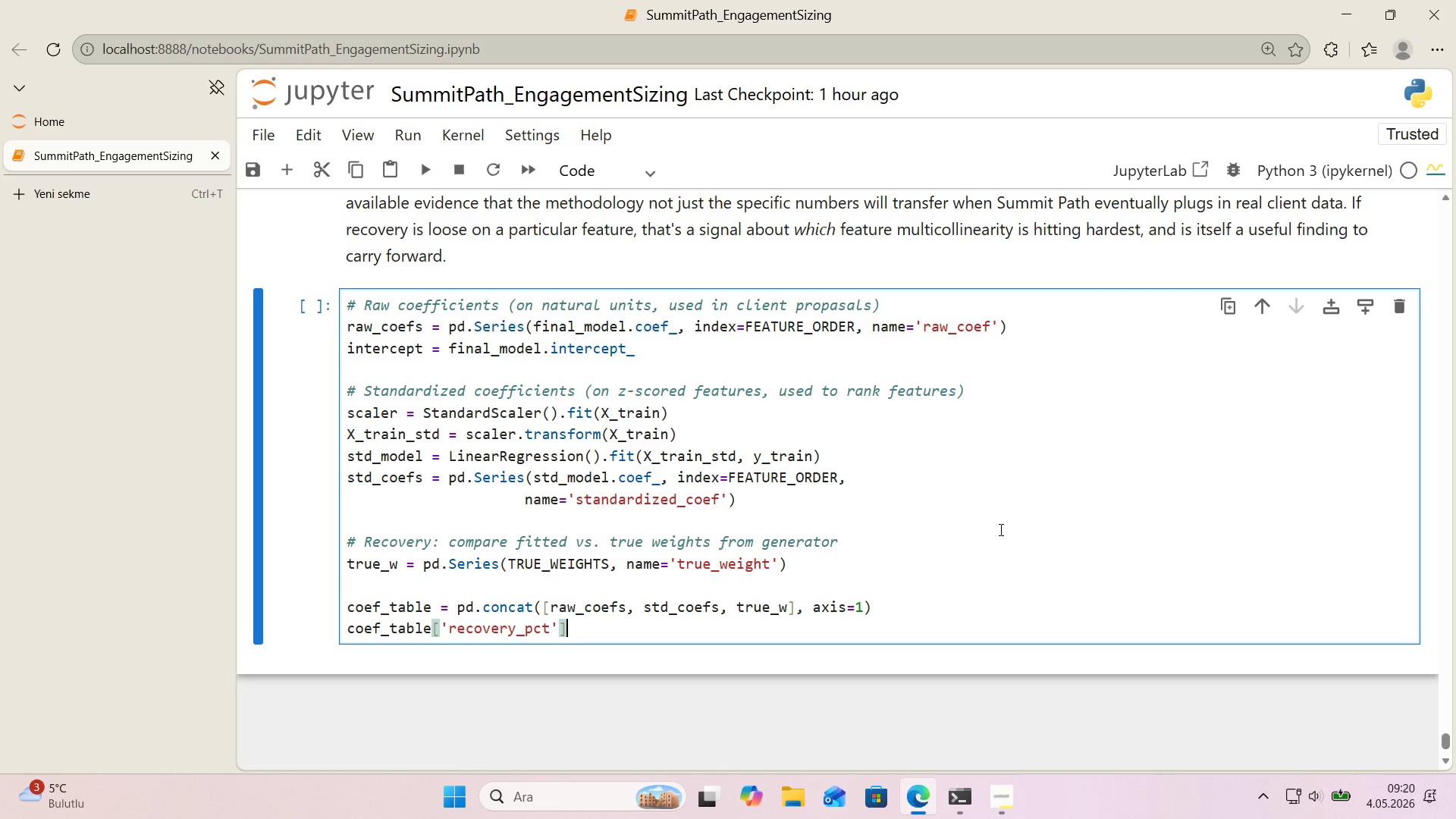 
key(Space)
 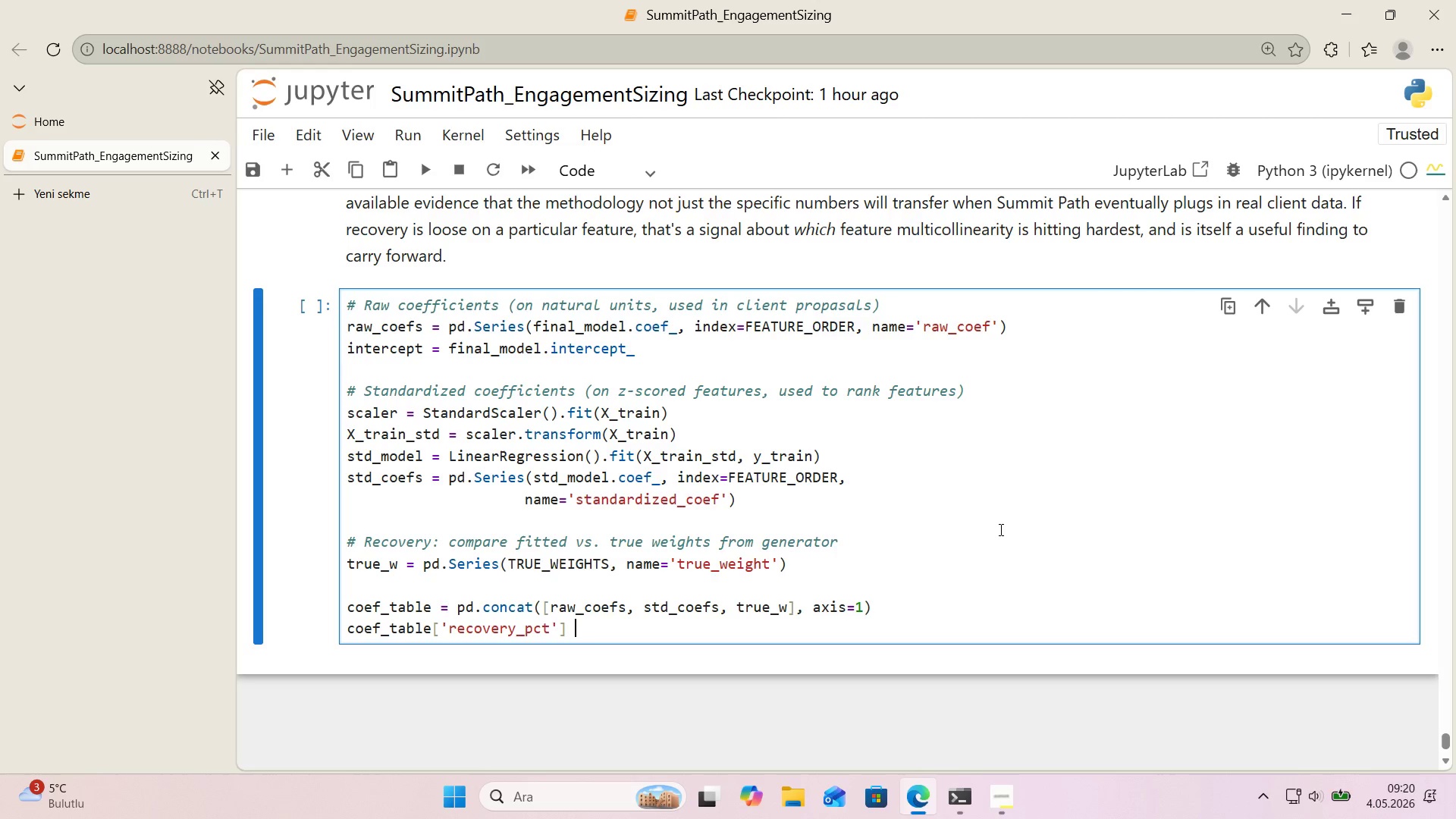 
key(Shift+0)
 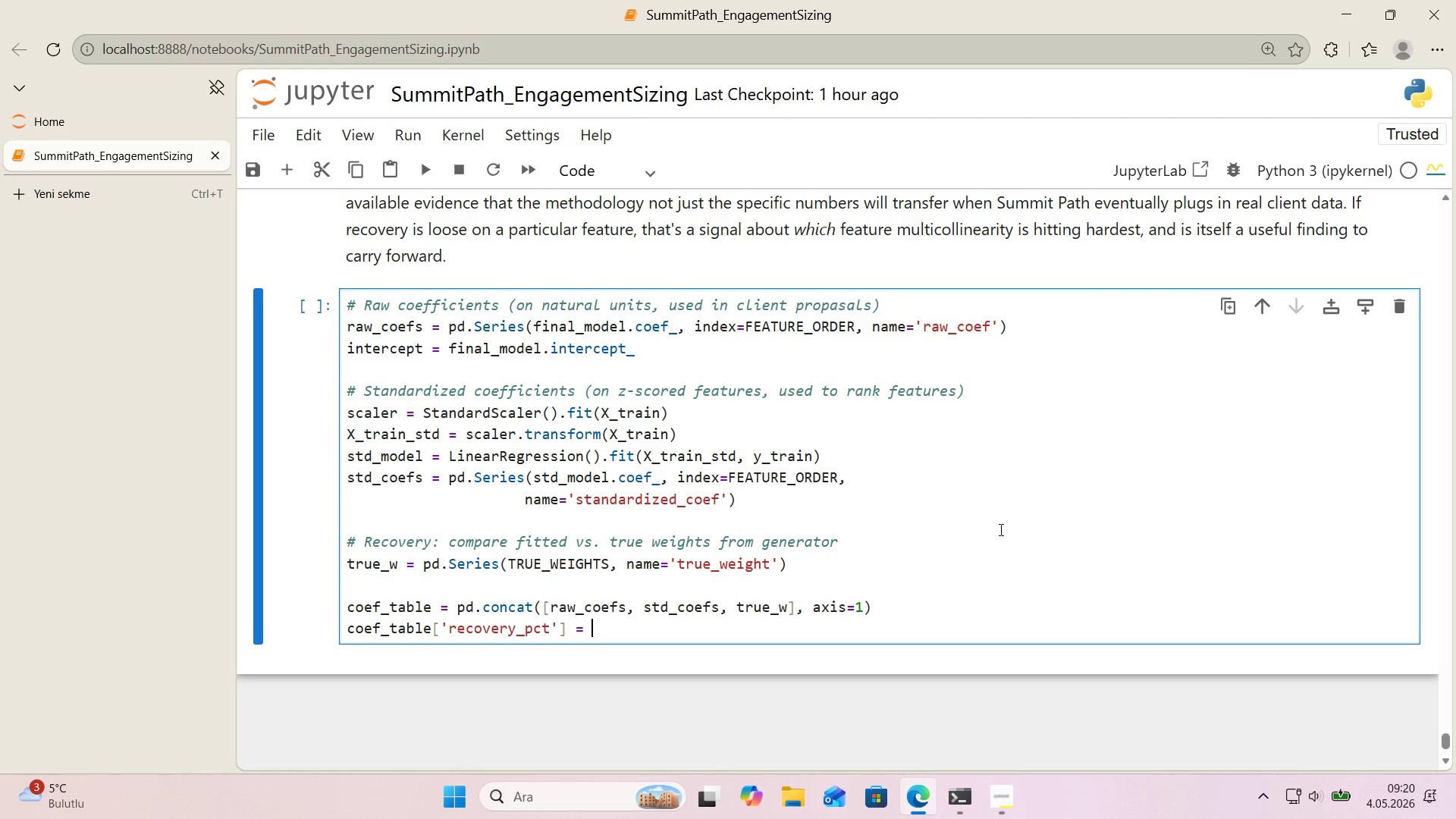 
key(Space)
 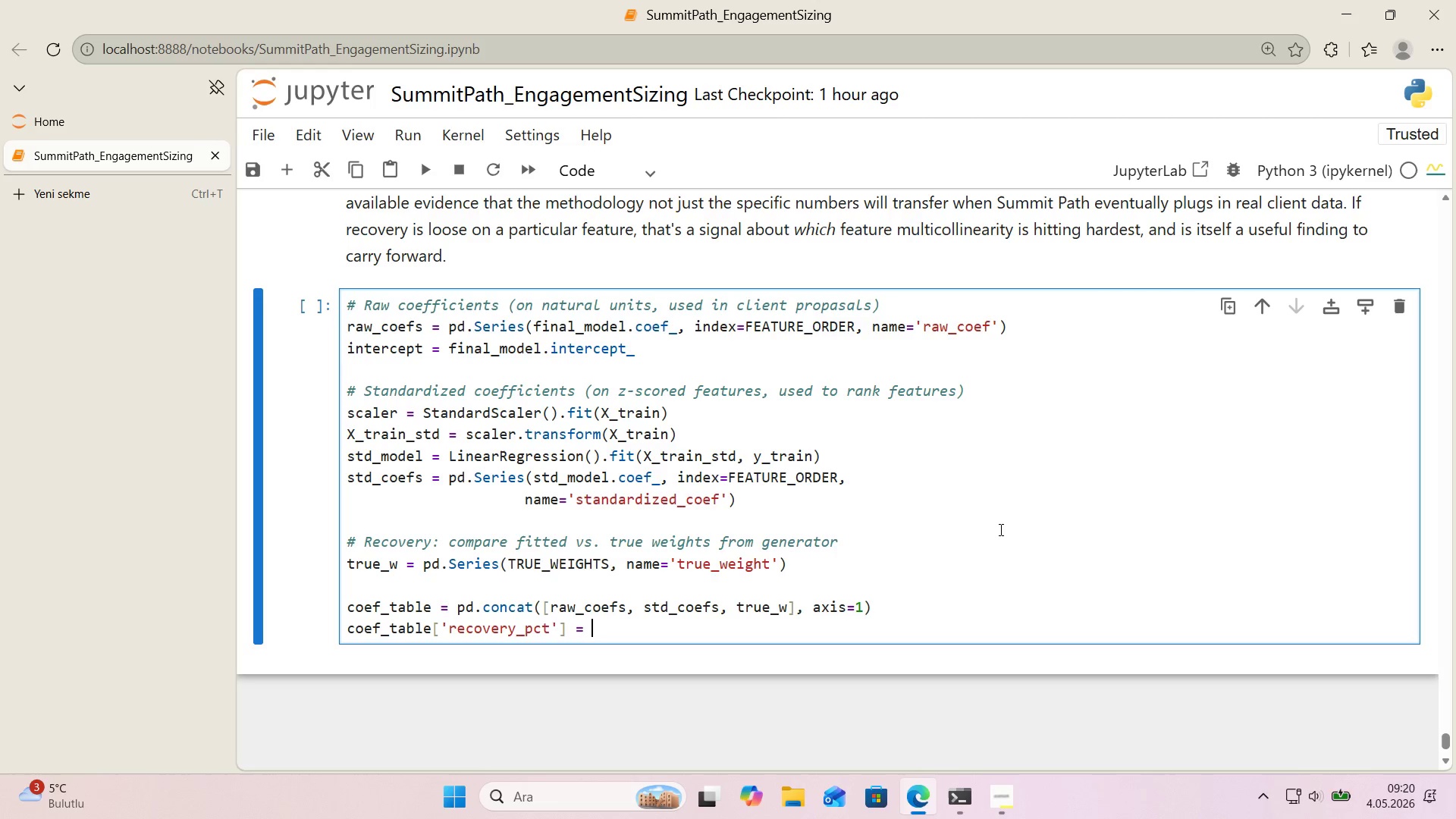 
type(*()
 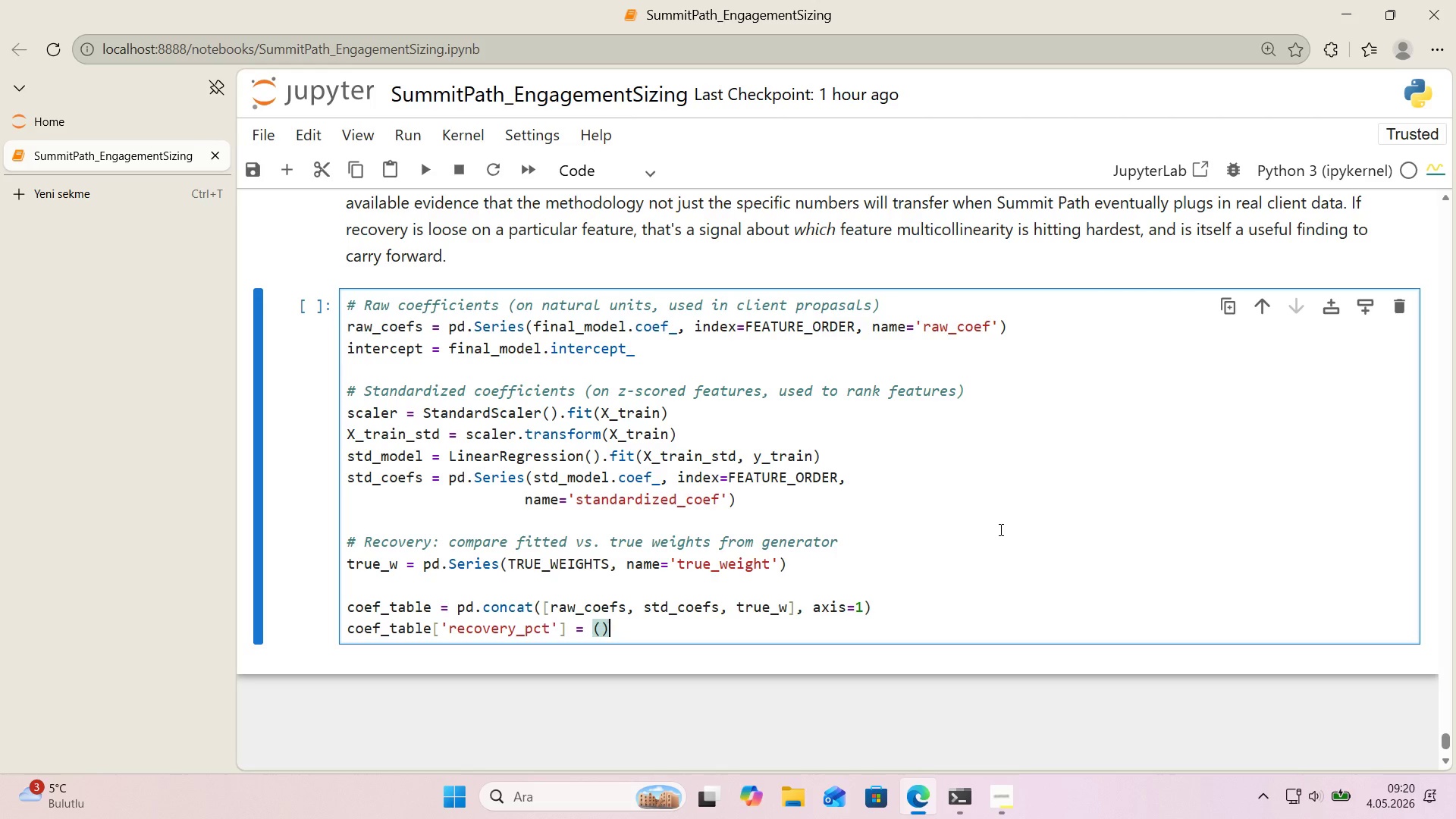 
key(ArrowLeft)
 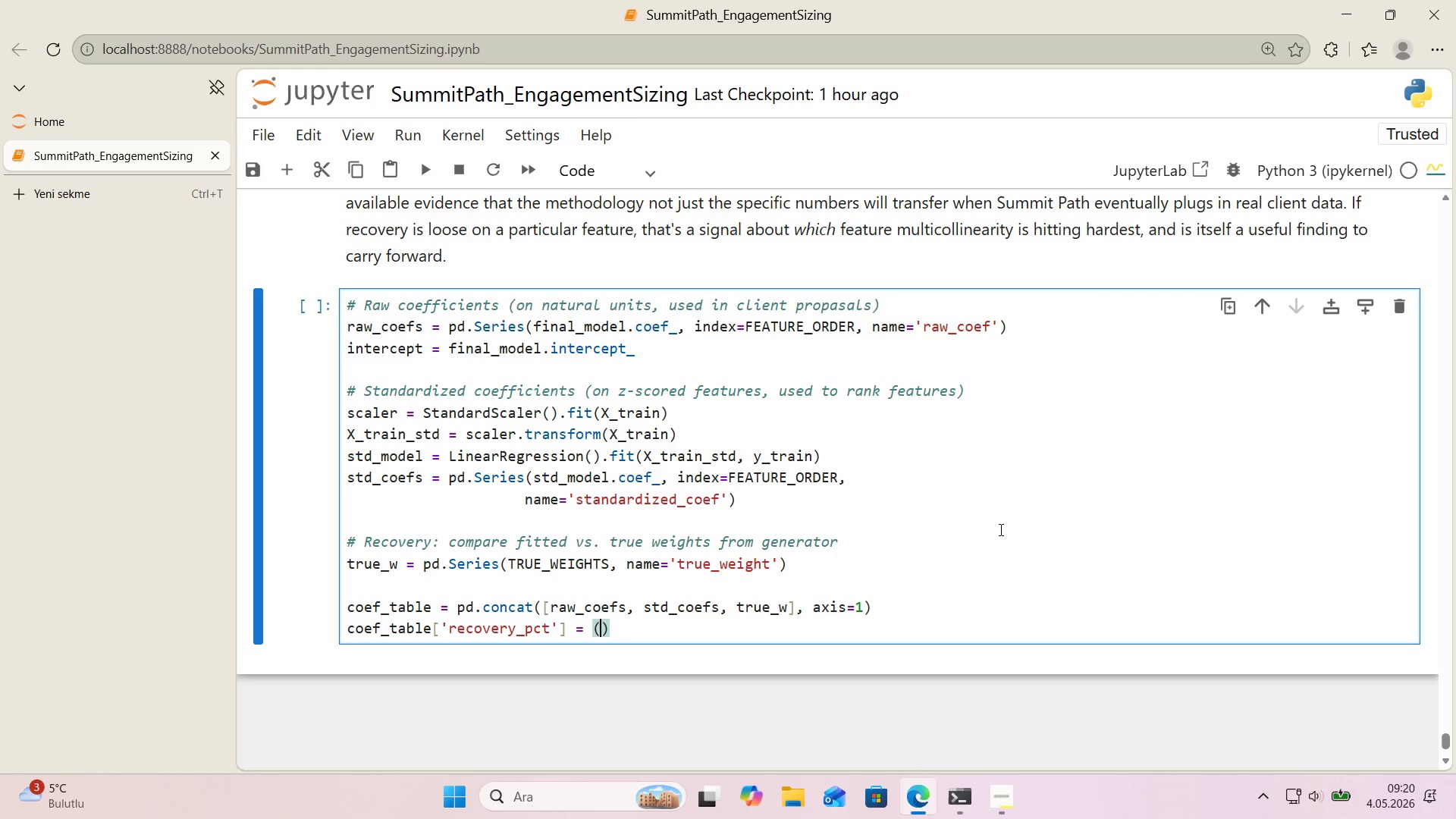 
type(coef_table)
 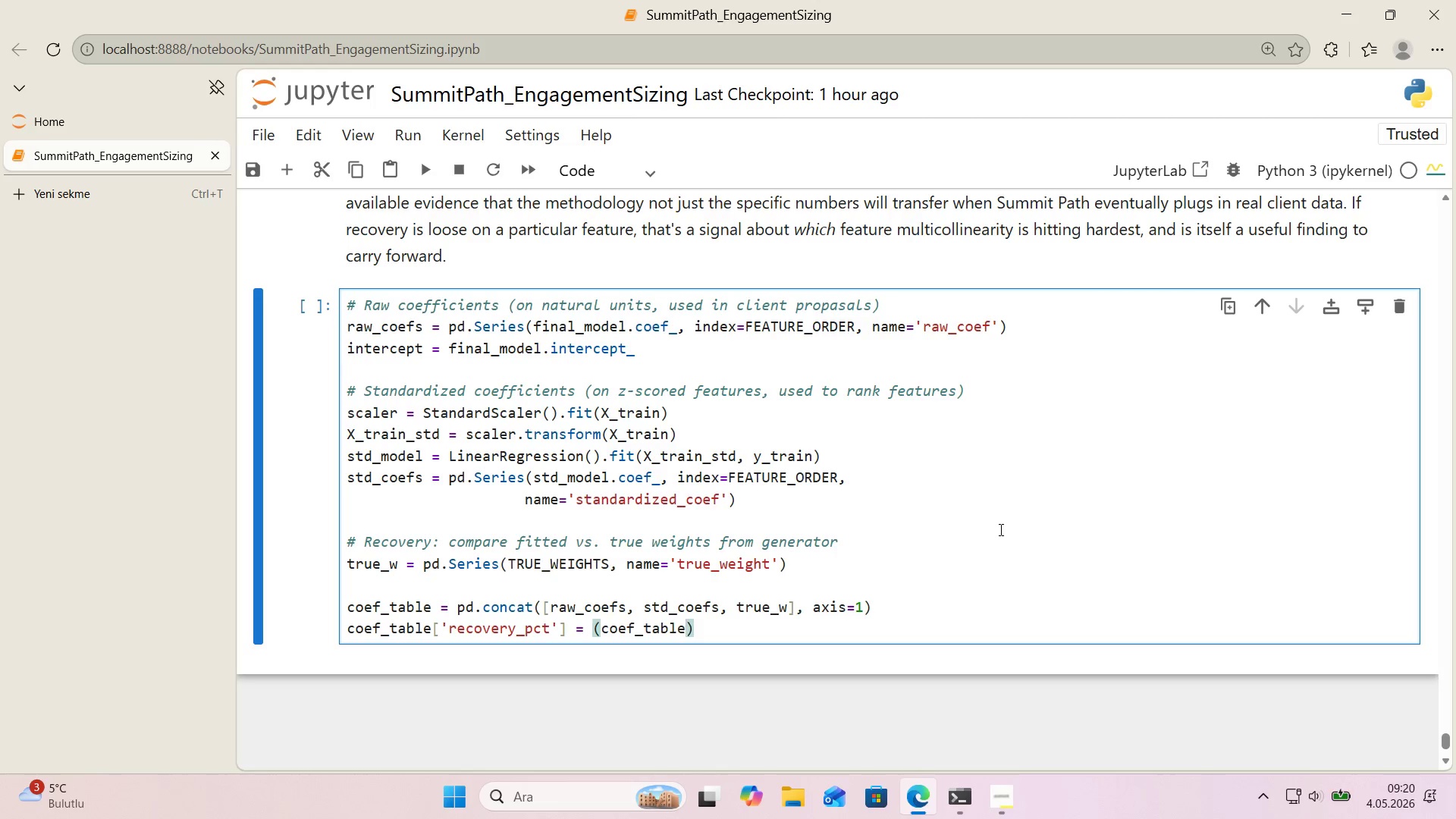 
key(Alt+Control+8)
 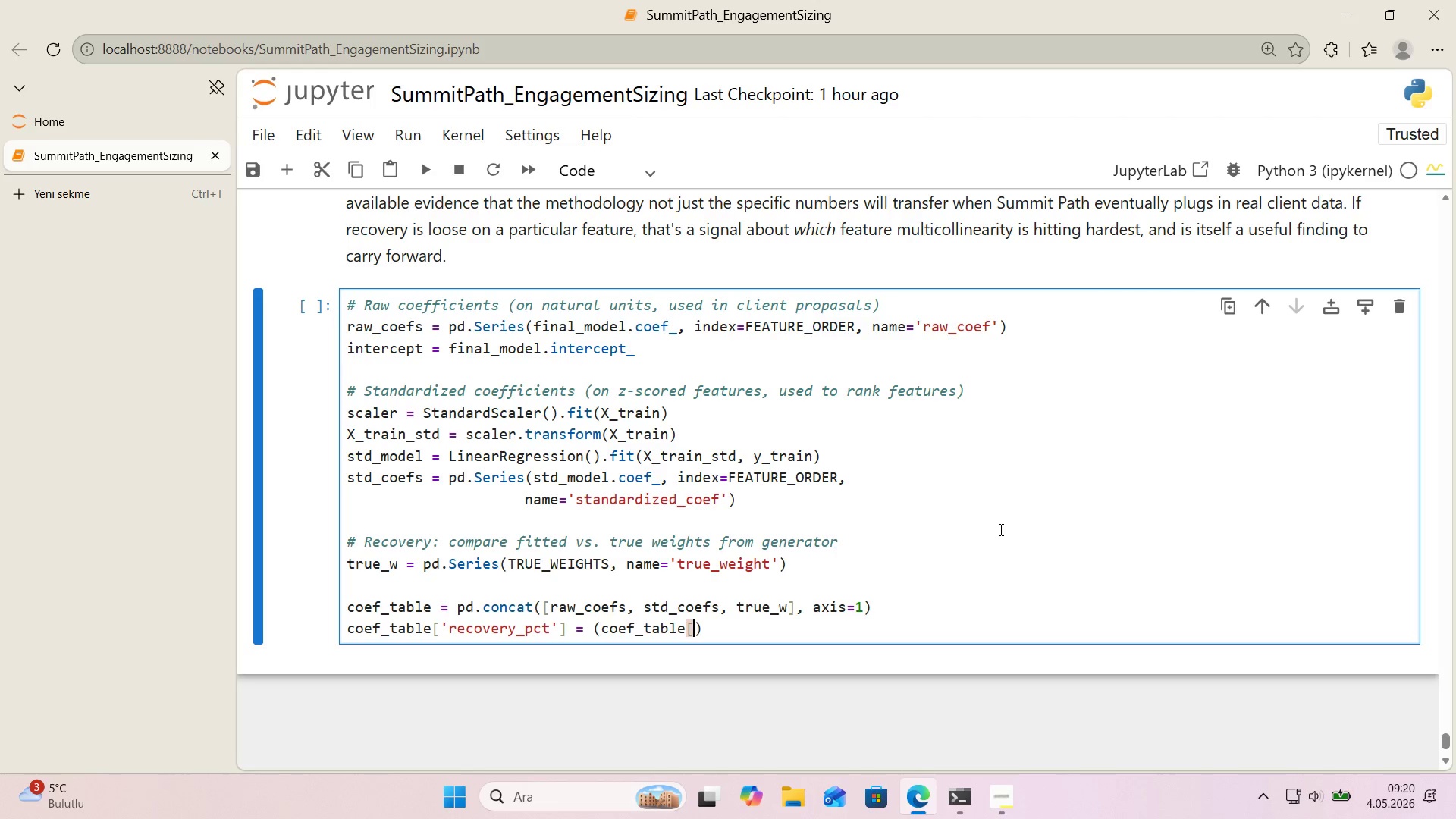 
key(Alt+Control+9)
 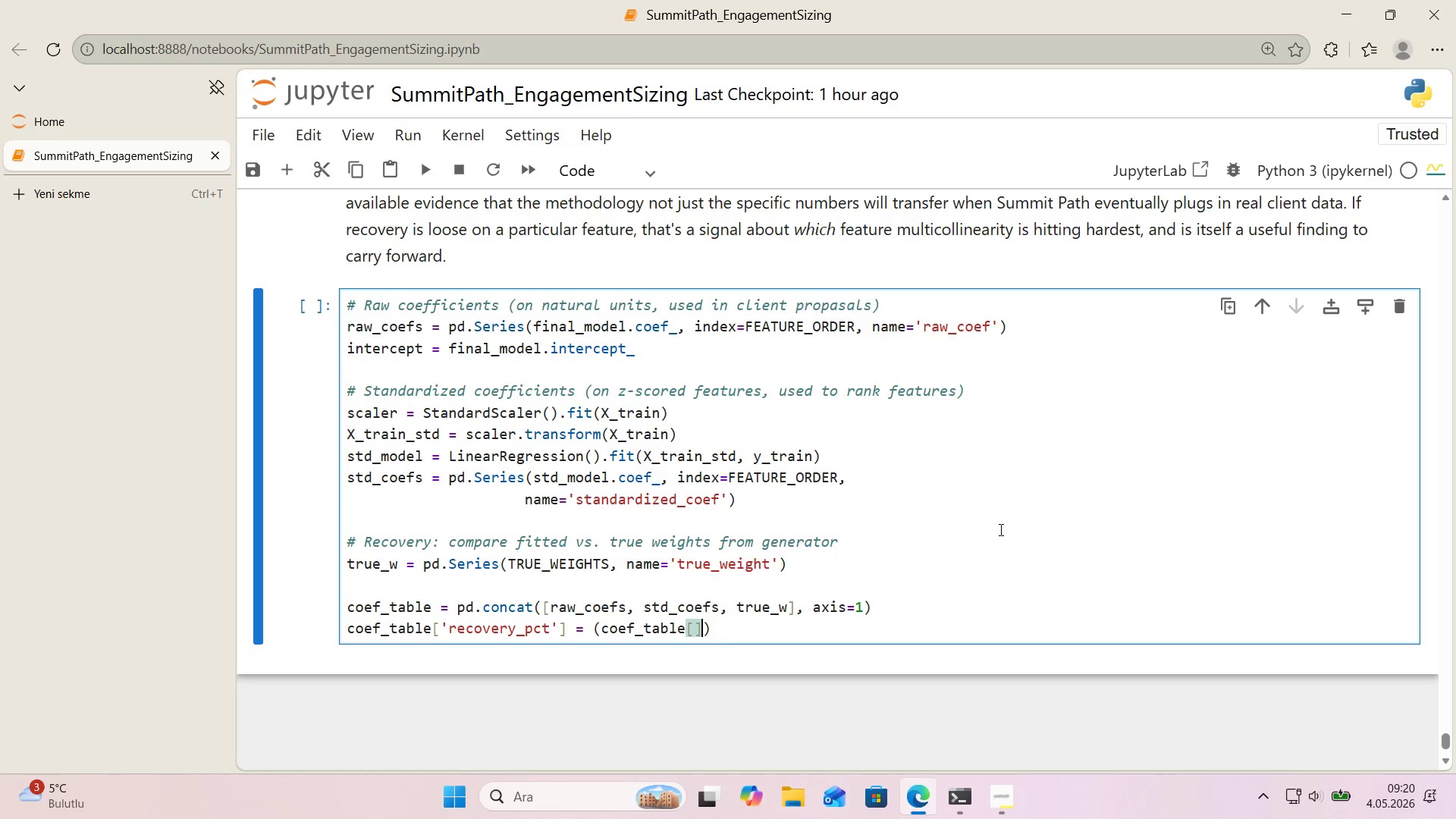 
key(ArrowLeft)
 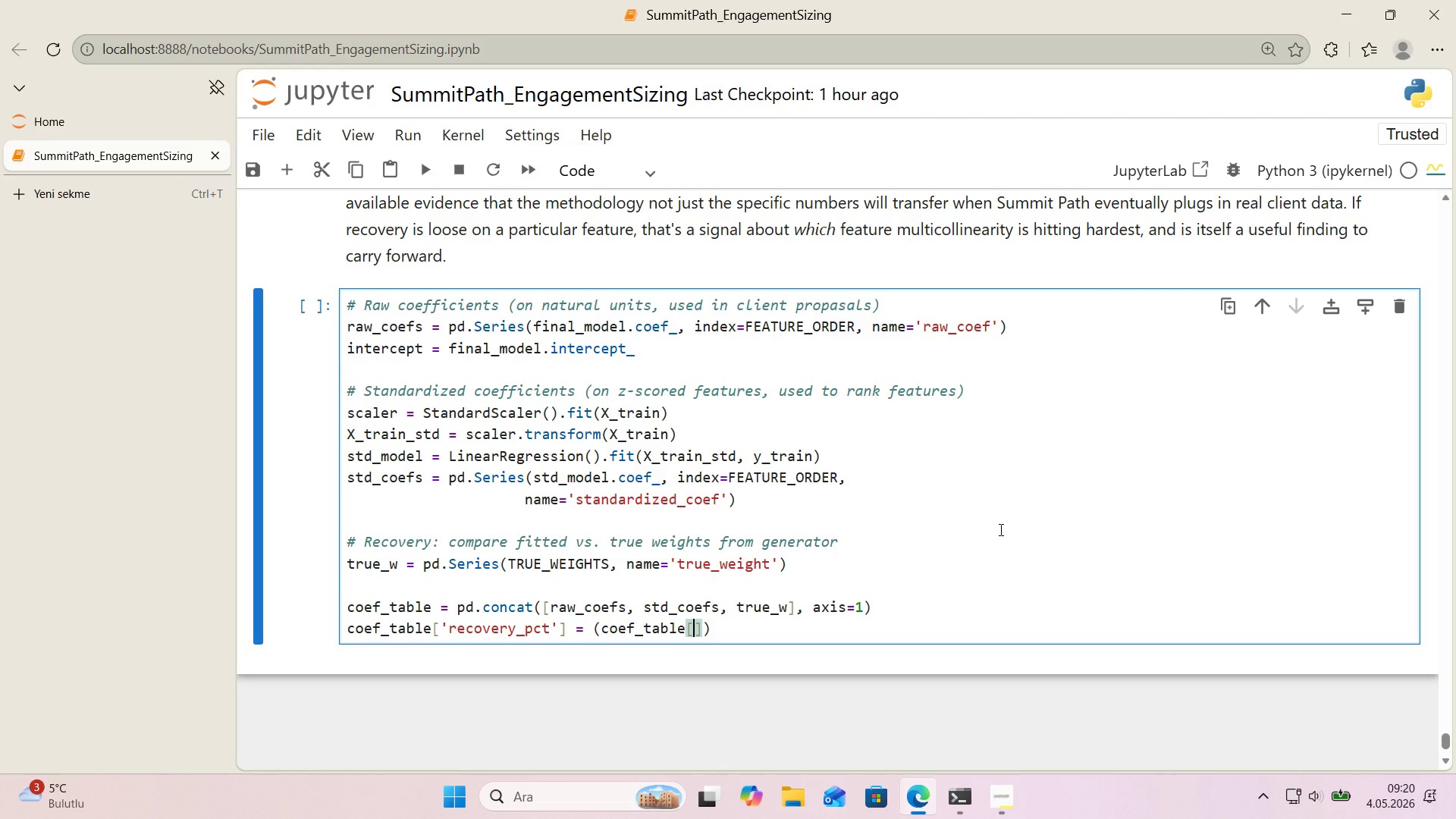 
type(@@)
 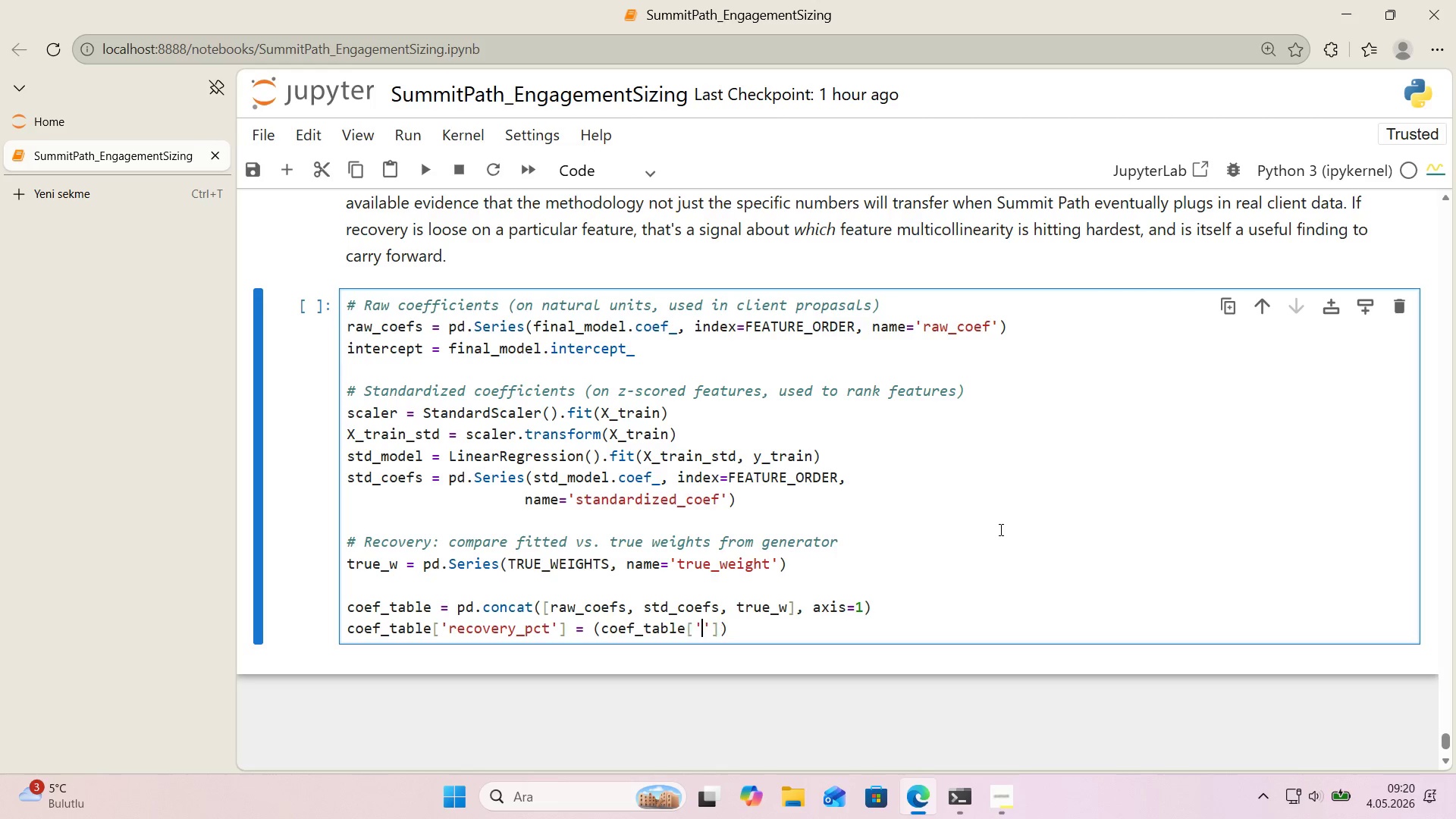 
key(ArrowLeft)
 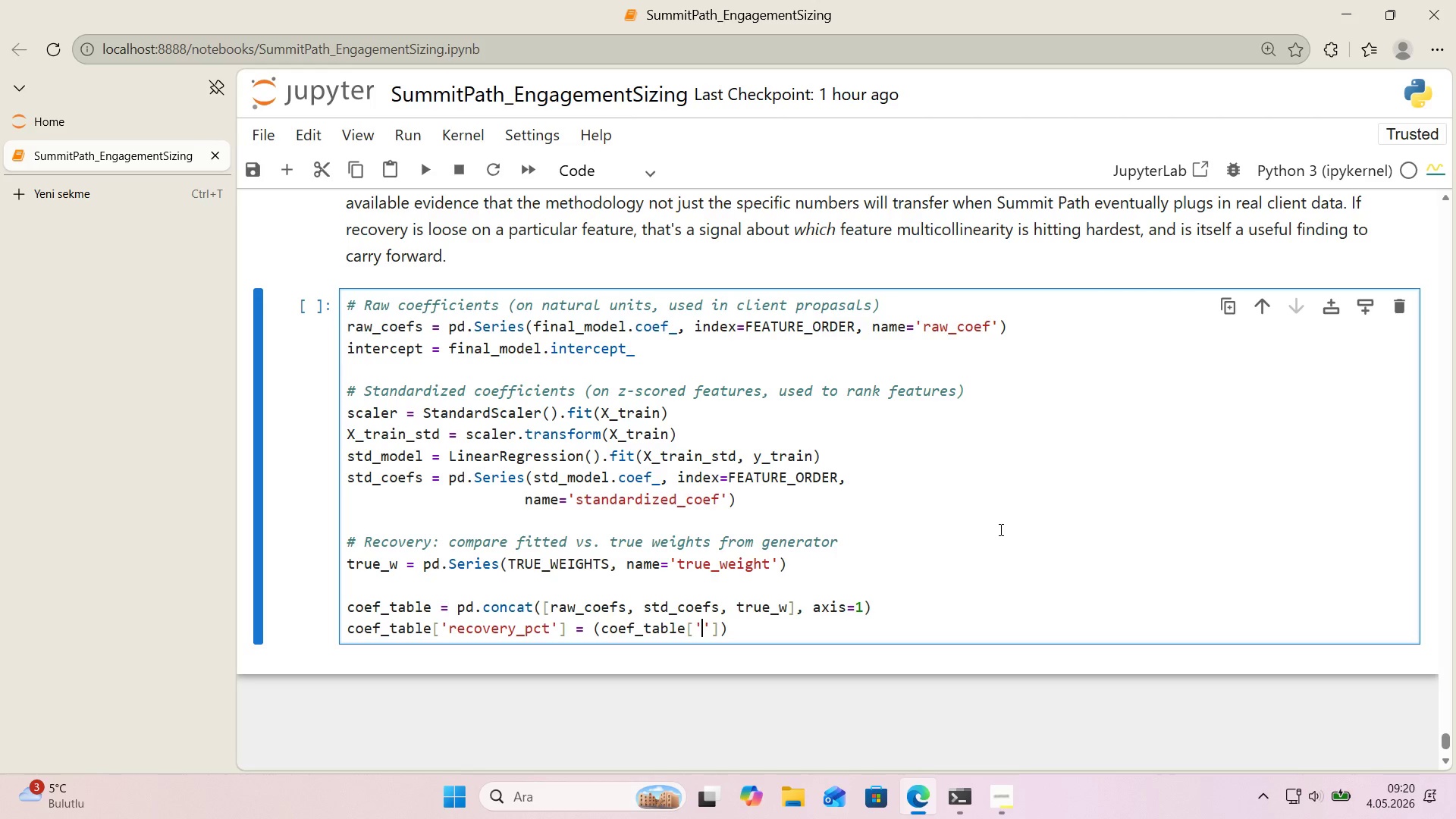 
type(raw_coef)
 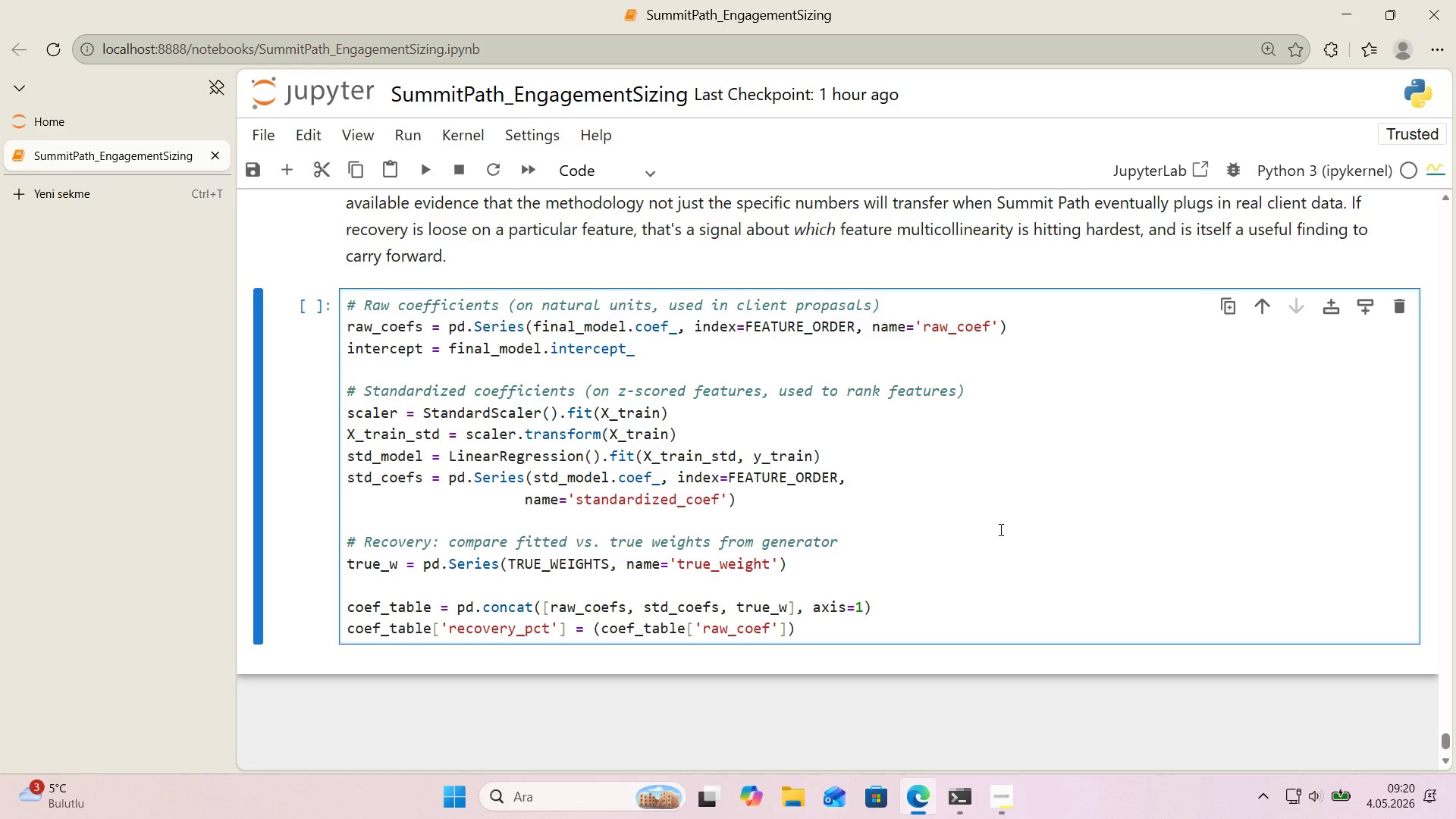 
key(ArrowRight)
 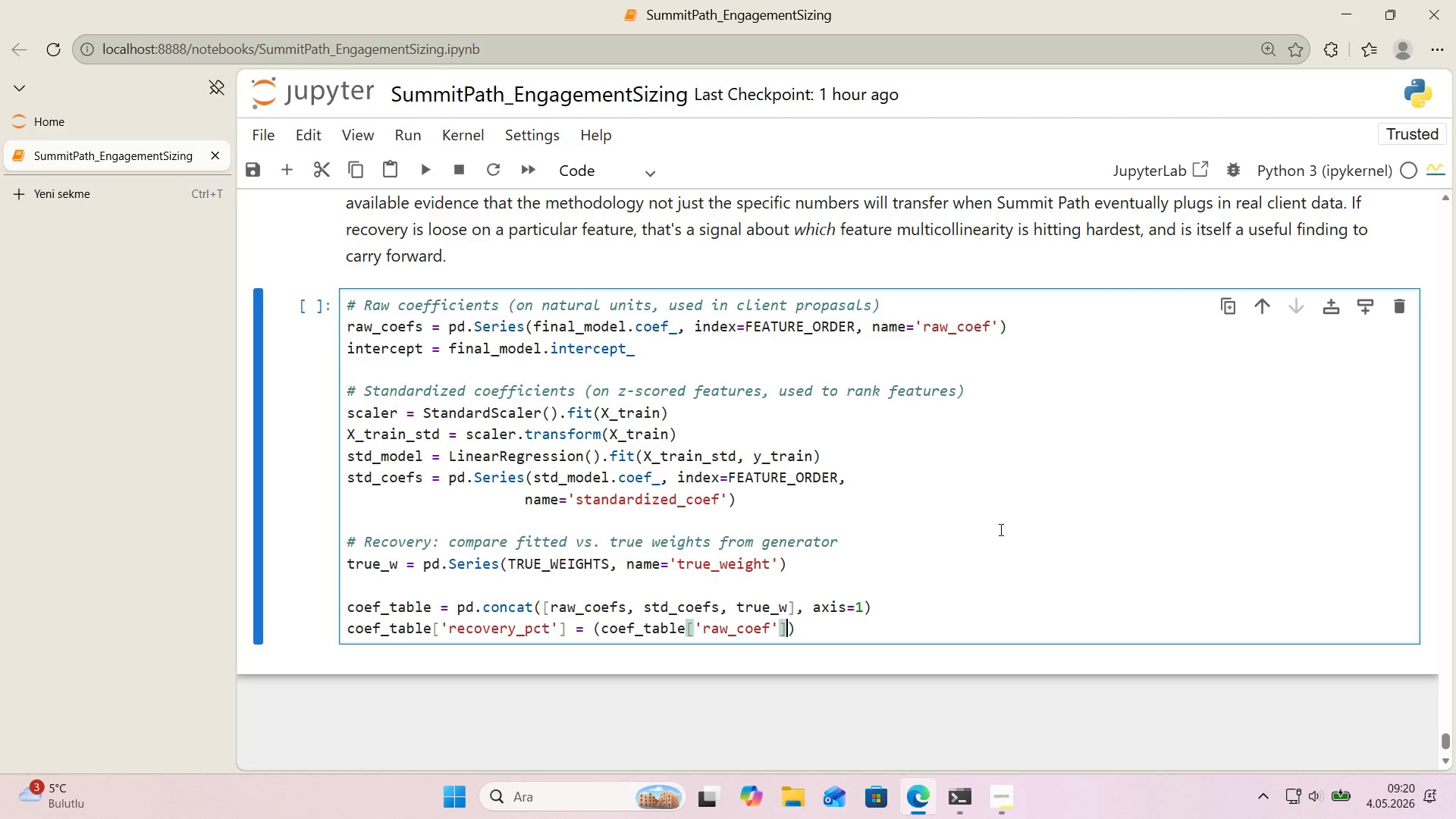 
key(ArrowRight)
 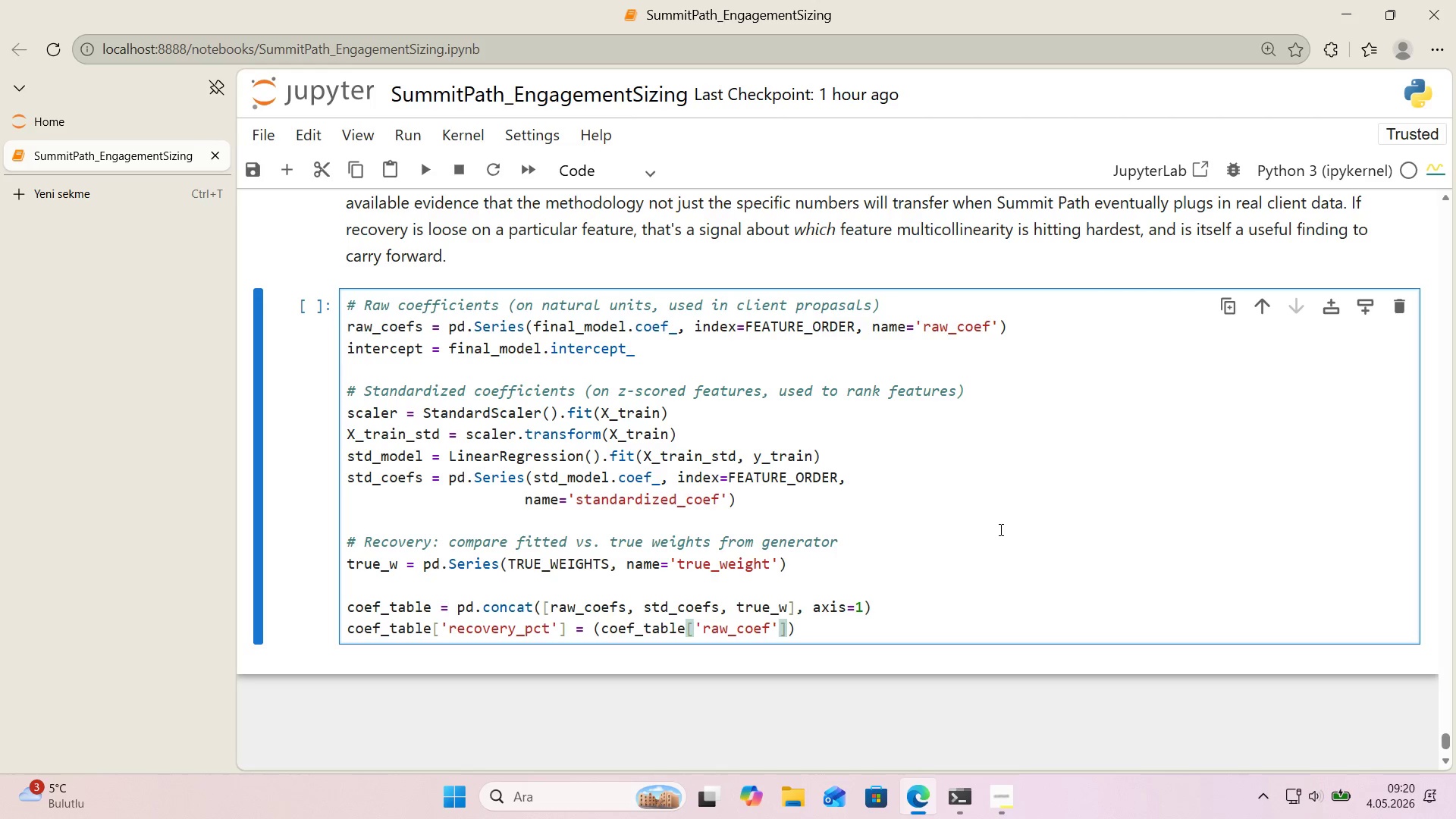 
key(Enter)
 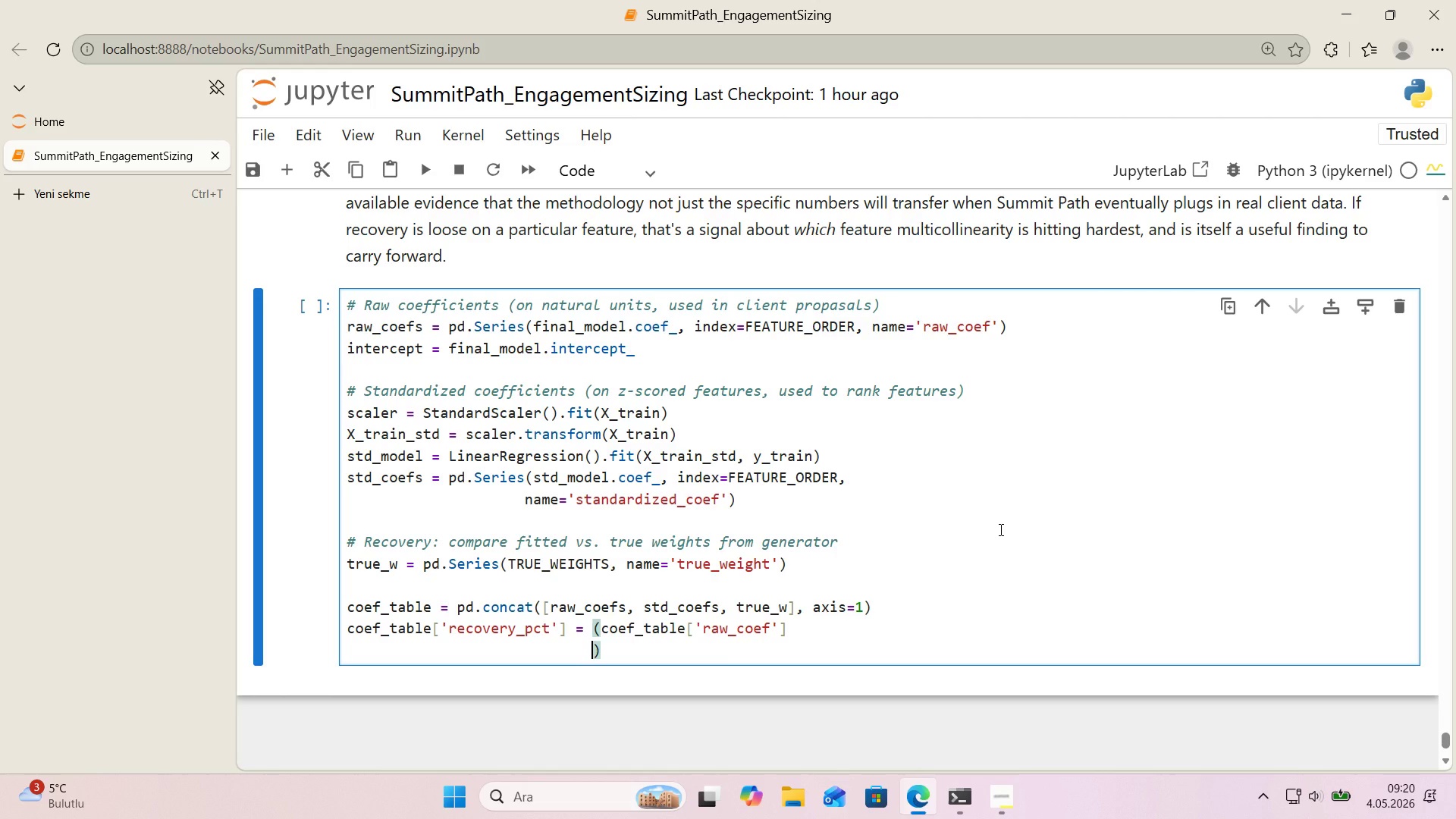 
type(& coef_table)
 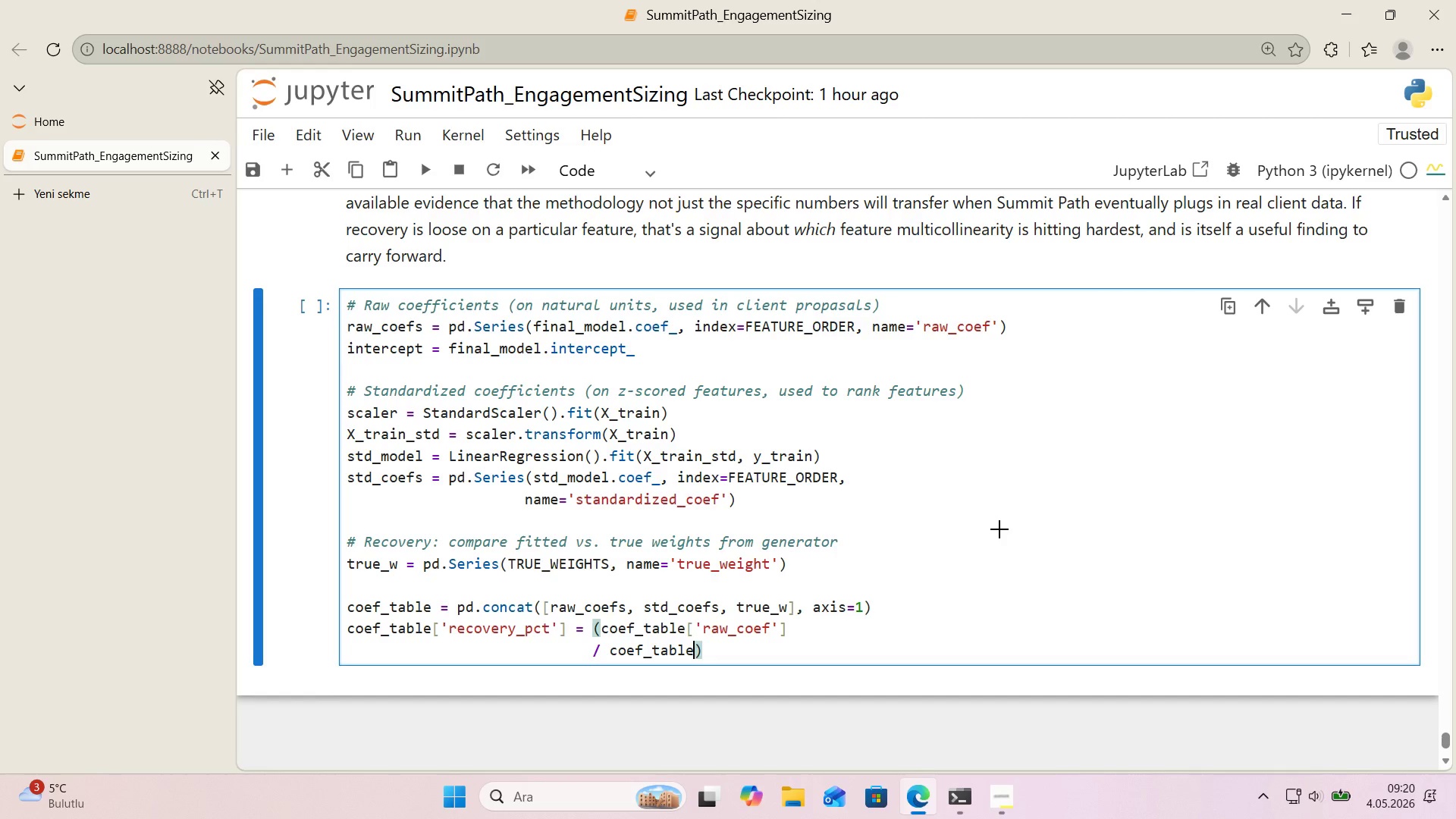 
key(Alt+Control+8)
 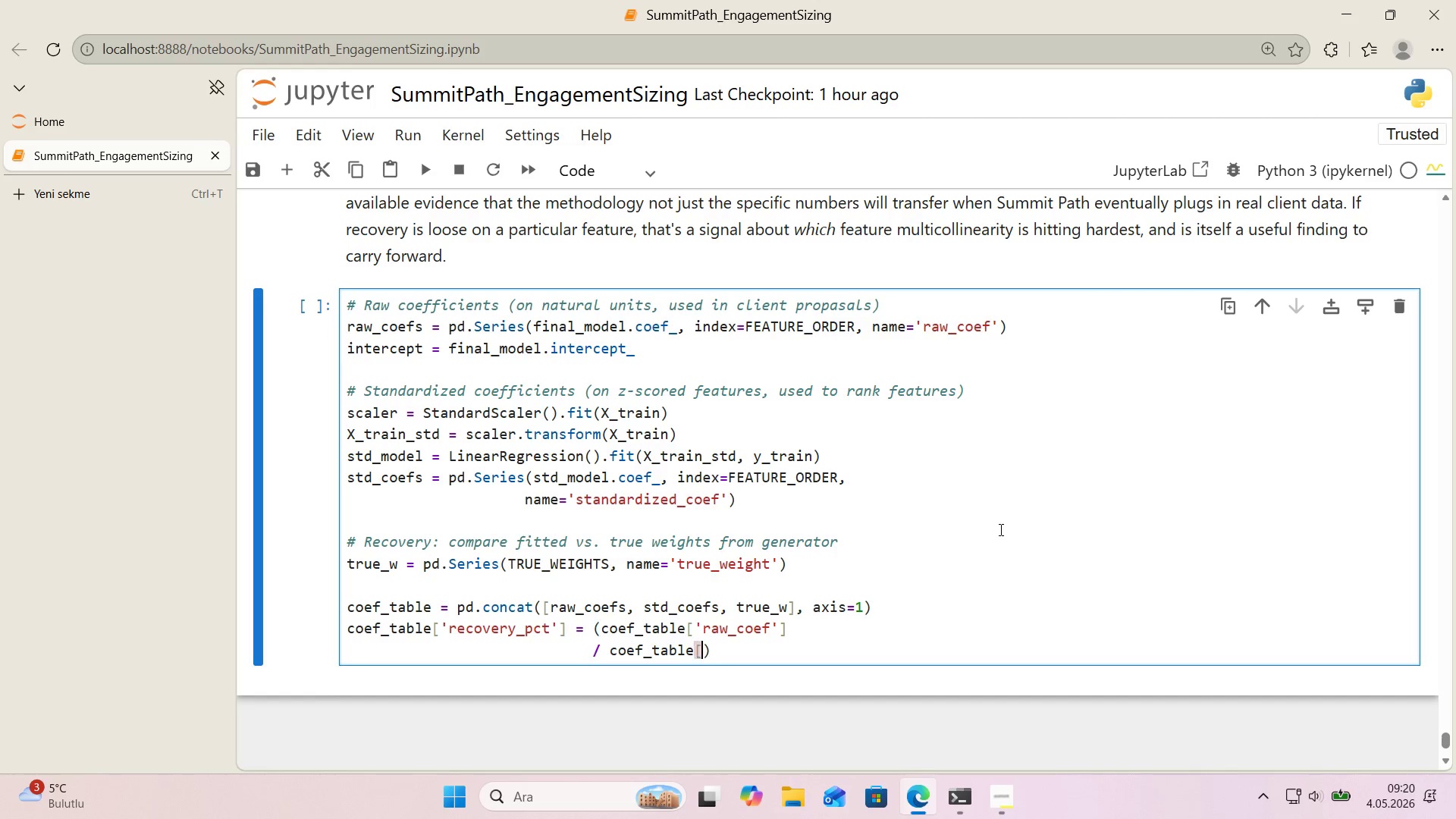 
key(Alt+Control+9)
 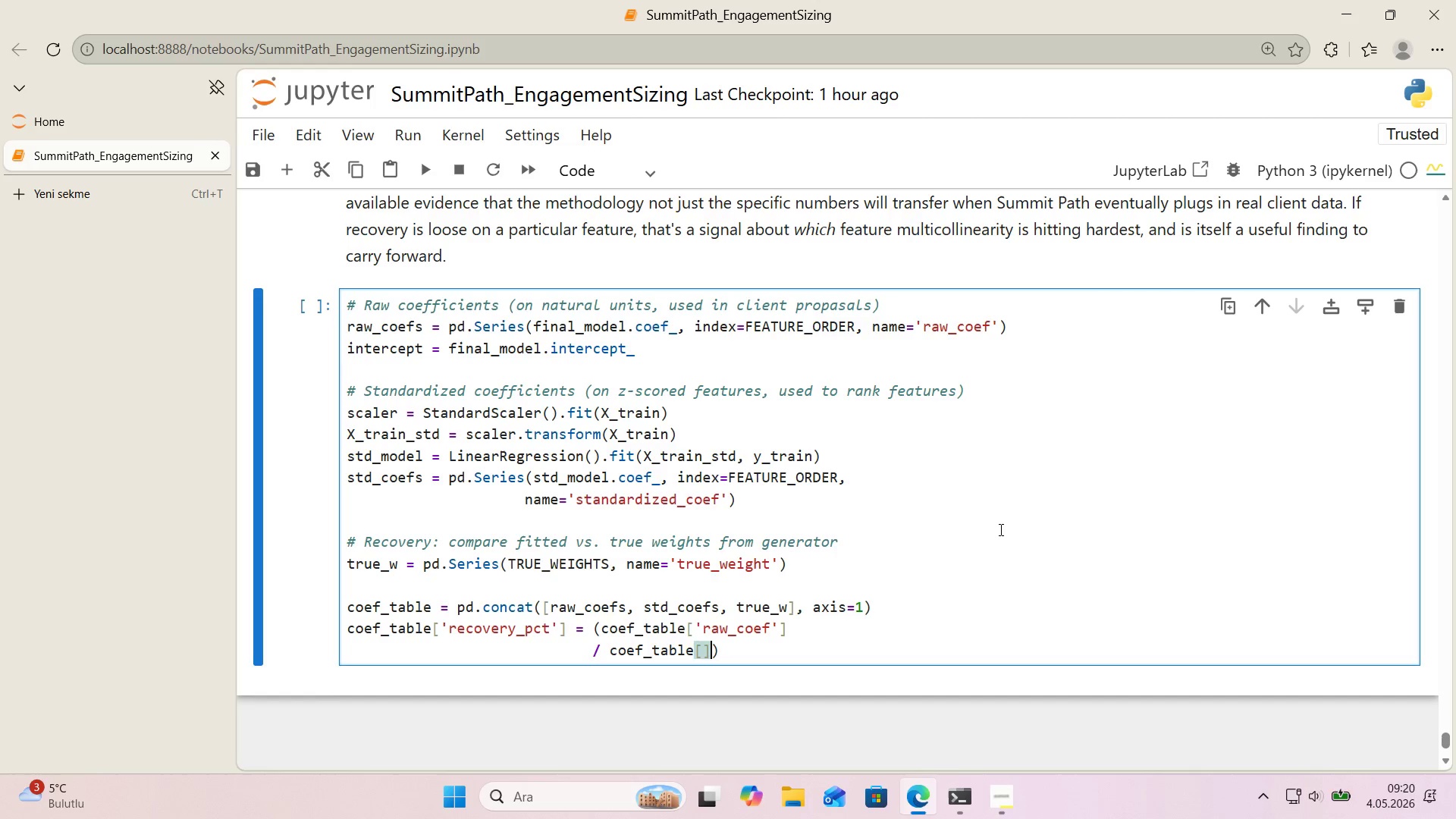 
key(ArrowLeft)
 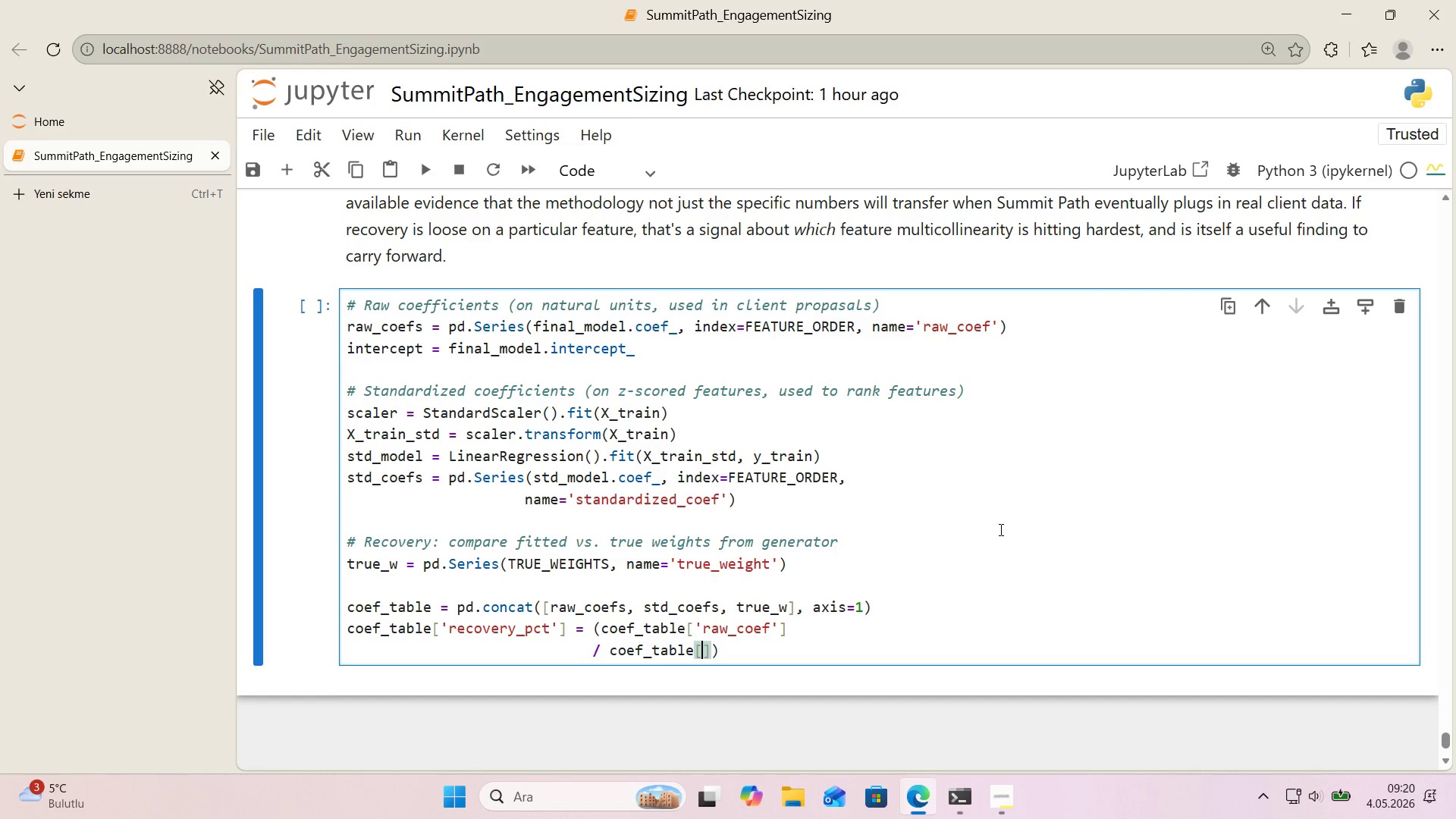 
type(@@)
 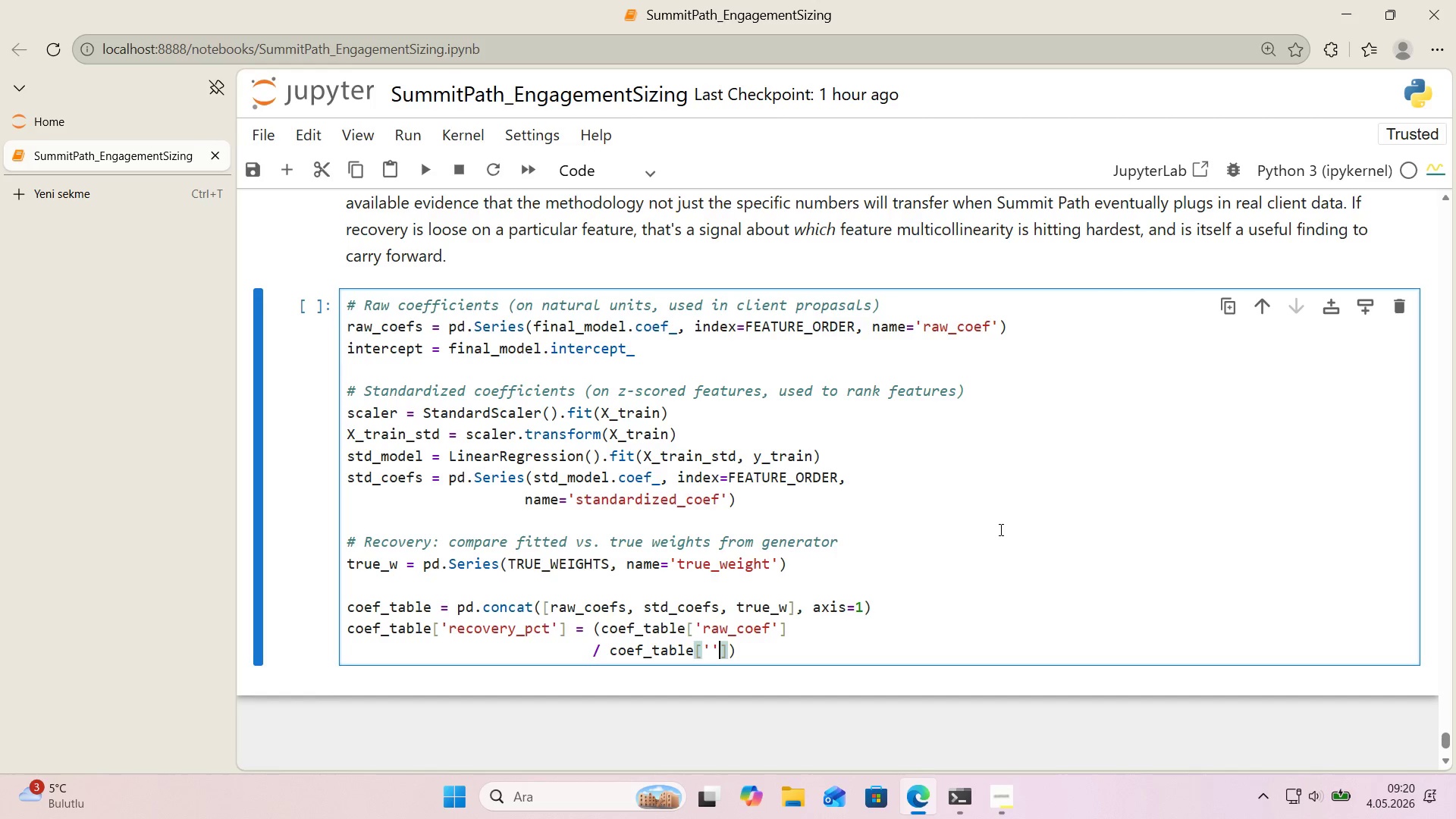 
key(ArrowLeft)
 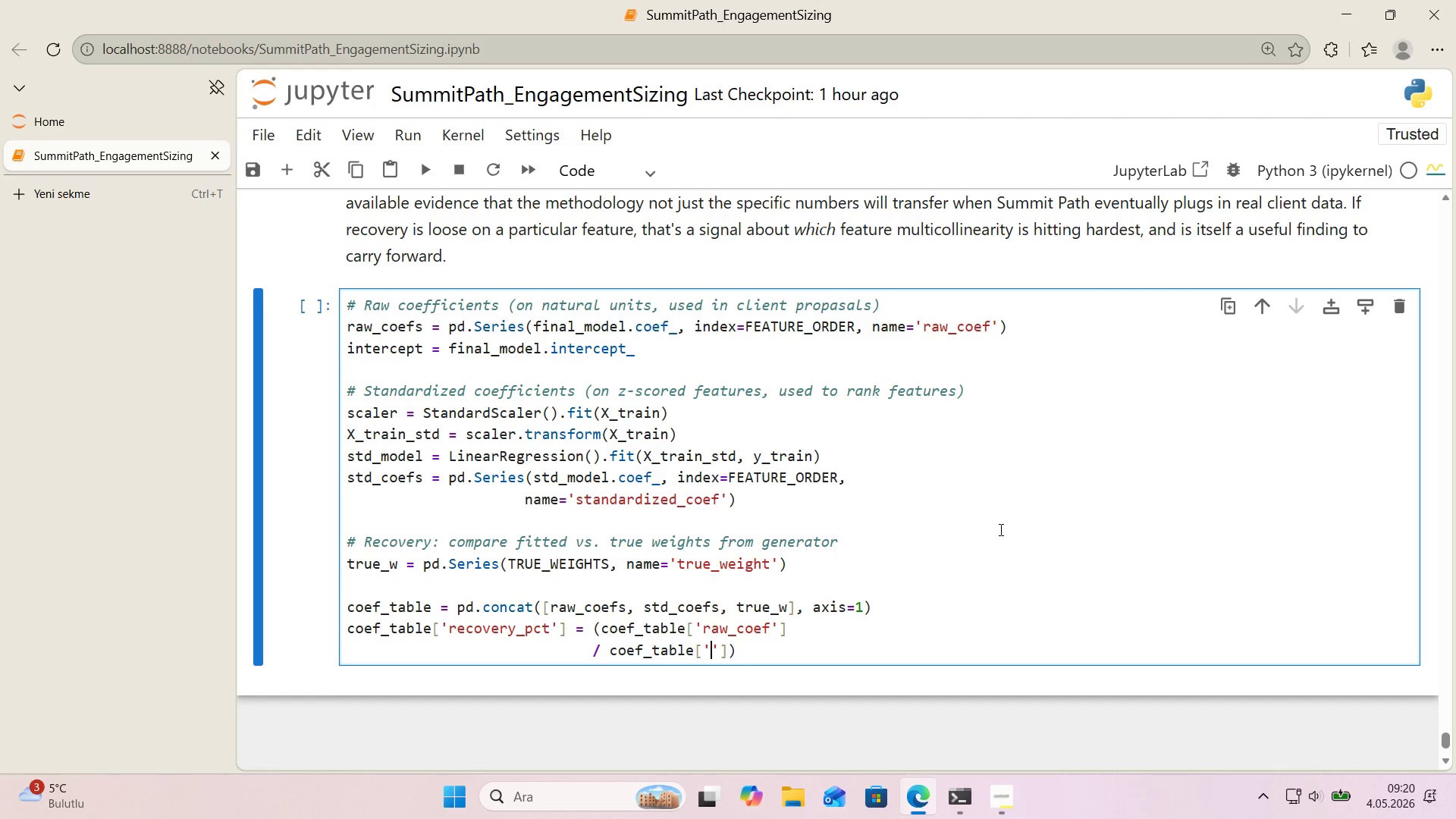 
type(true_we'ght)
 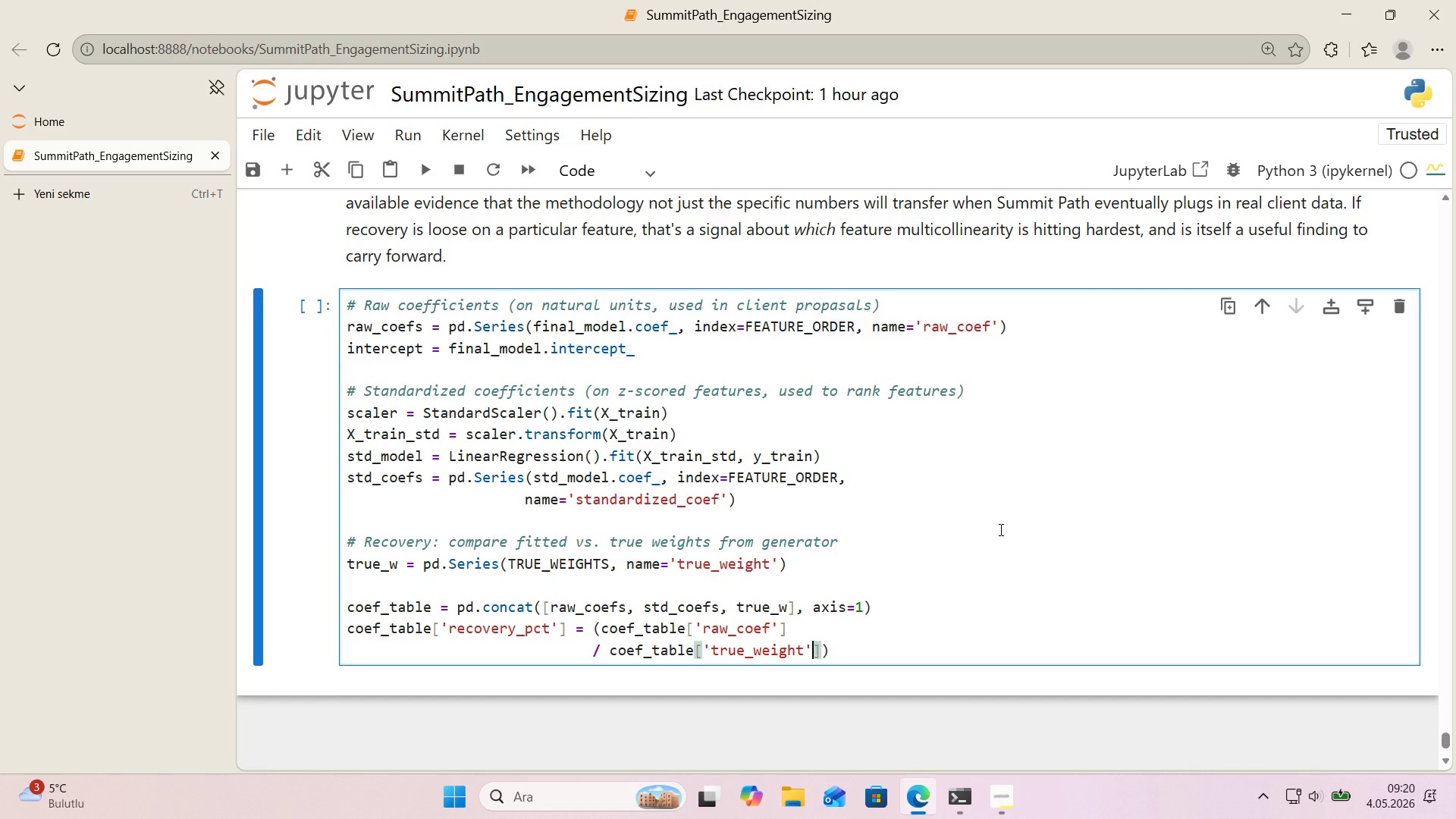 
key(ArrowRight)
 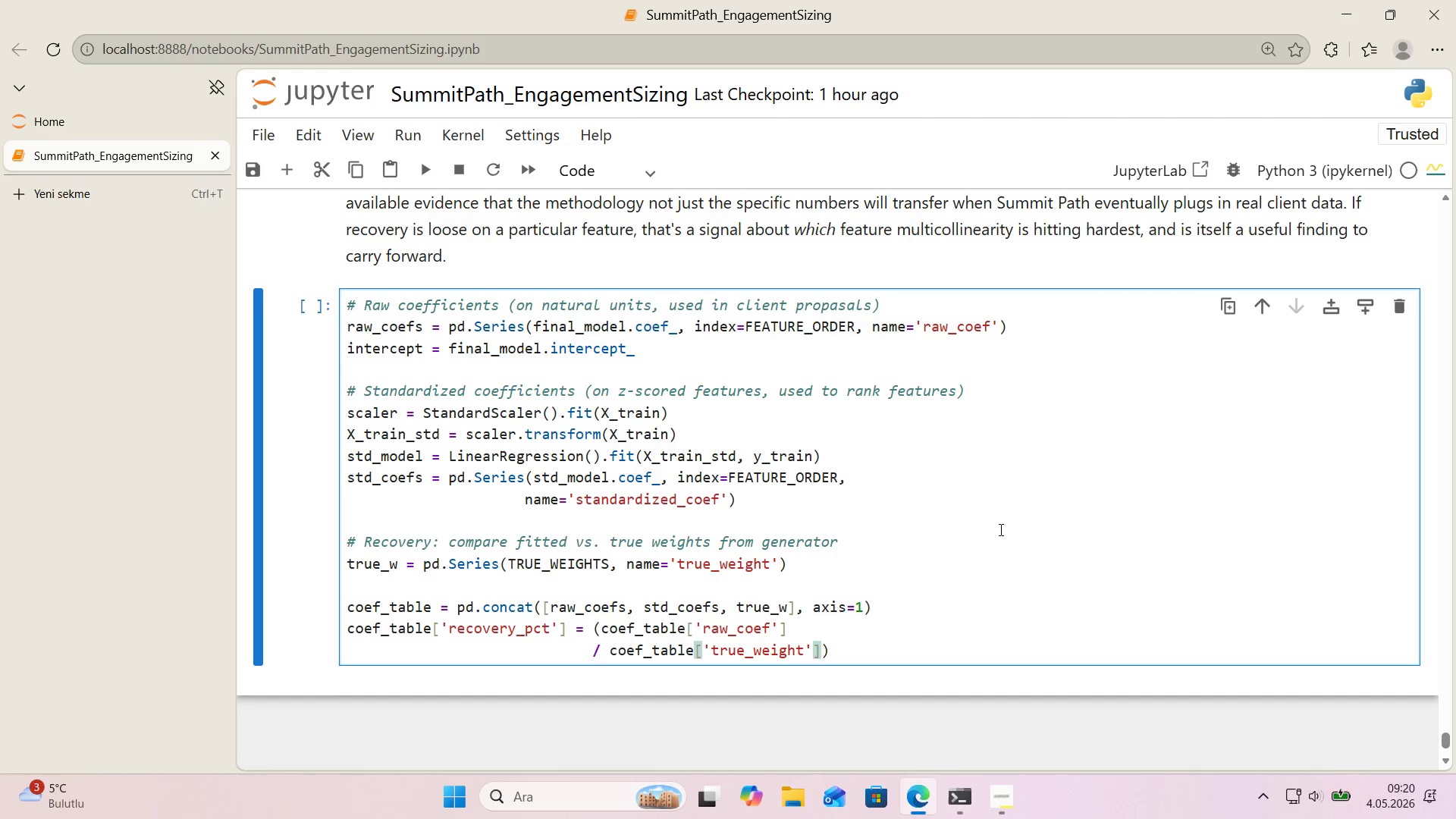 
key(ArrowRight)
 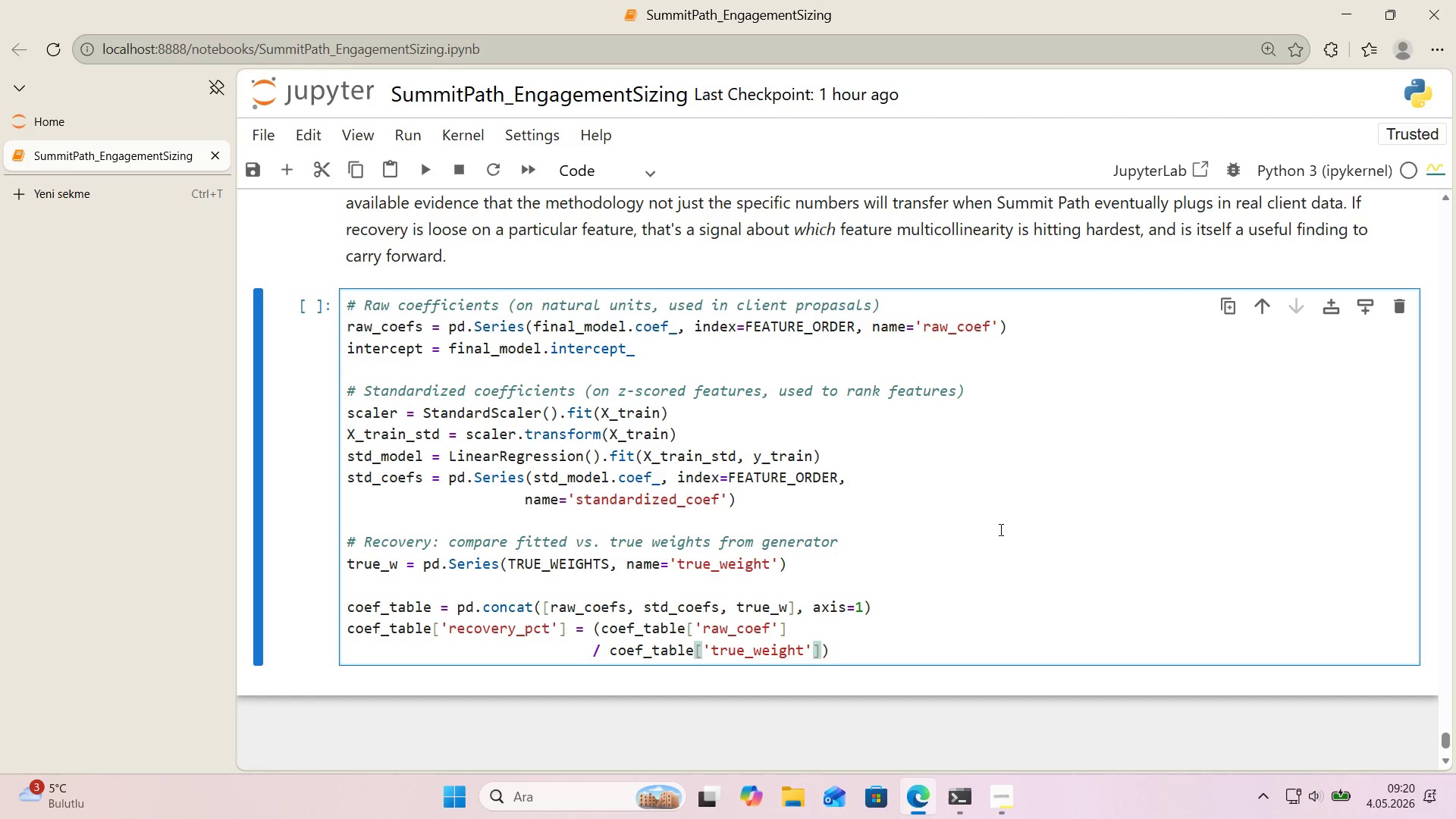 
key(Space)
 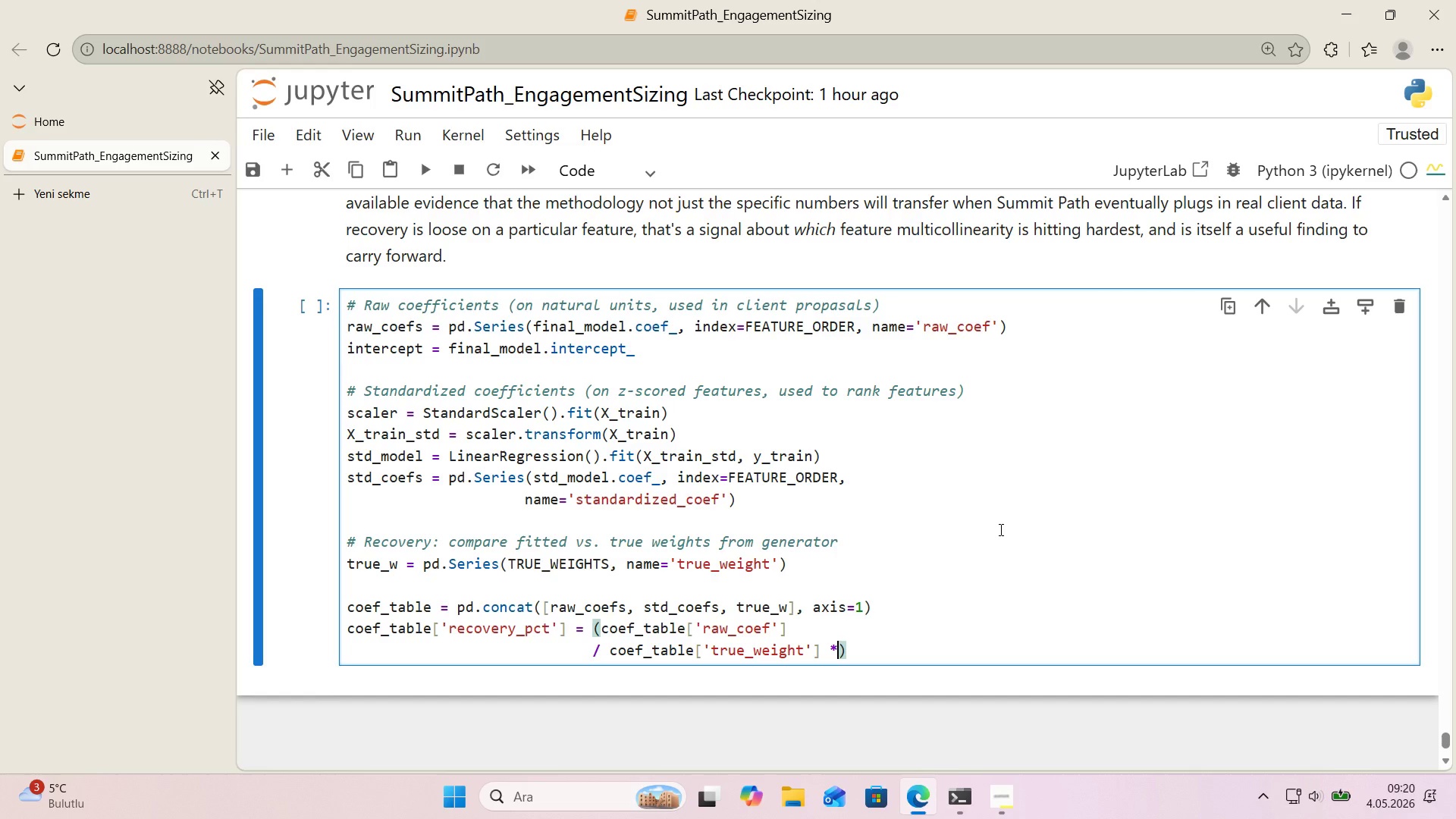 
key(NumpadMultiply)
 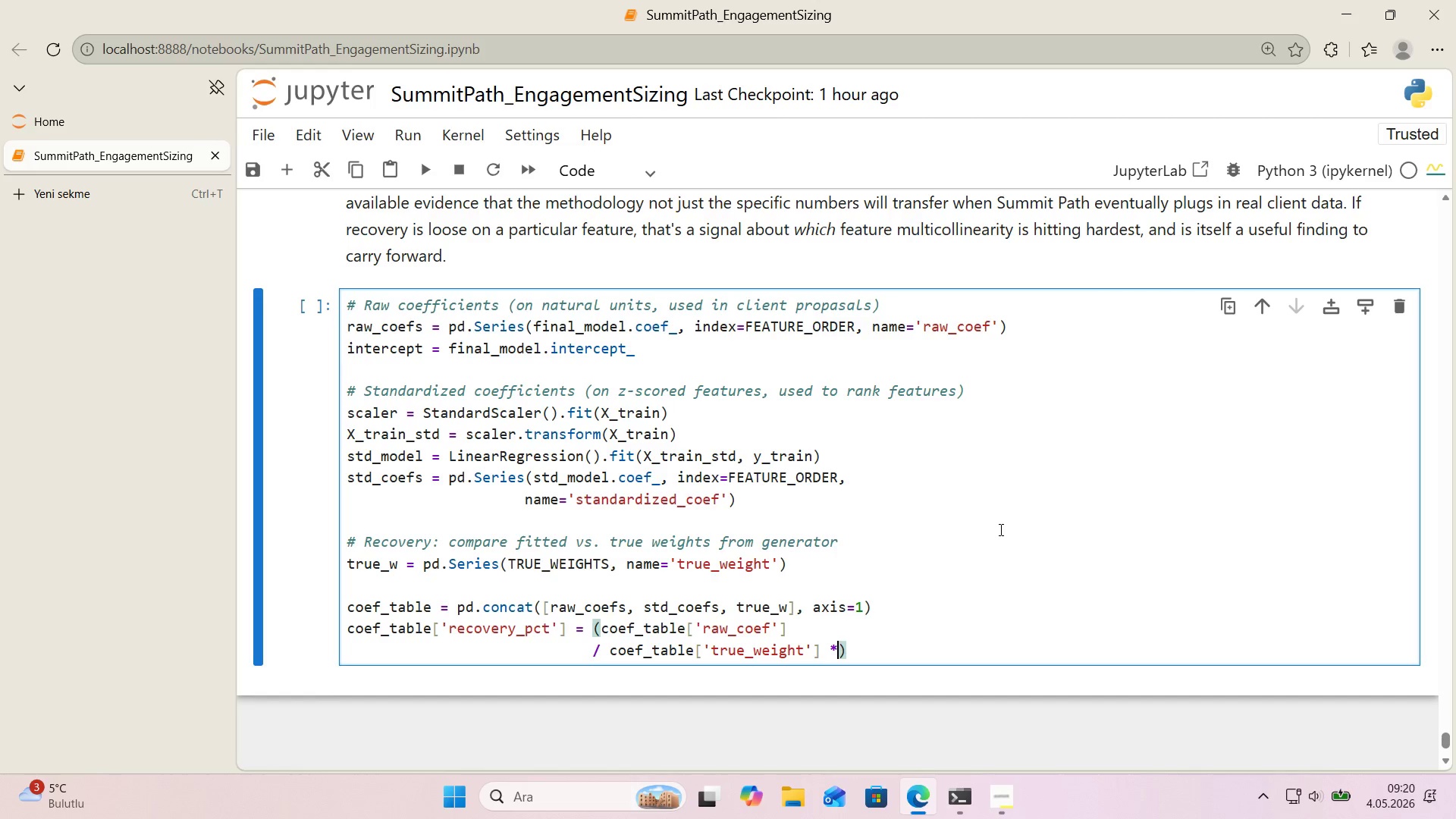 
key(Space)
 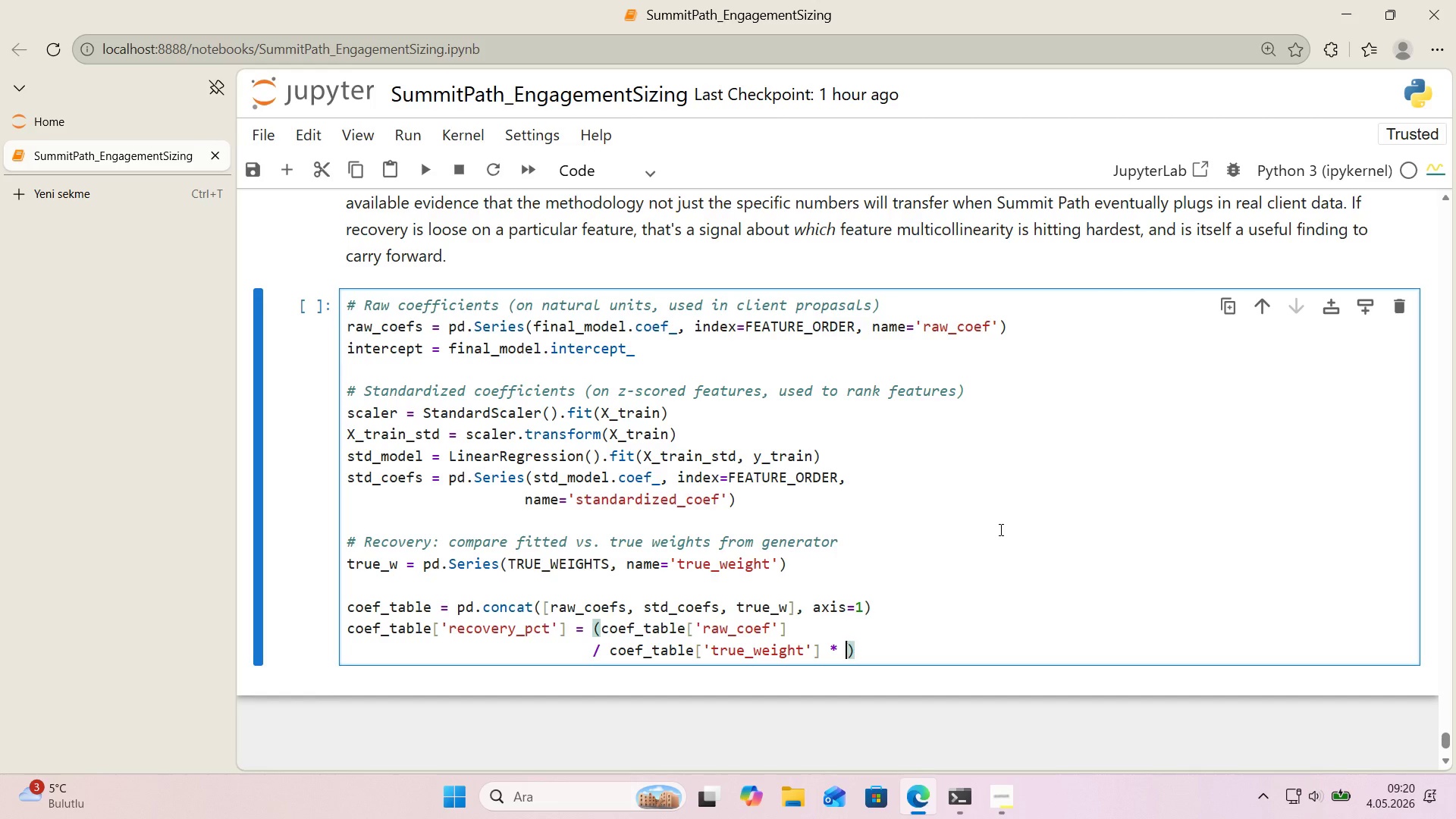 
key(Numpad1)
 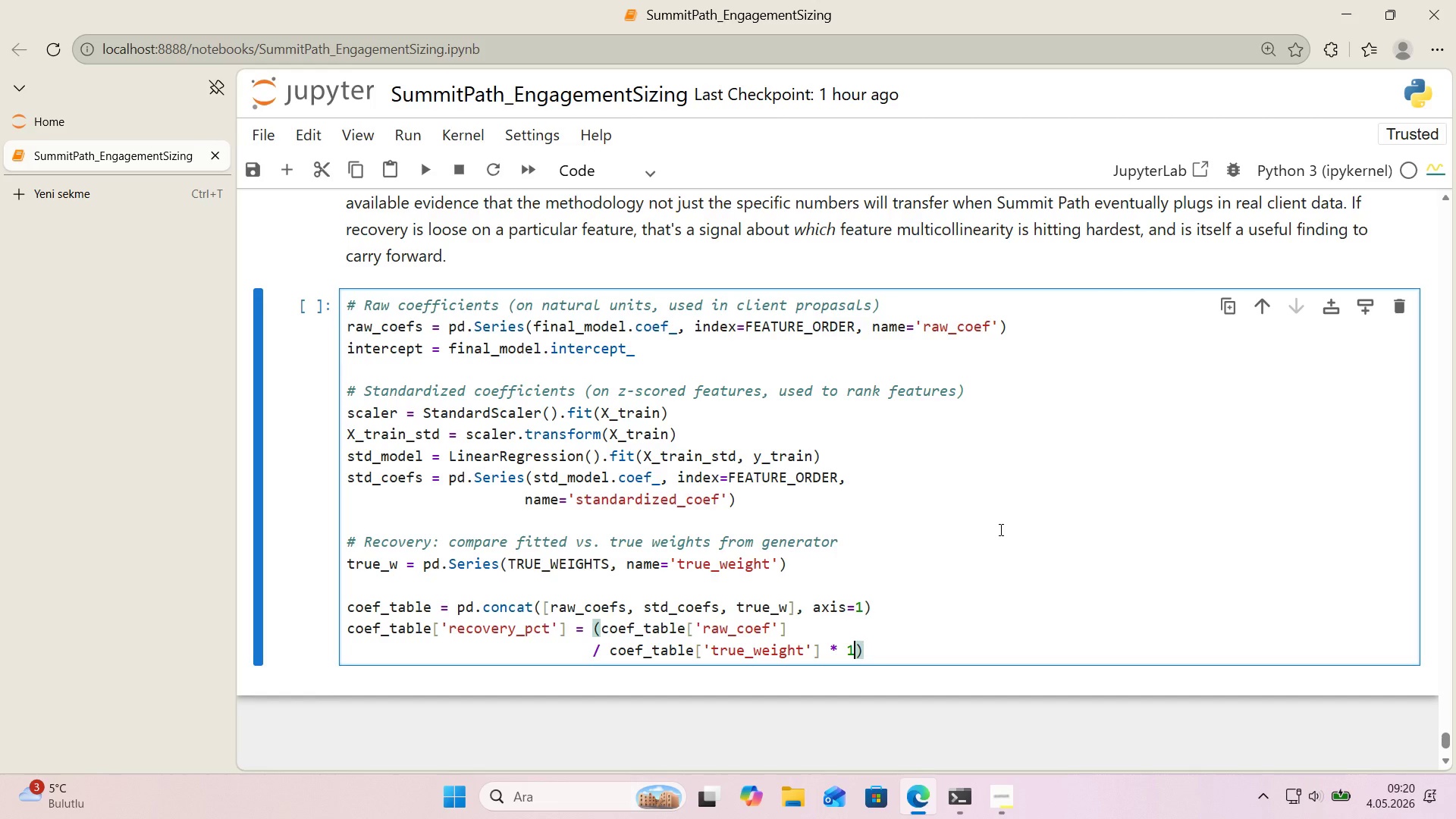 
key(Numpad0)
 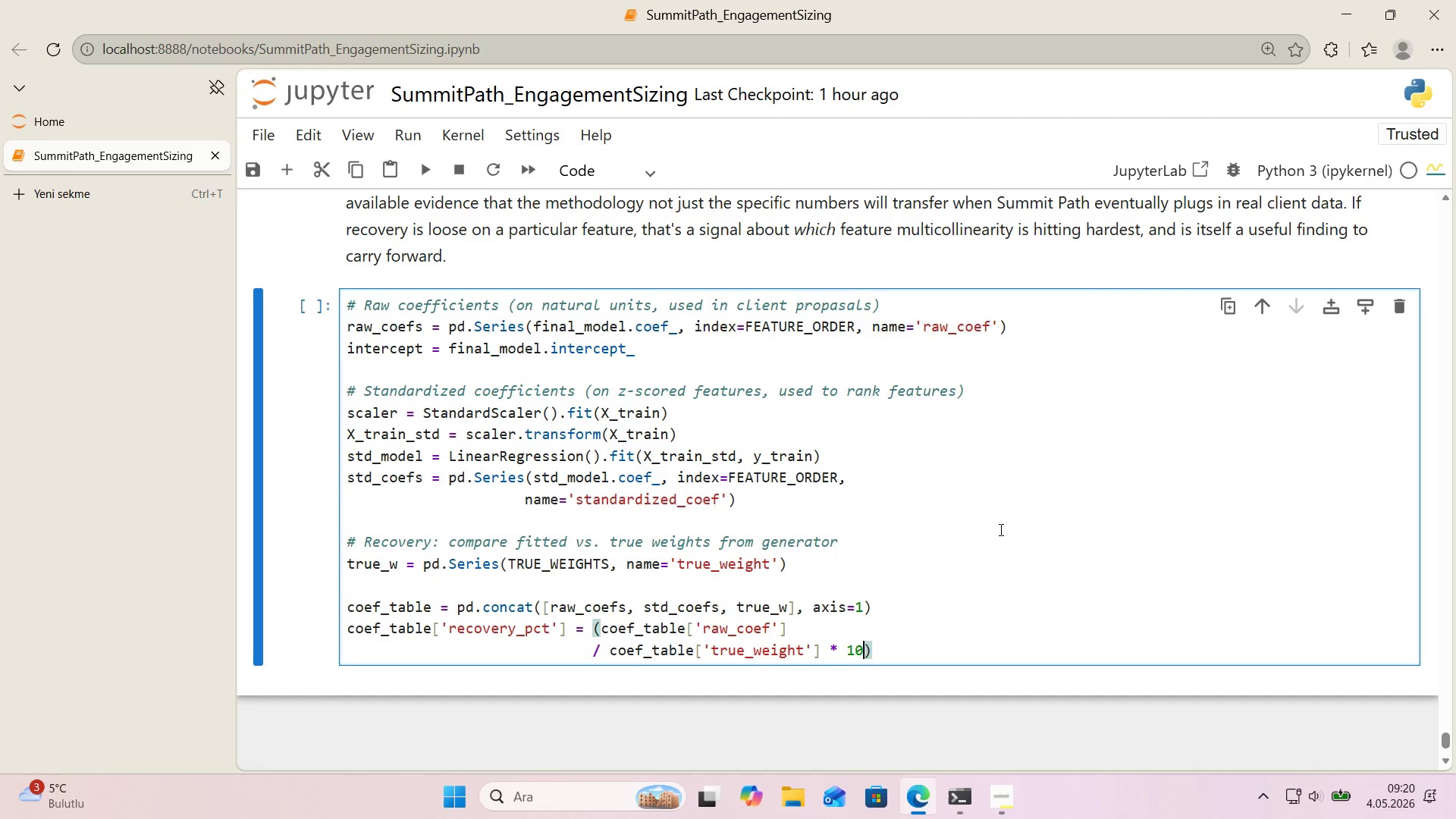 
key(Numpad0)
 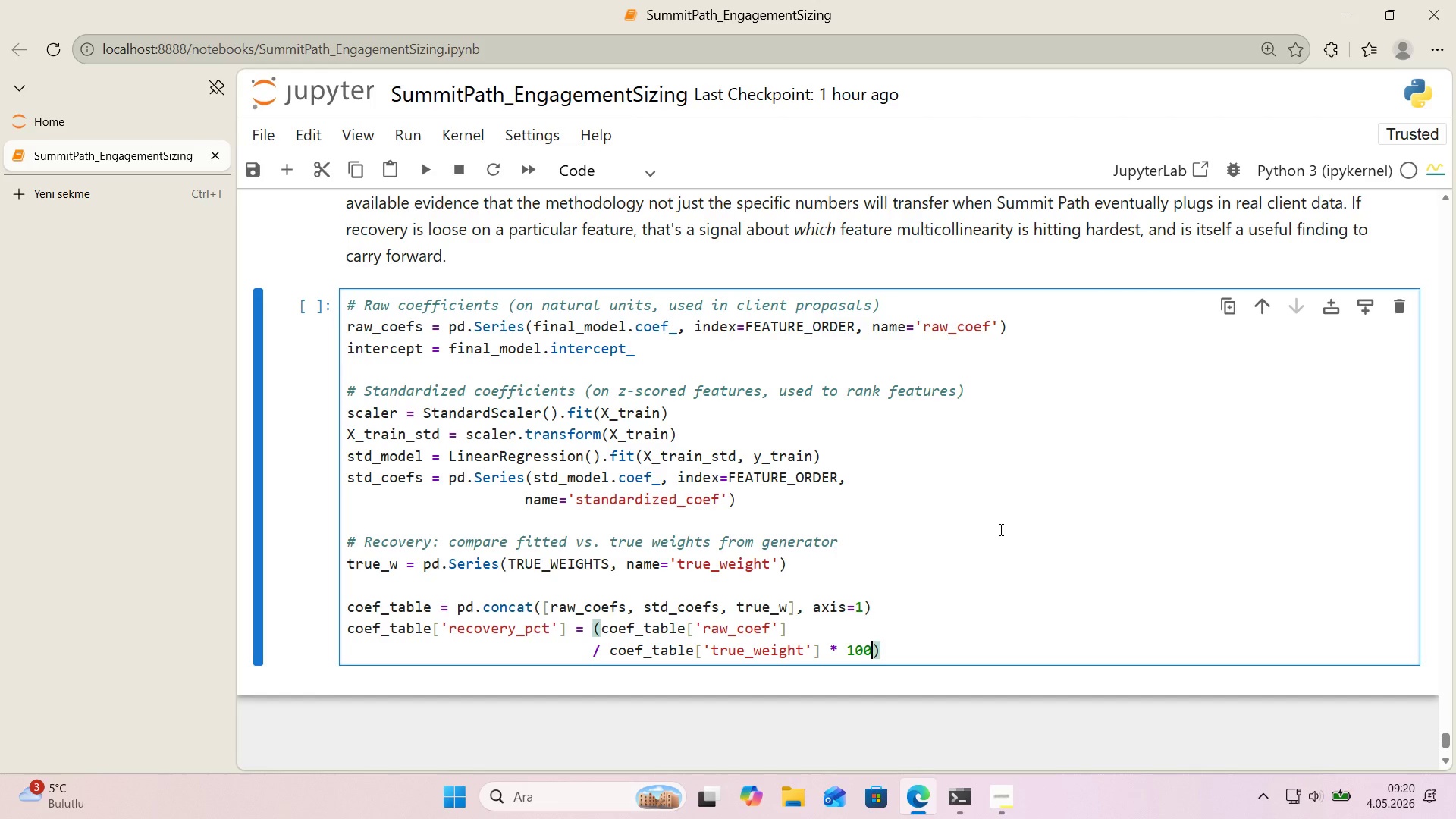 
key(ArrowRight)
 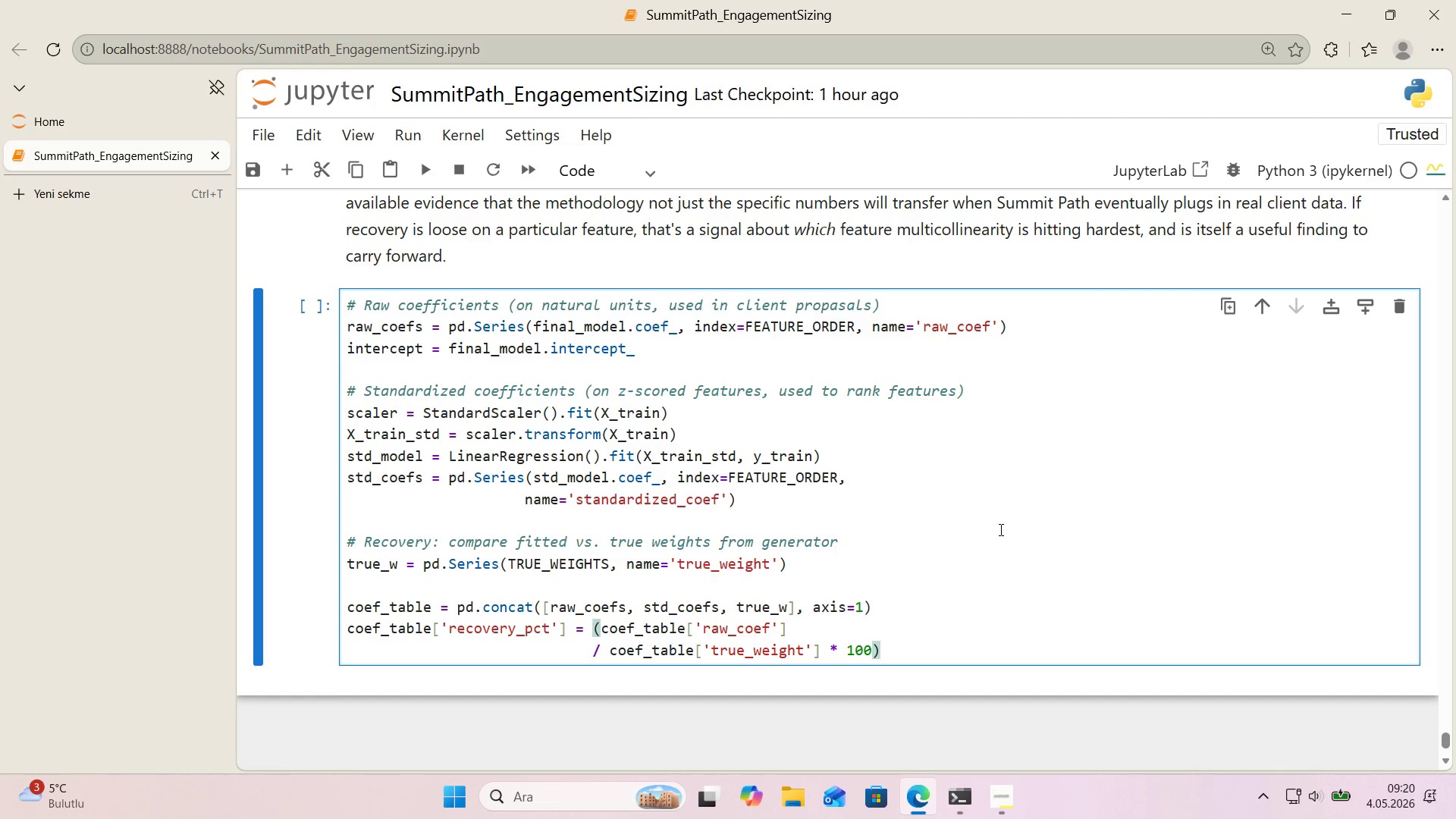 
type(.round*()
 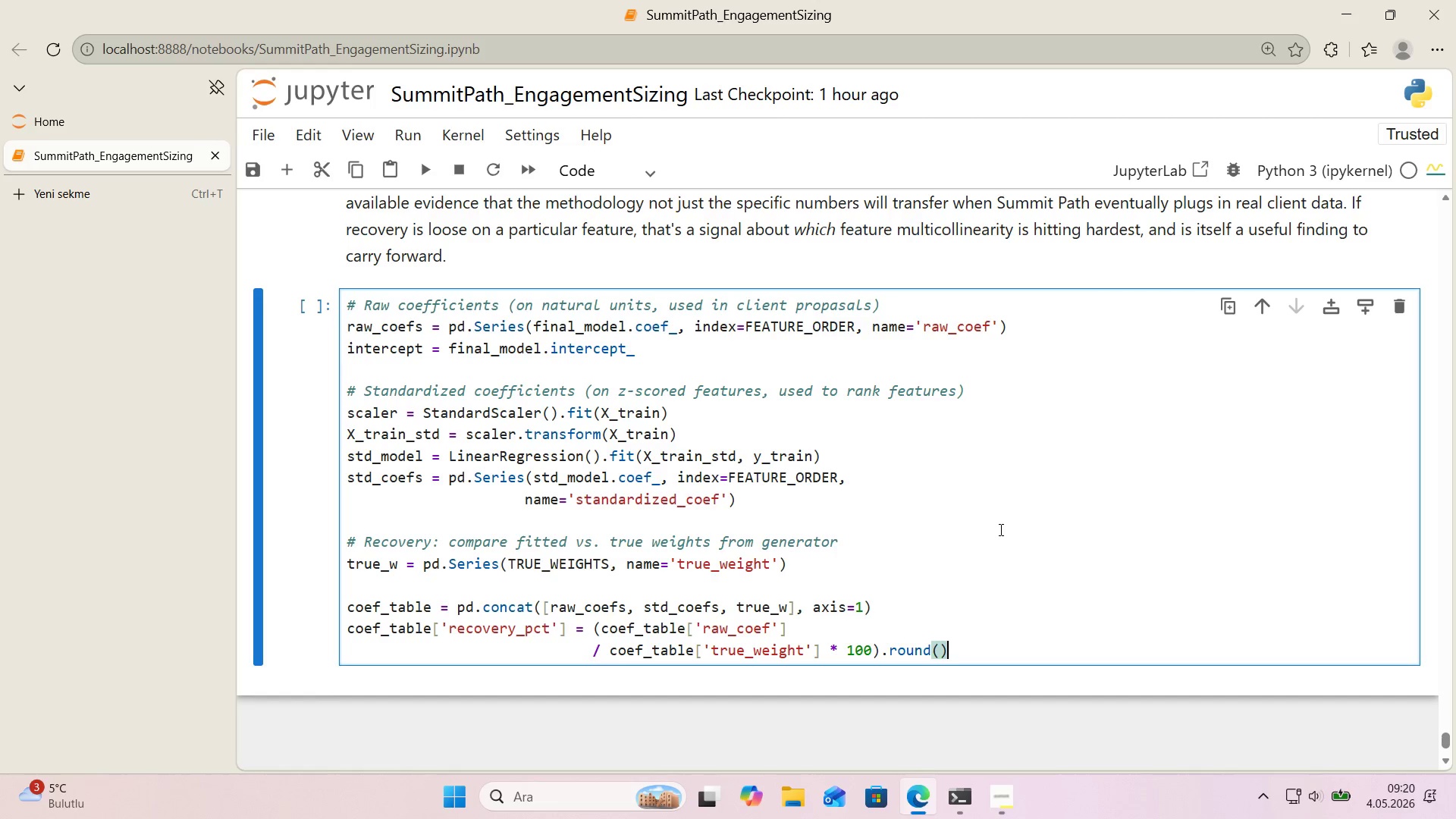 
key(ArrowLeft)
 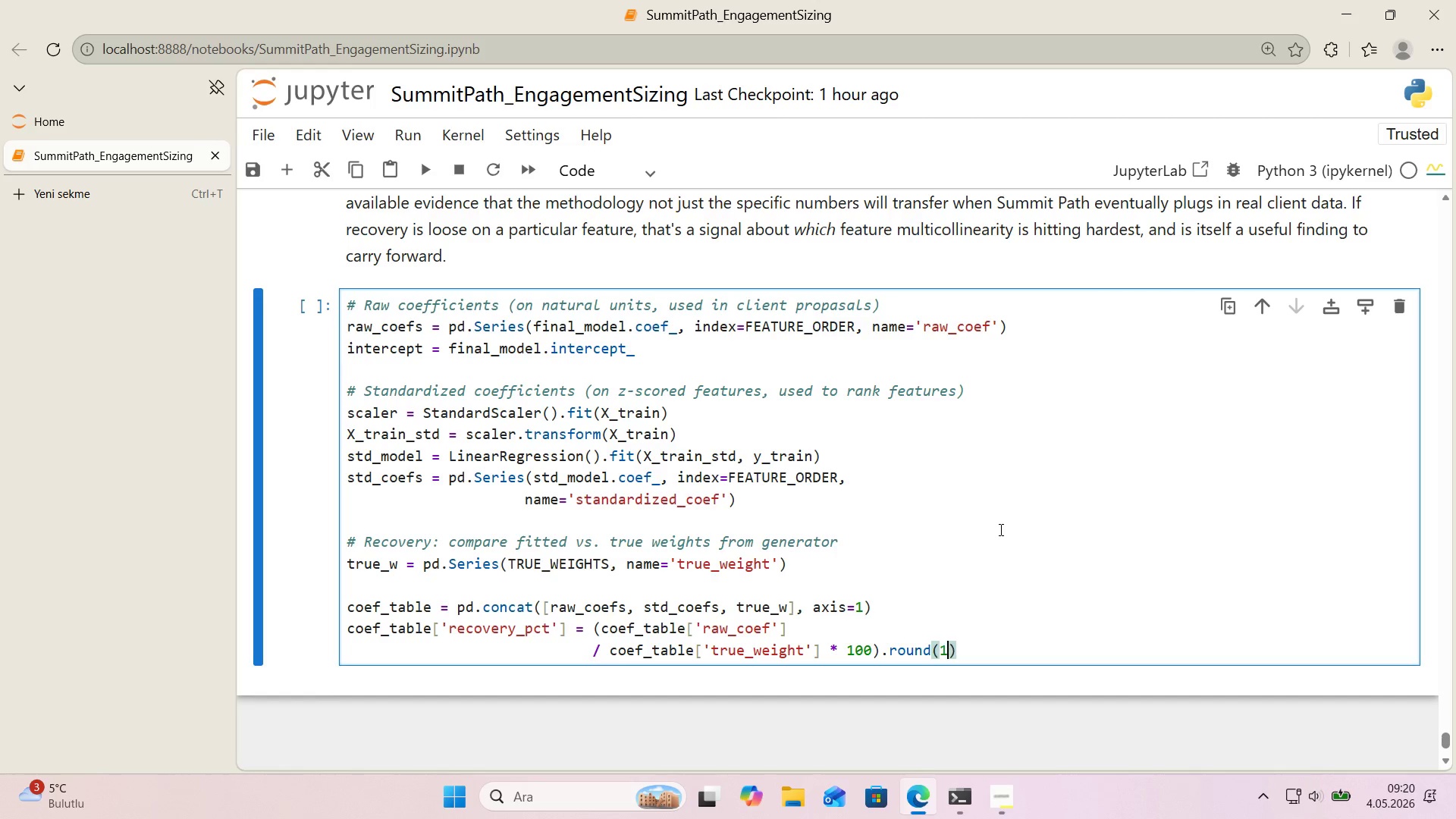 
key(1)
 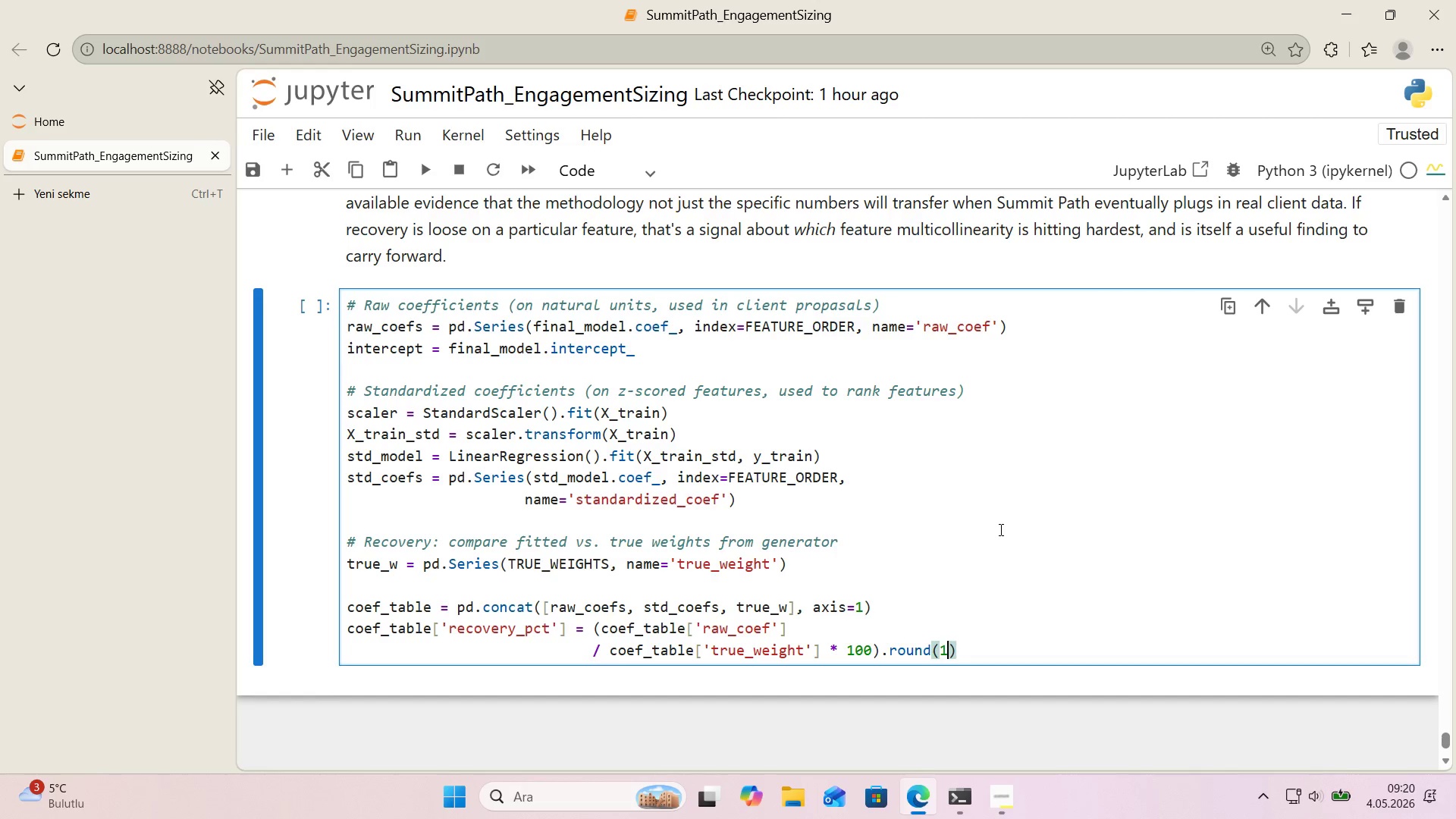 
key(ArrowRight)
 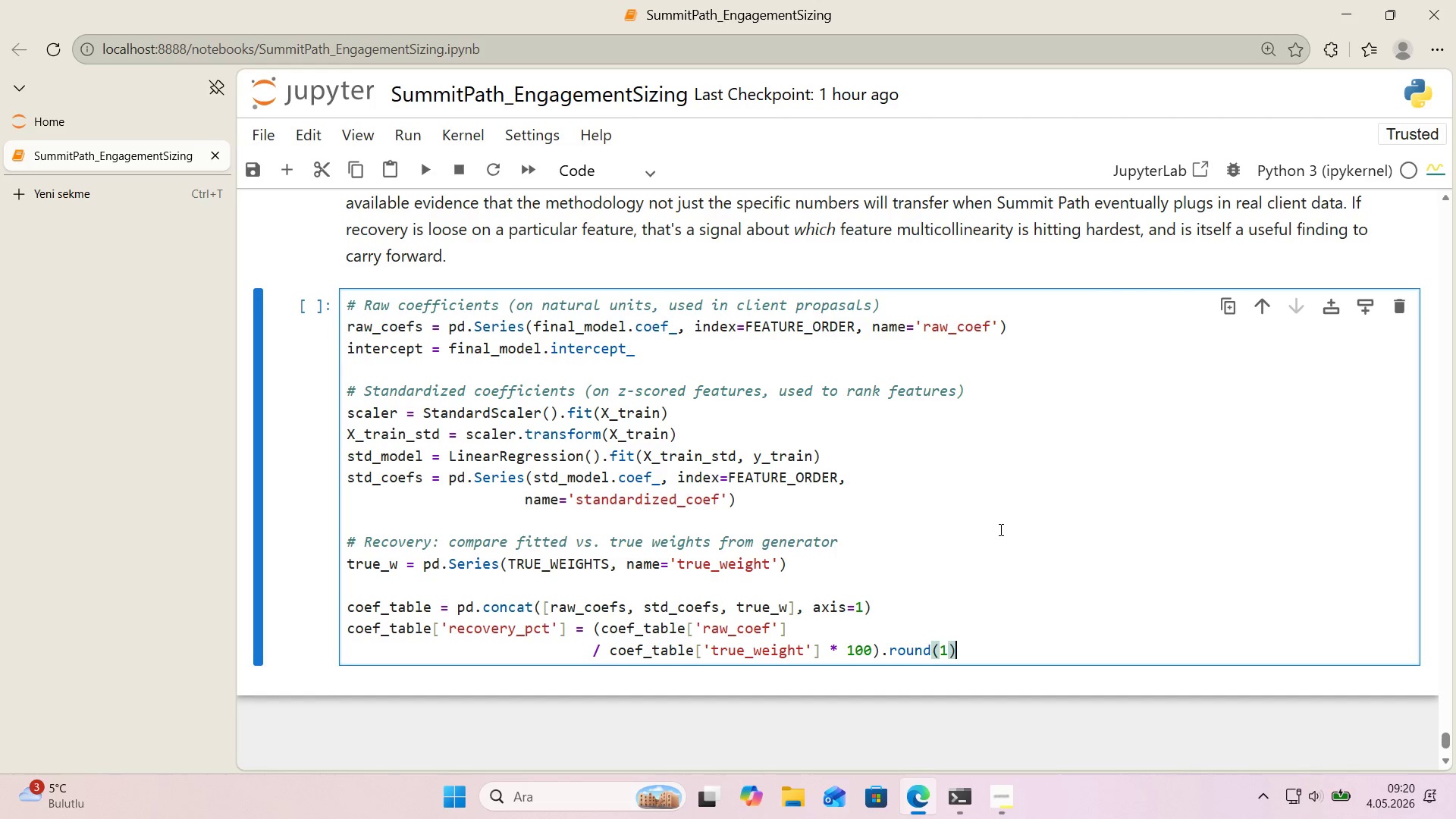 
key(Enter)
 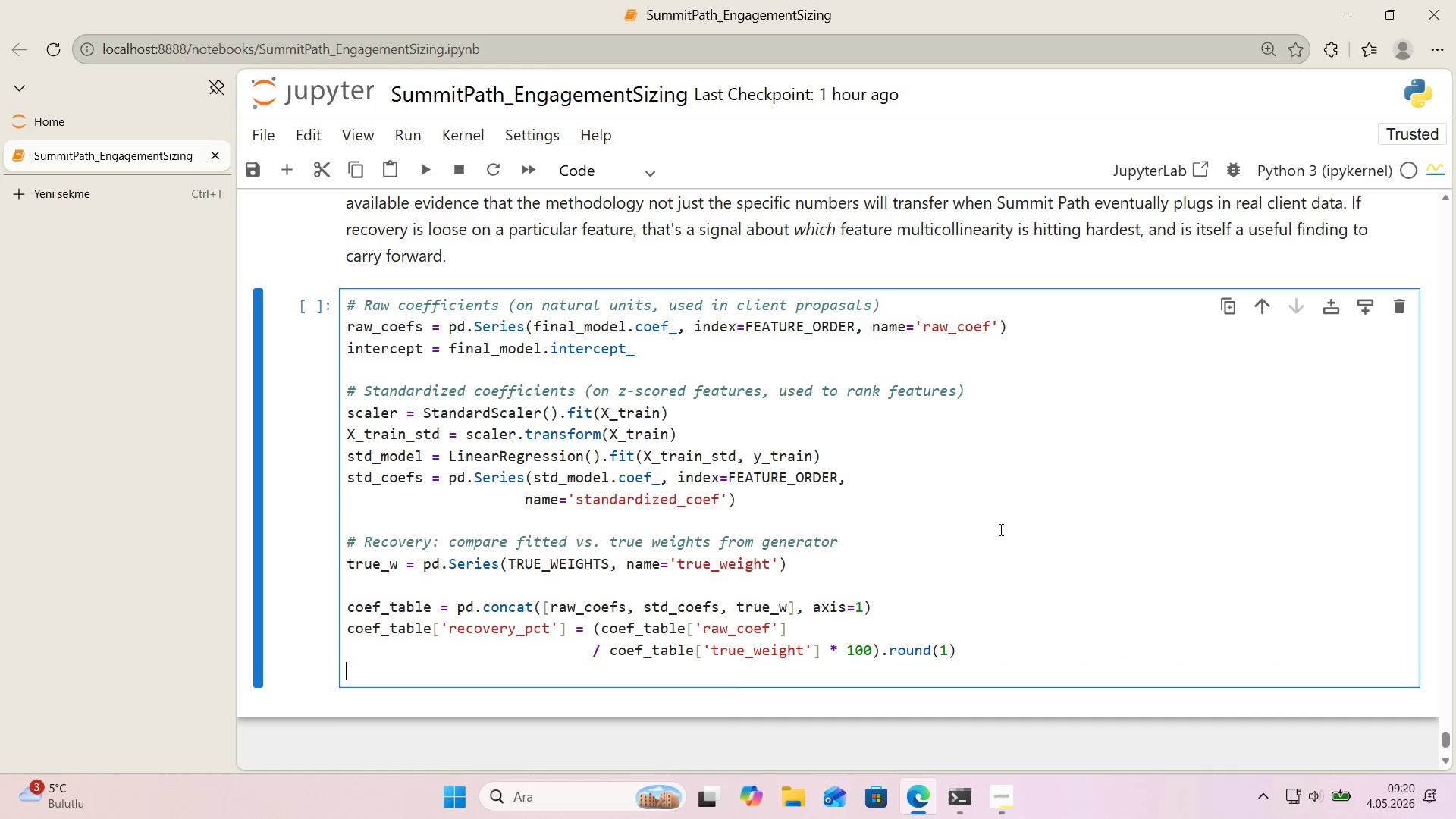 
type(coef_table)
 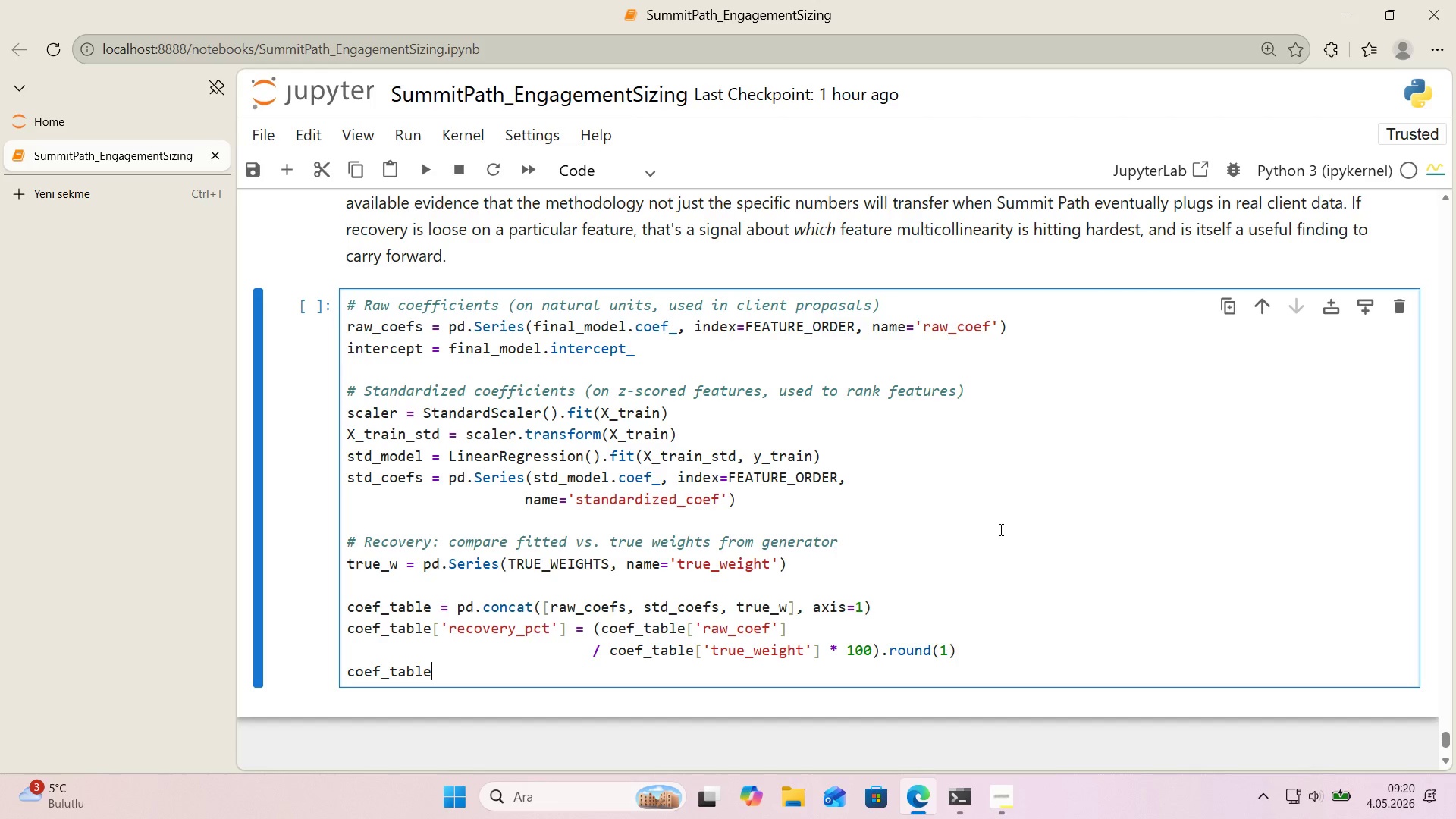 
key(Alt+Control+8)
 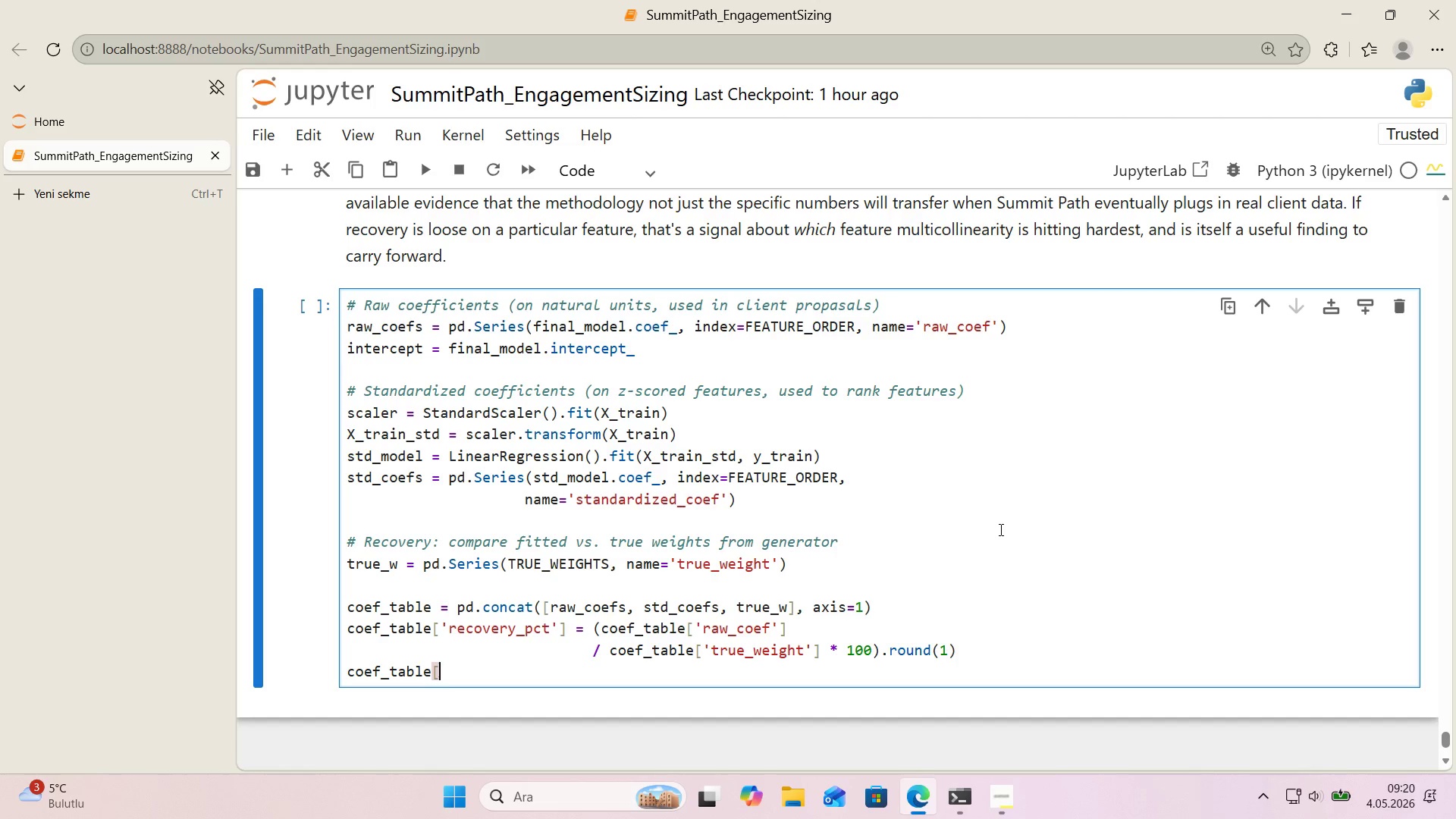 
key(Alt+Control+9)
 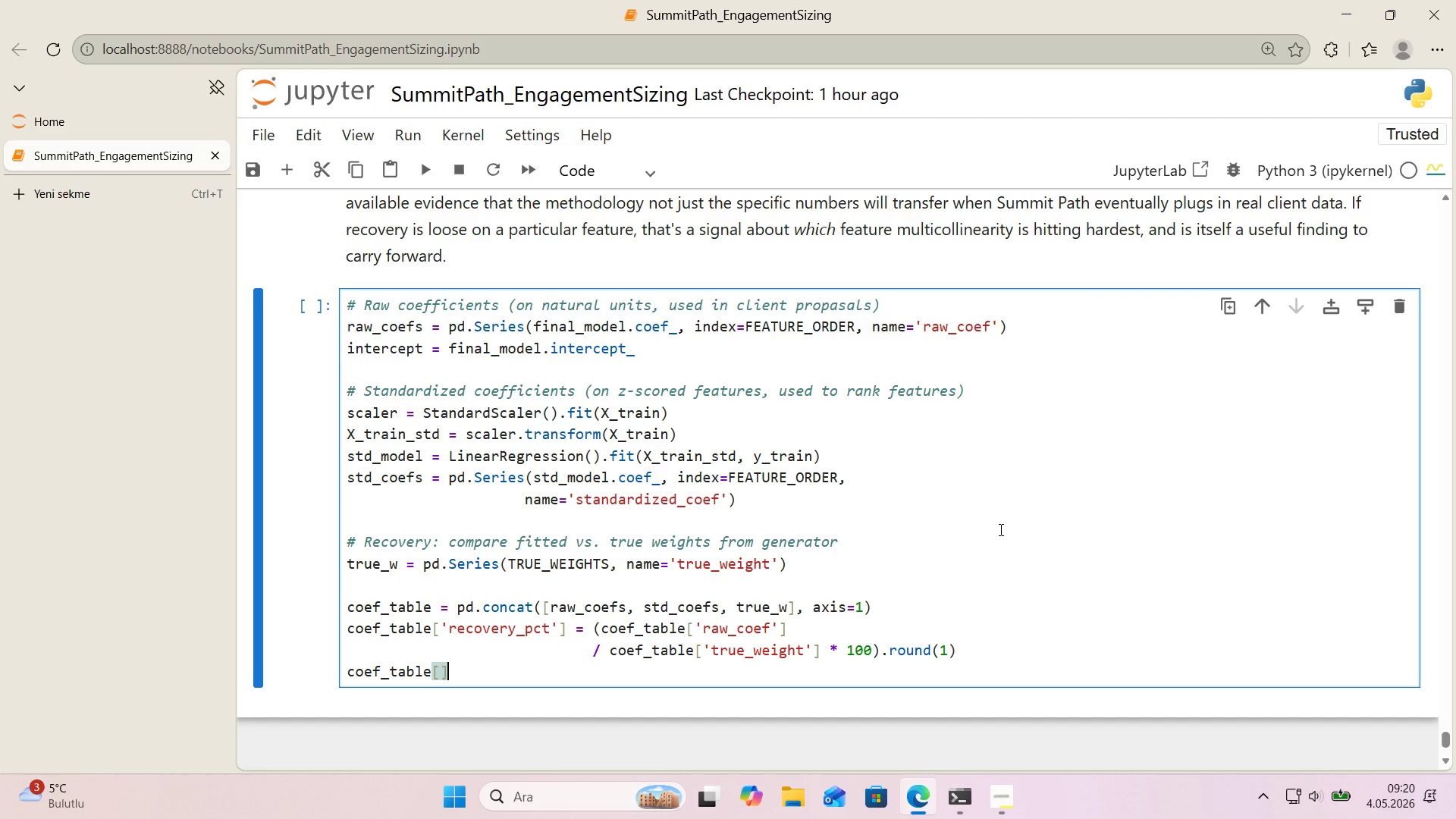 
key(ArrowLeft)
 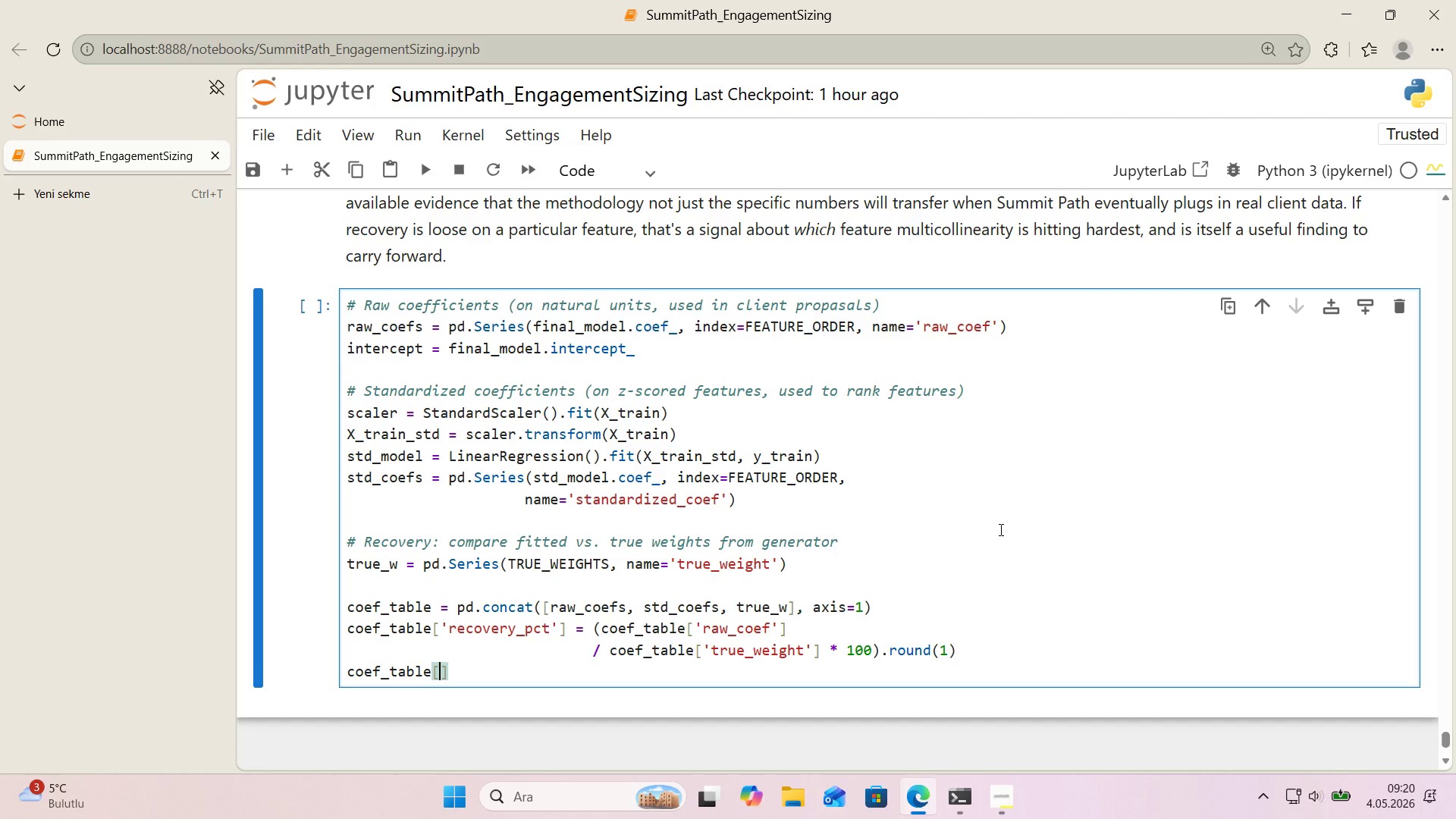 
type(@@)
 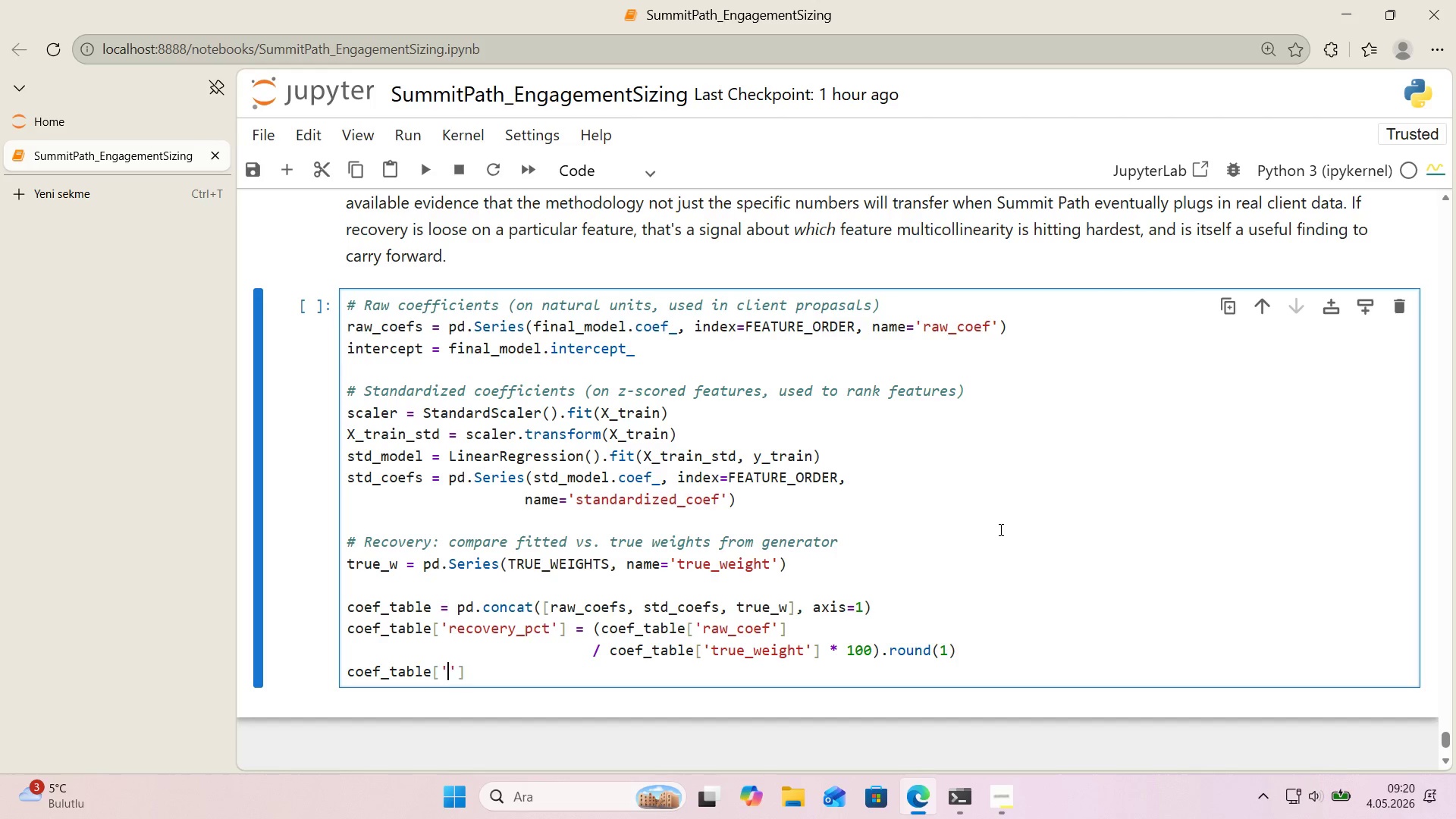 
key(ArrowLeft)
 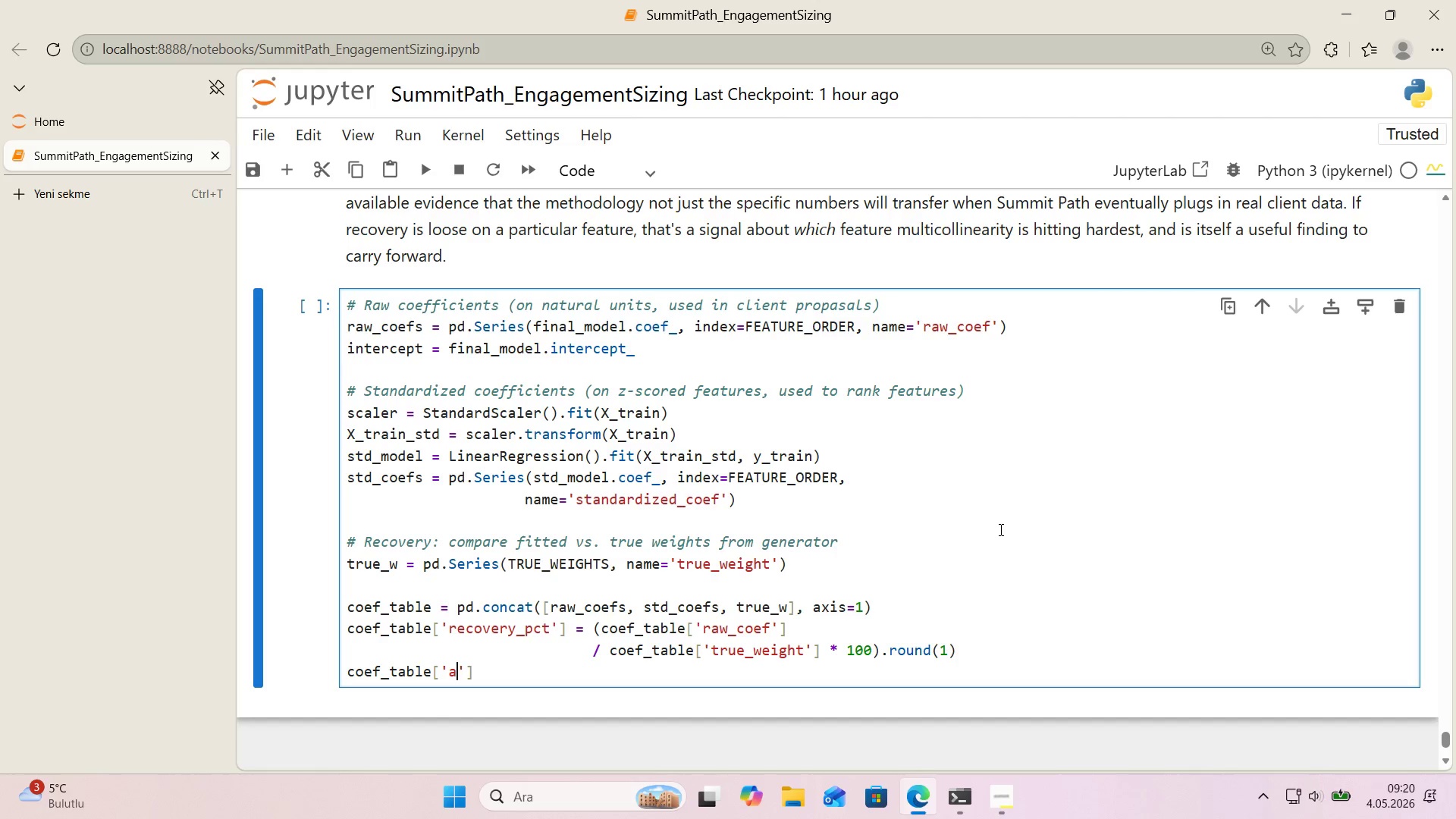 
type(abs_std_coef)
 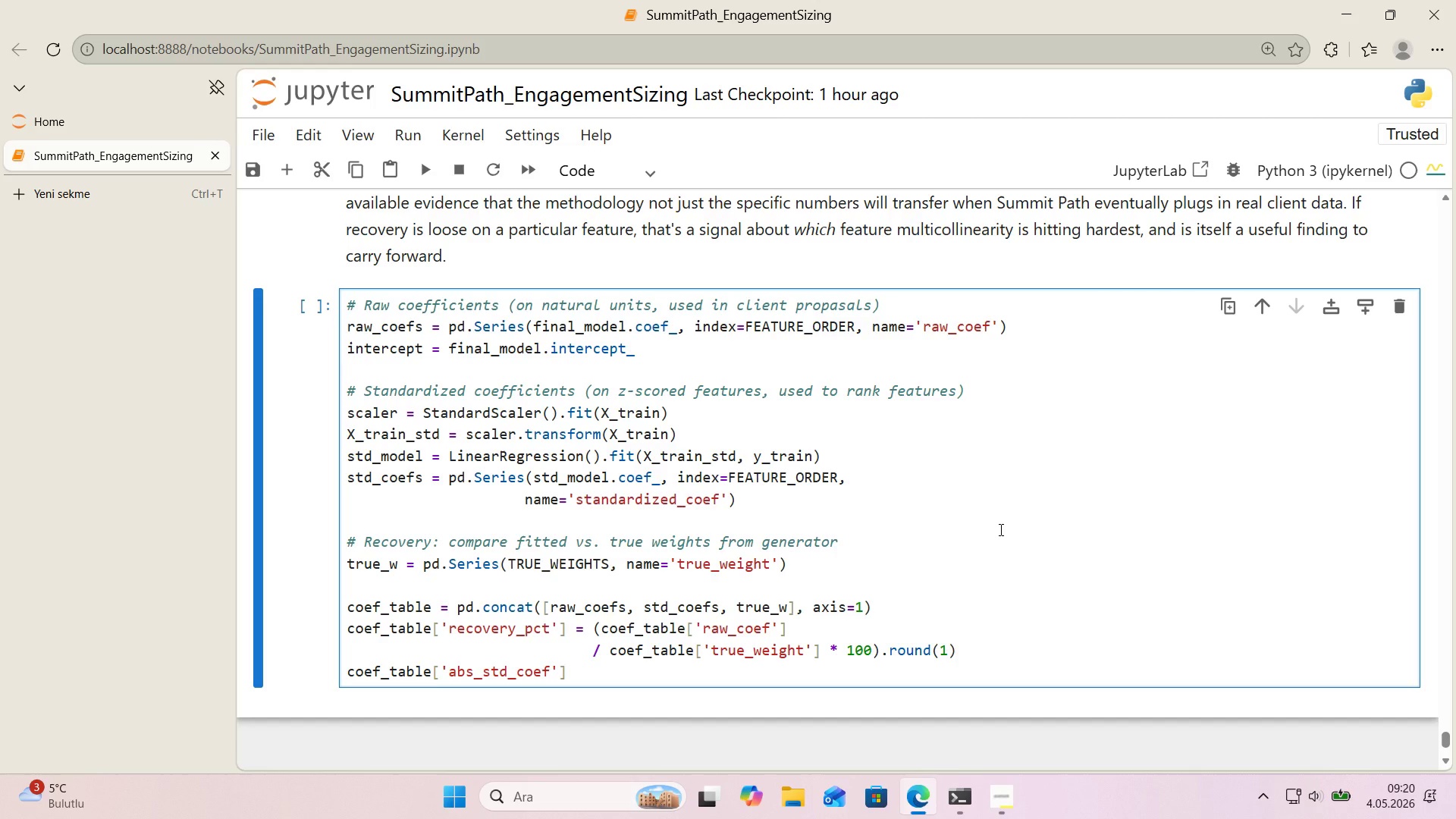 
key(ArrowRight)
 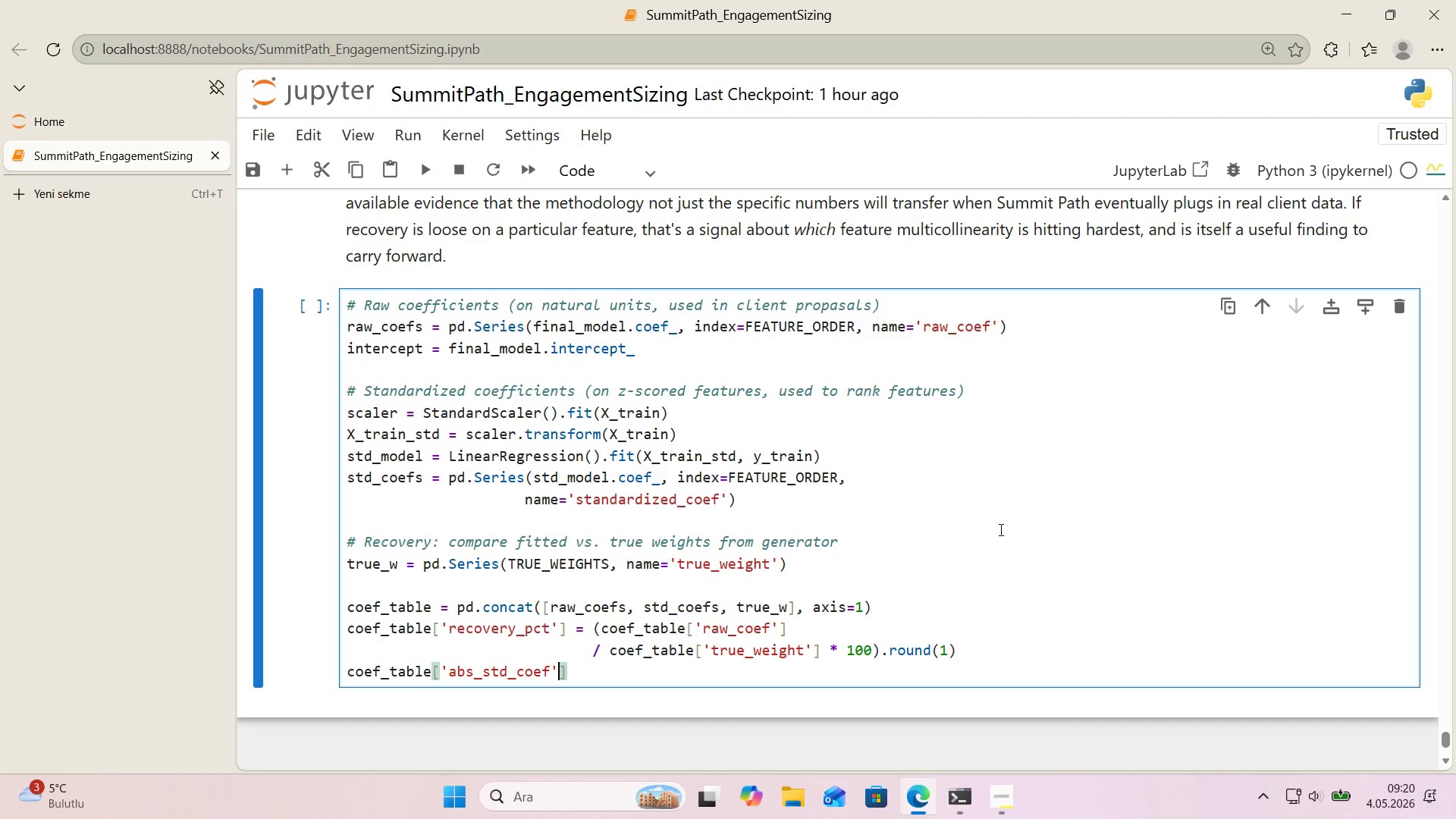 
key(ArrowRight)
 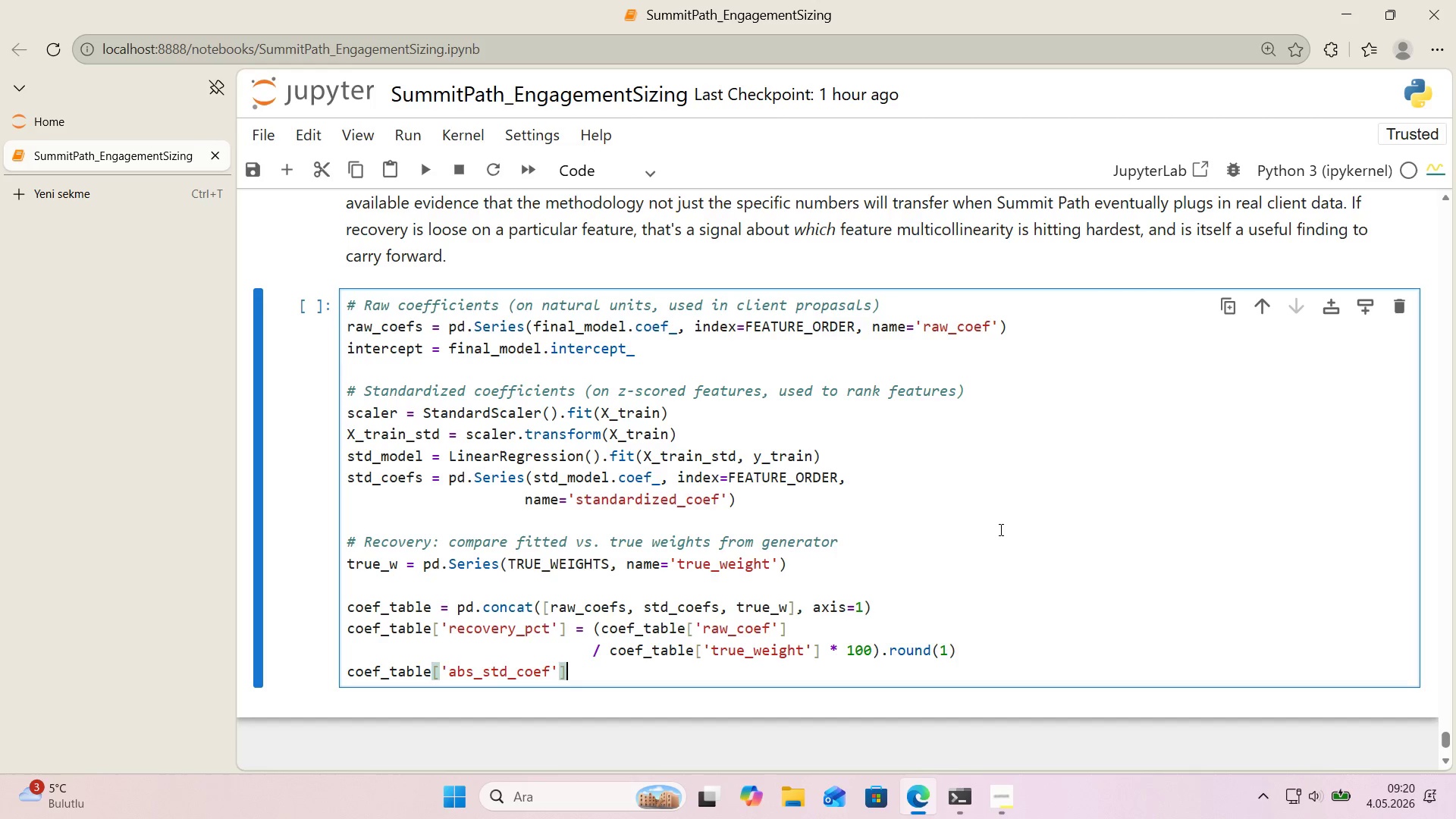 
type( ) coef_table)
 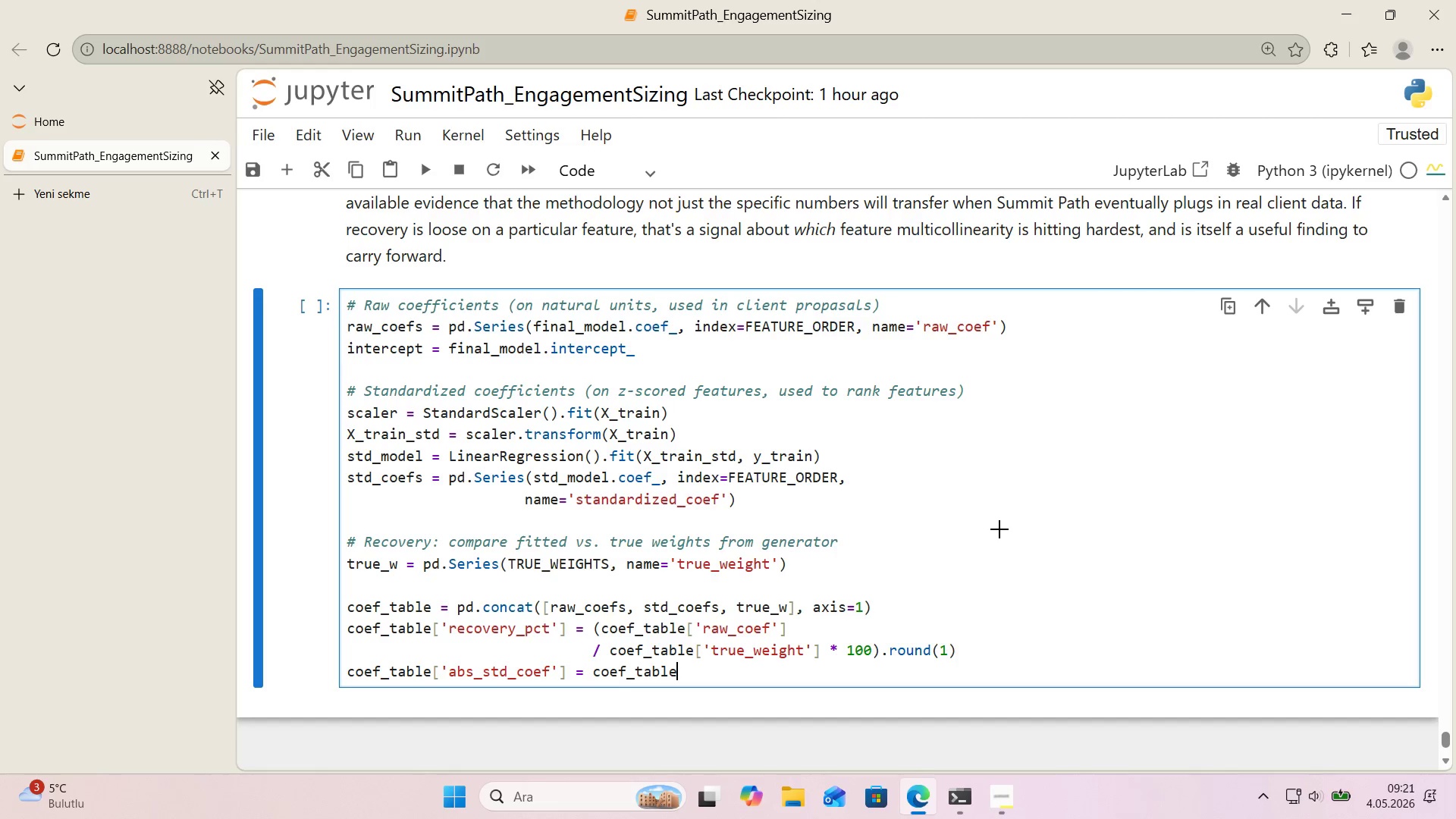 
key(Alt+Control+8)
 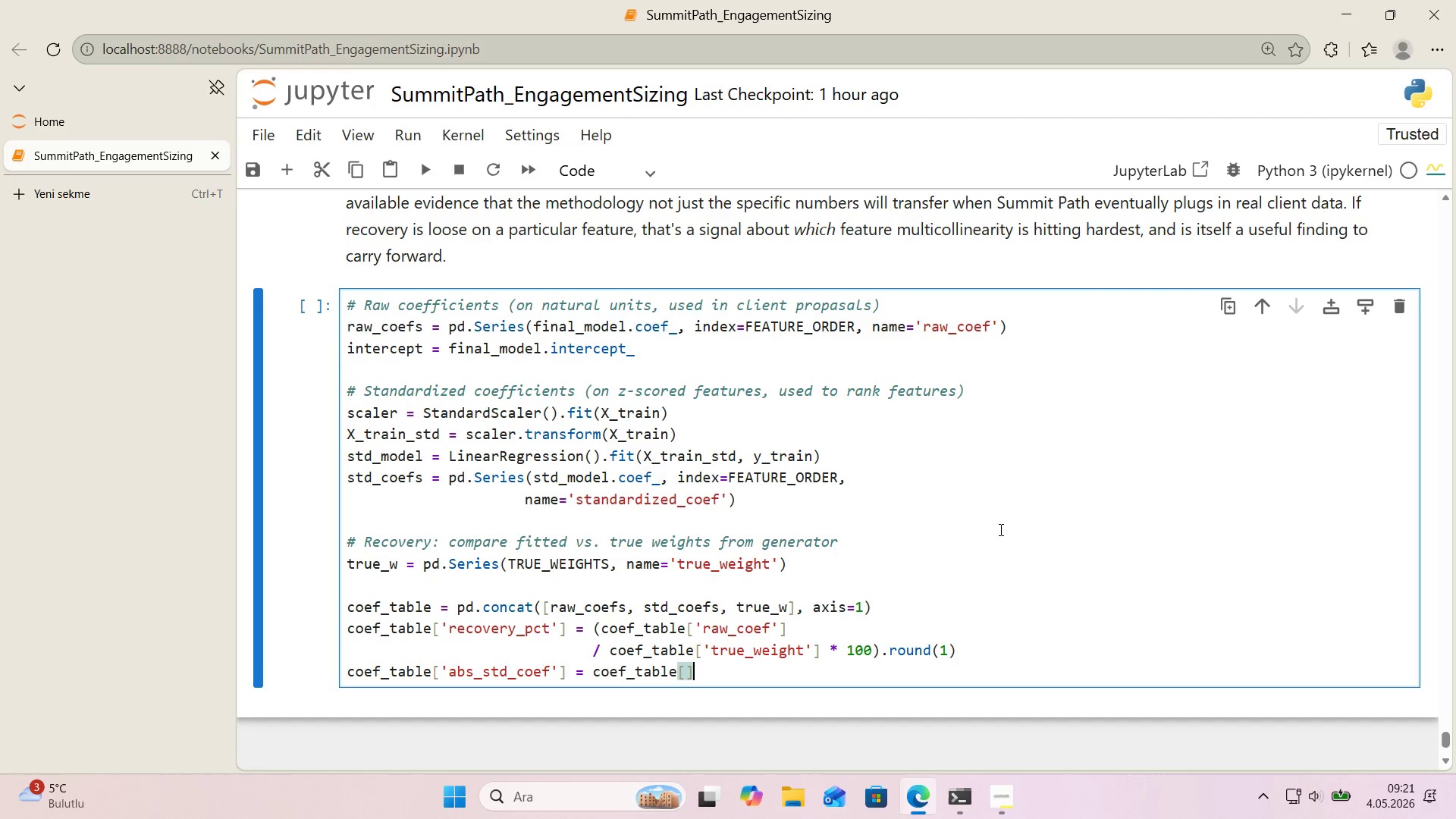 
key(Alt+Control+9)
 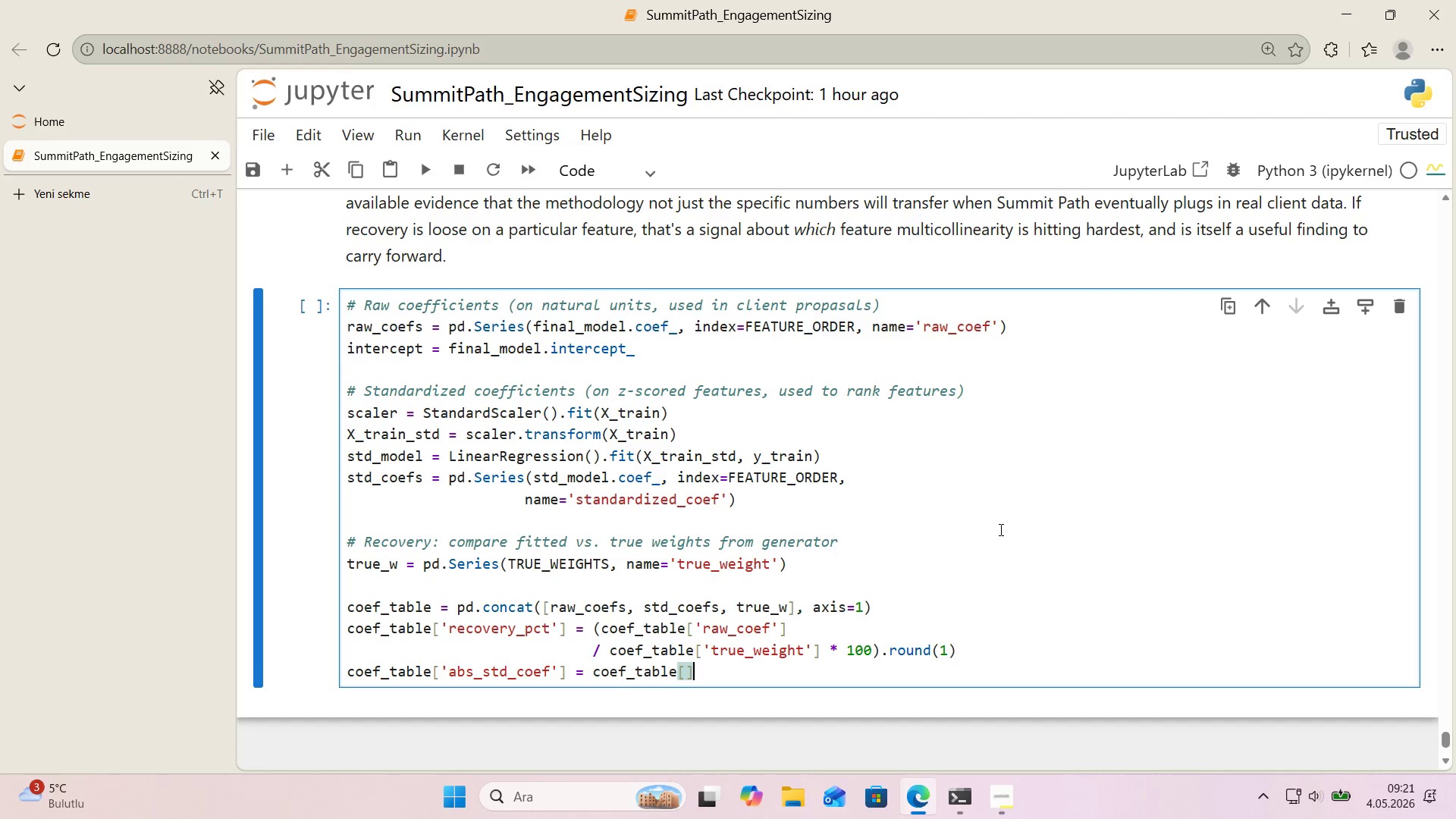 
key(ArrowLeft)
 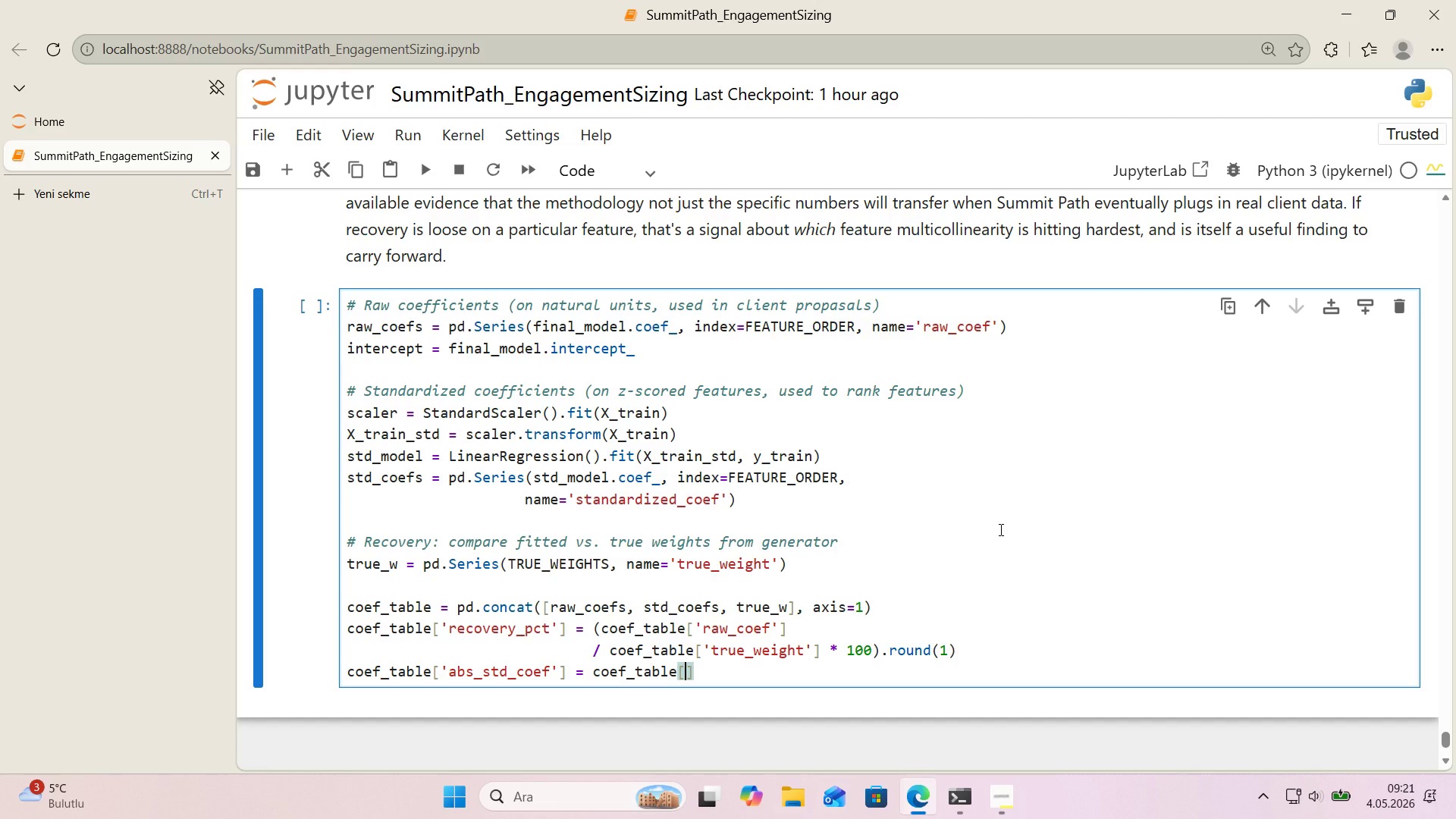 
type(@@)
 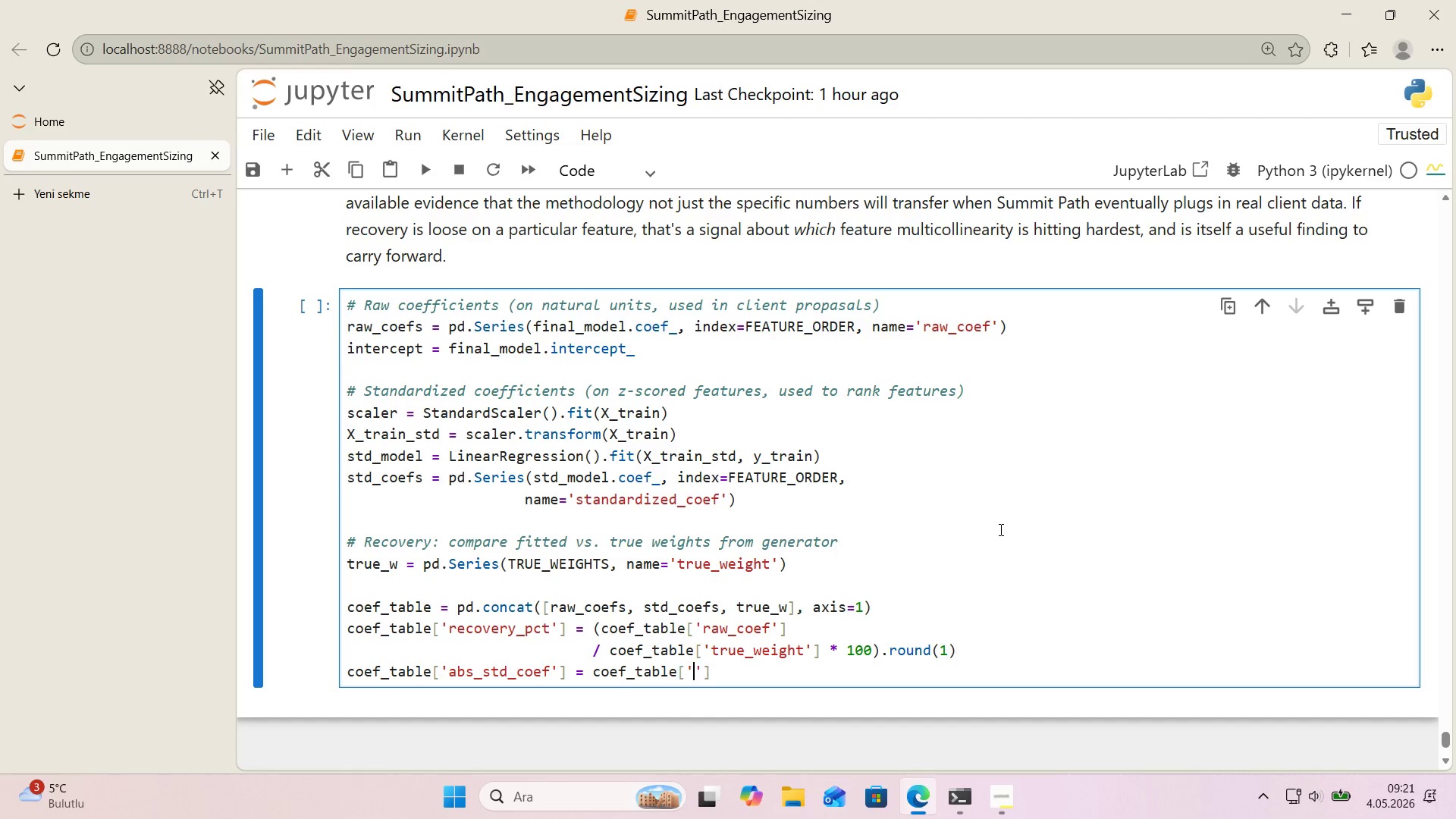 
key(ArrowLeft)
 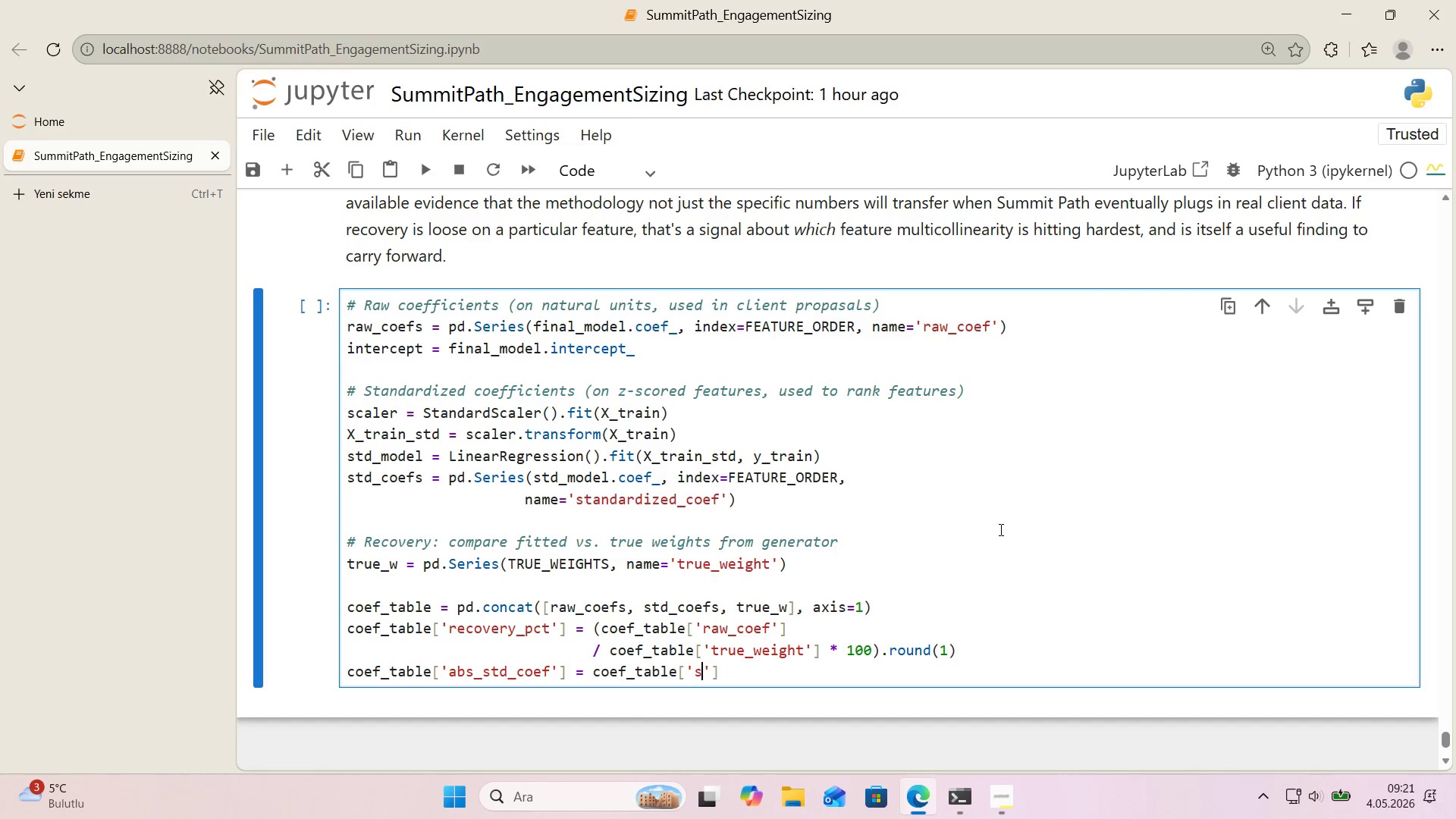 
type(standard'zed_coef)
 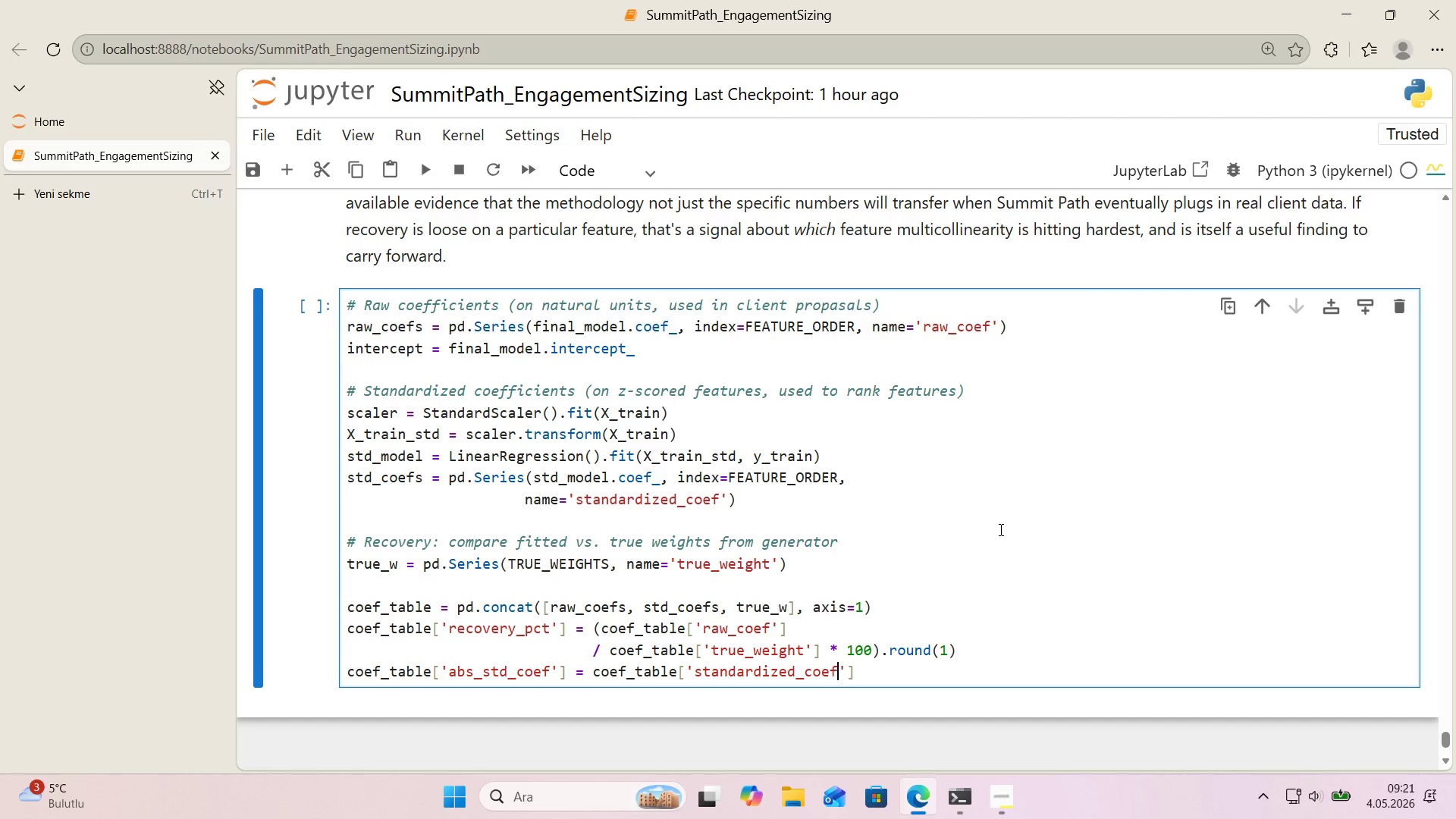 
key(ArrowRight)
 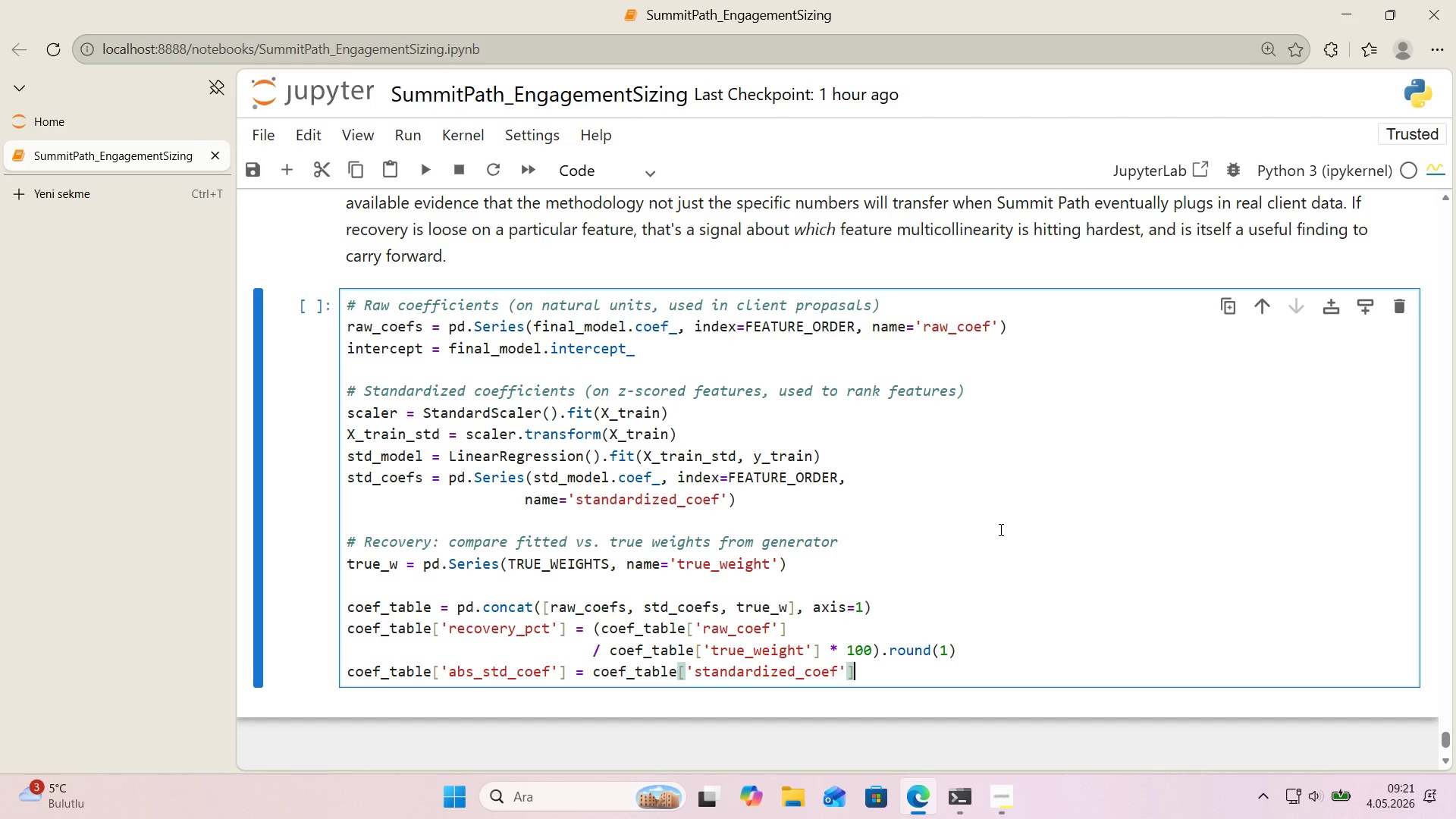 
key(ArrowRight)
 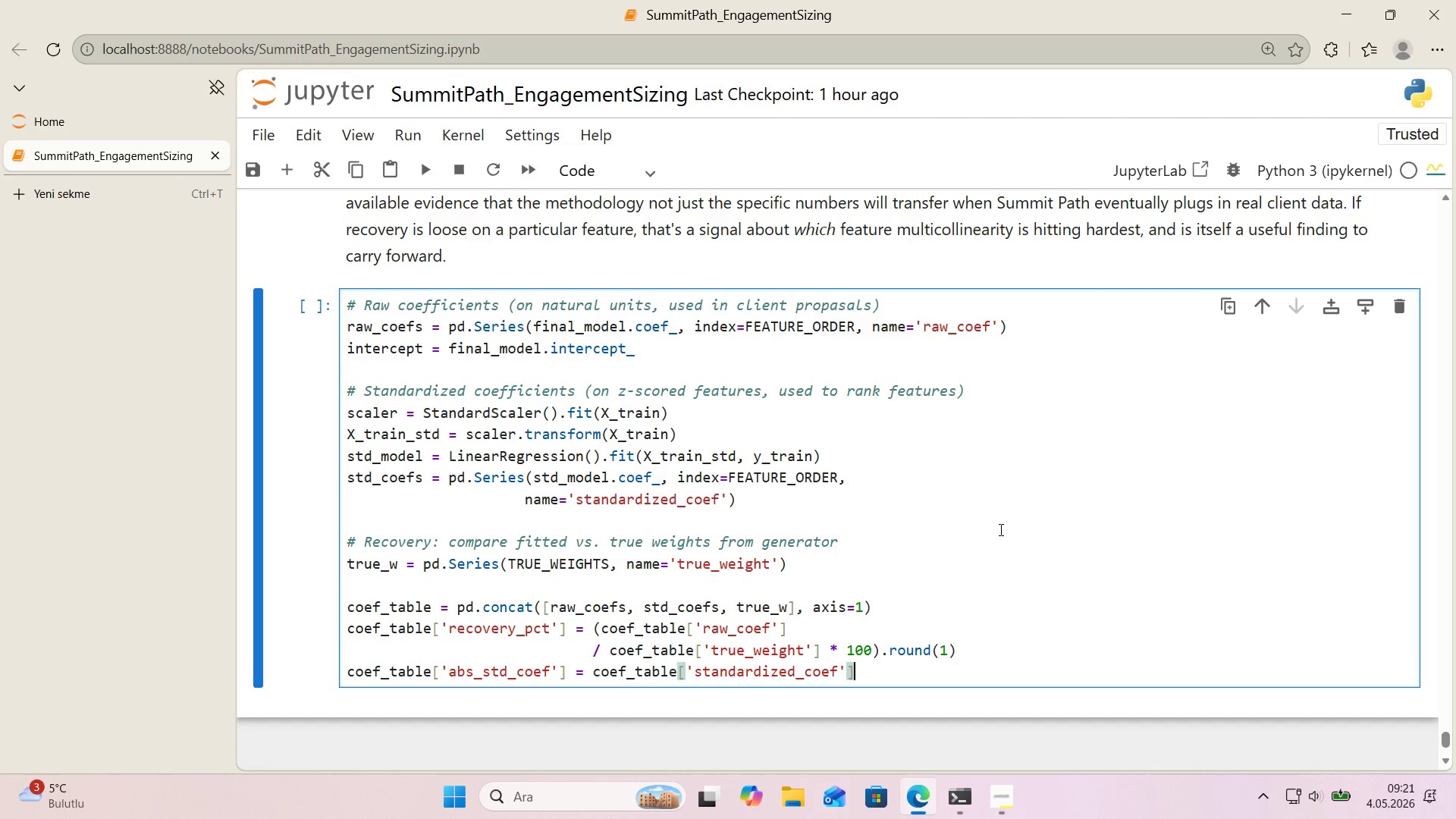 
type(.abs*()
 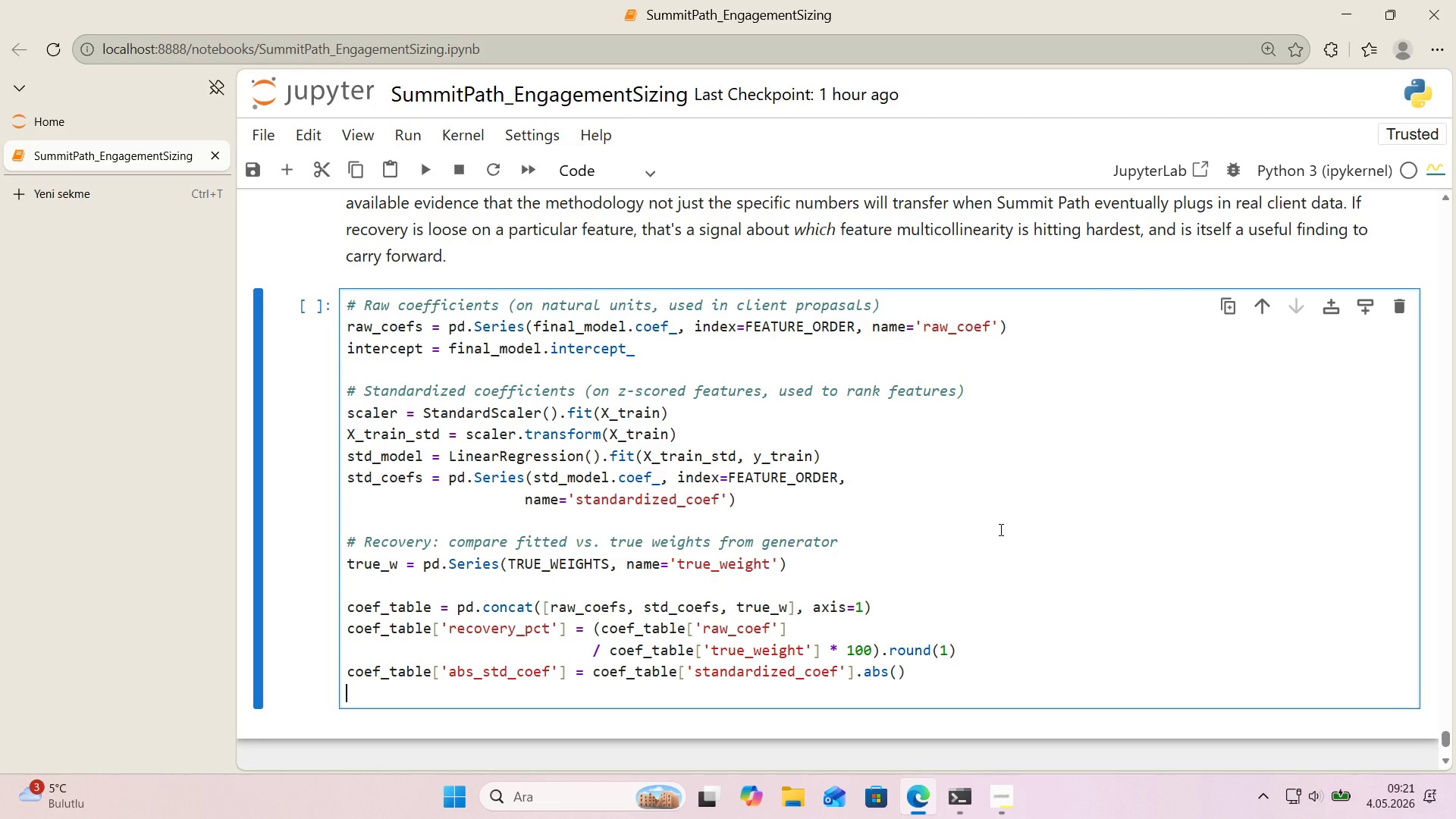 
 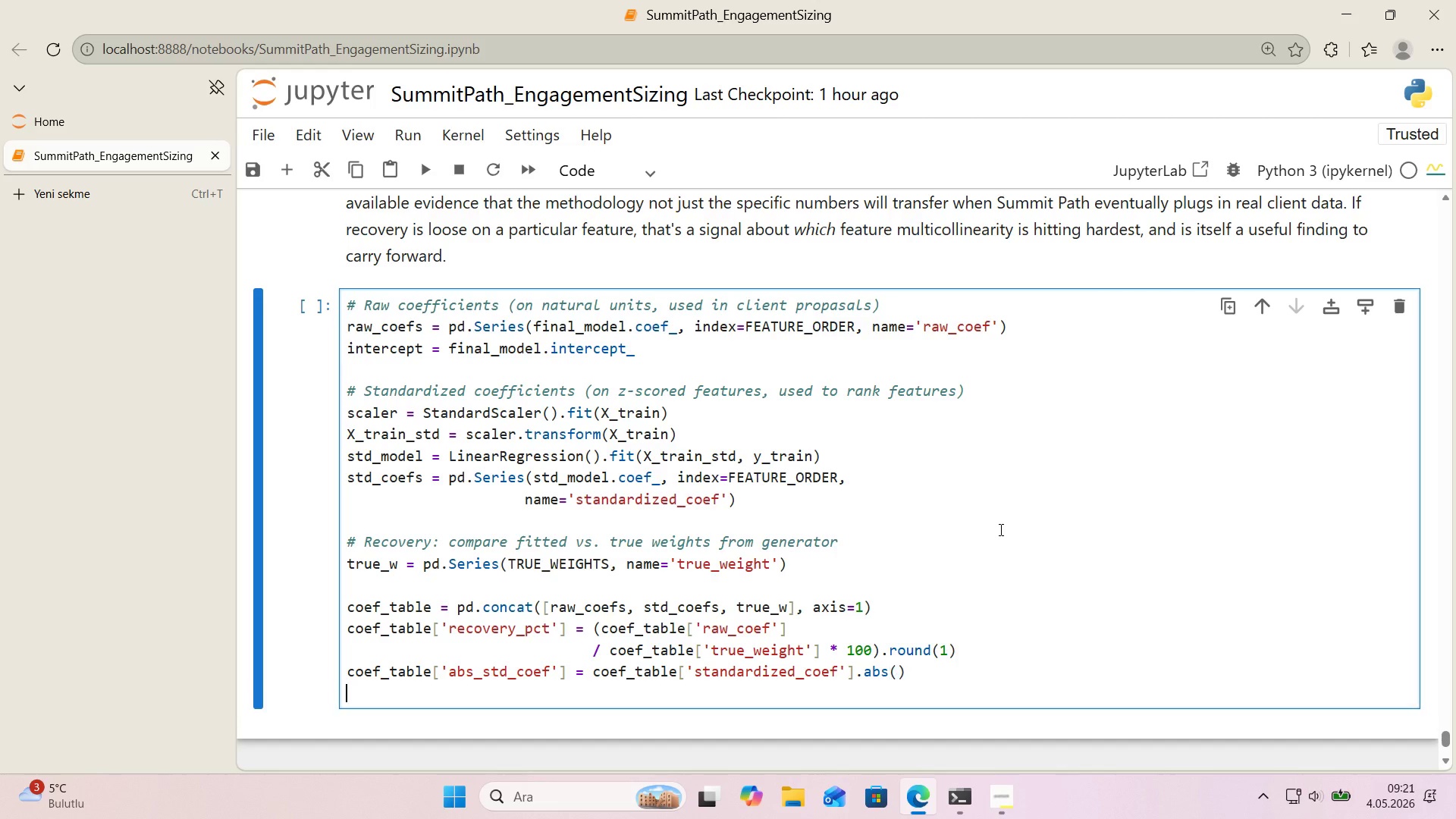 
key(Enter)
 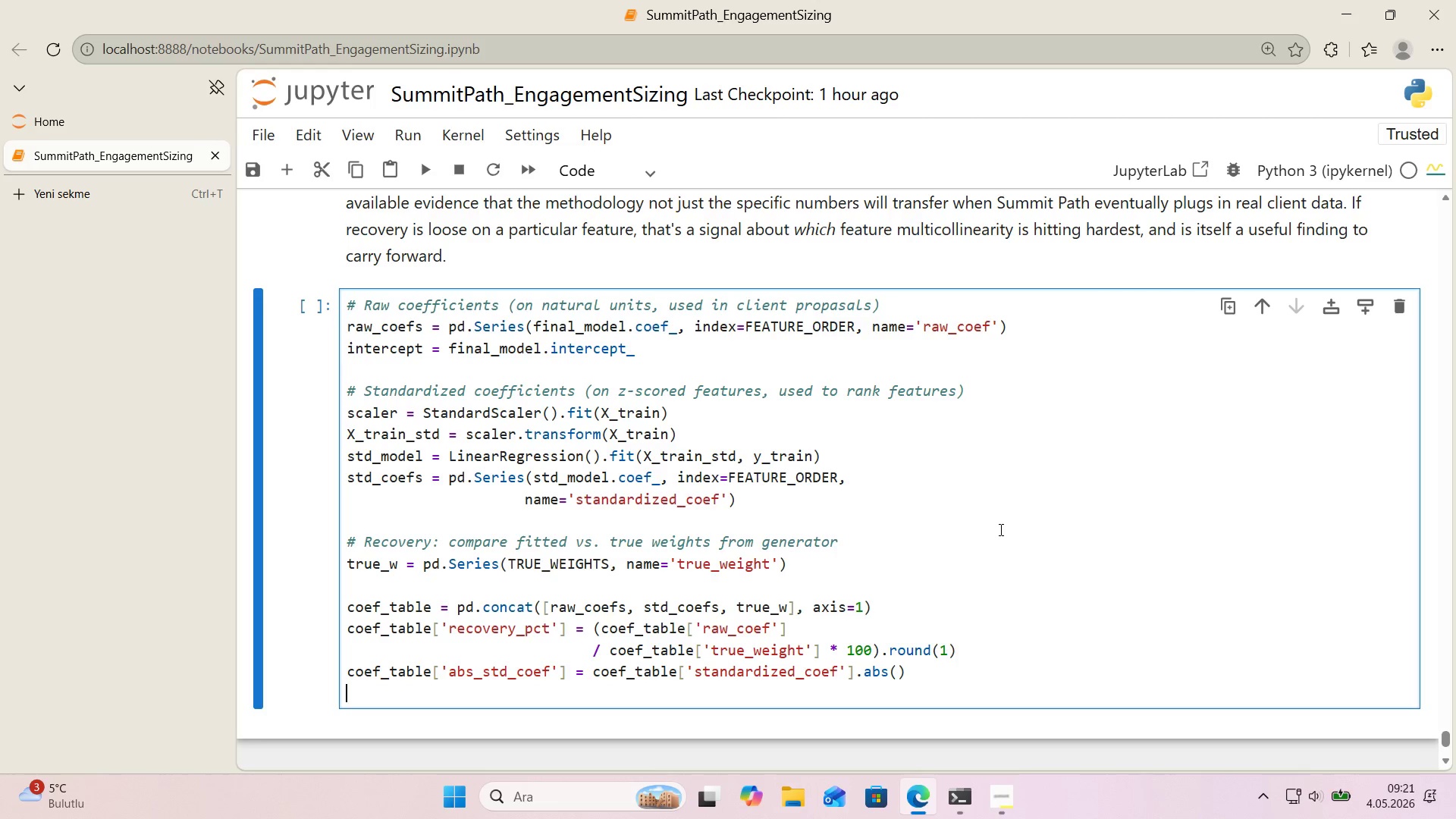 
type(coef_table)
 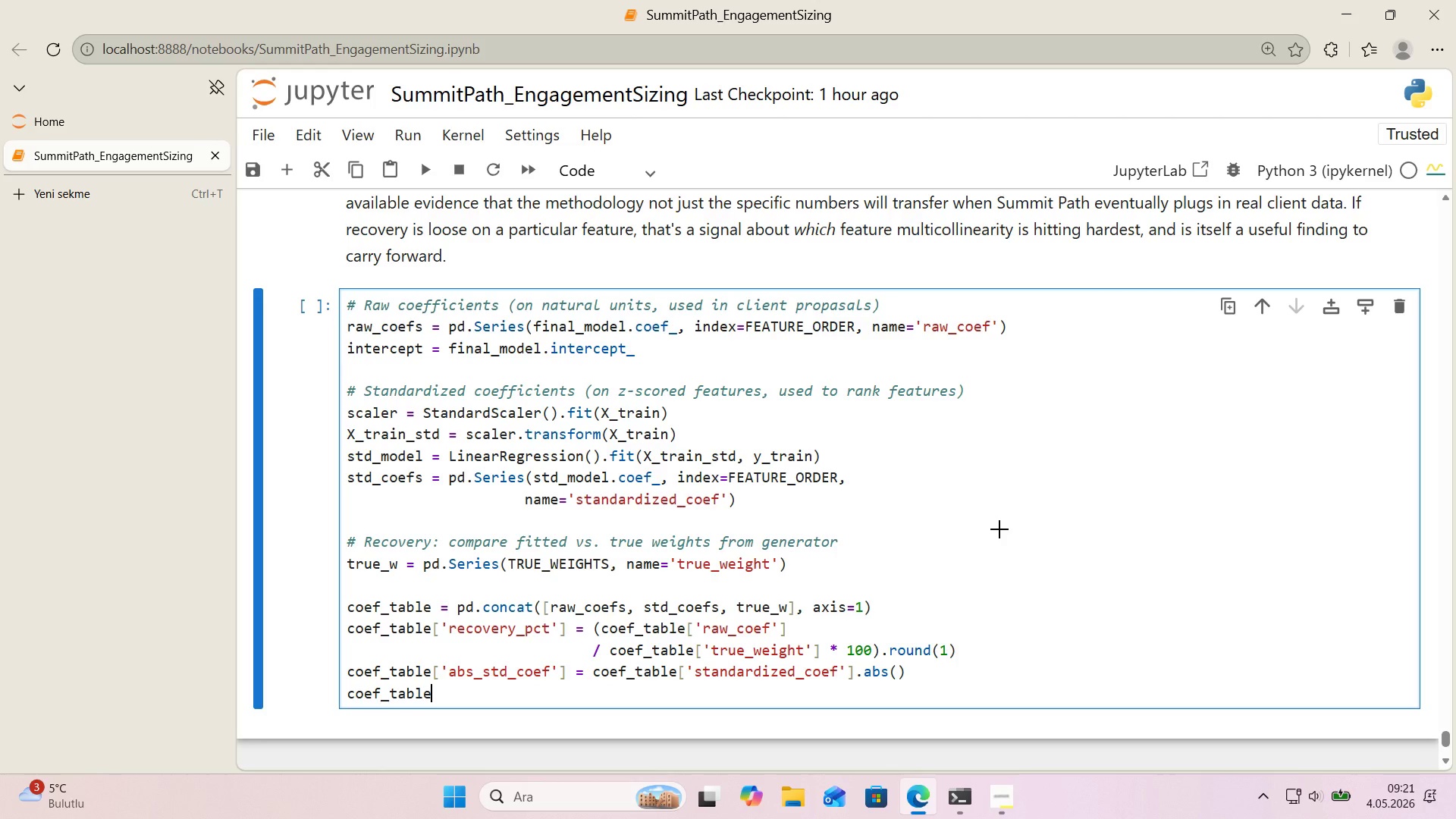 
key(Alt+Control+8)
 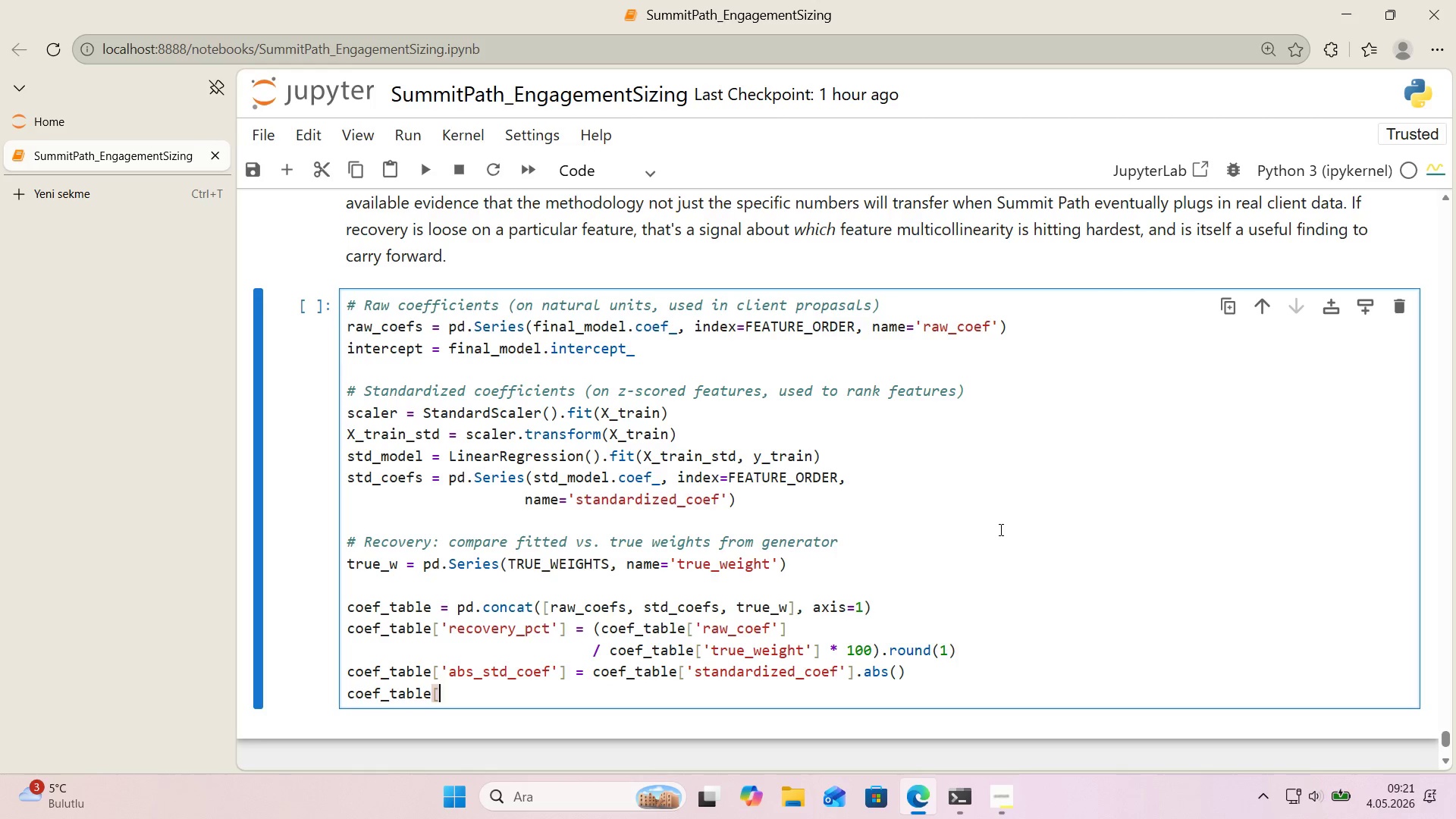 
key(Alt+Control+9)
 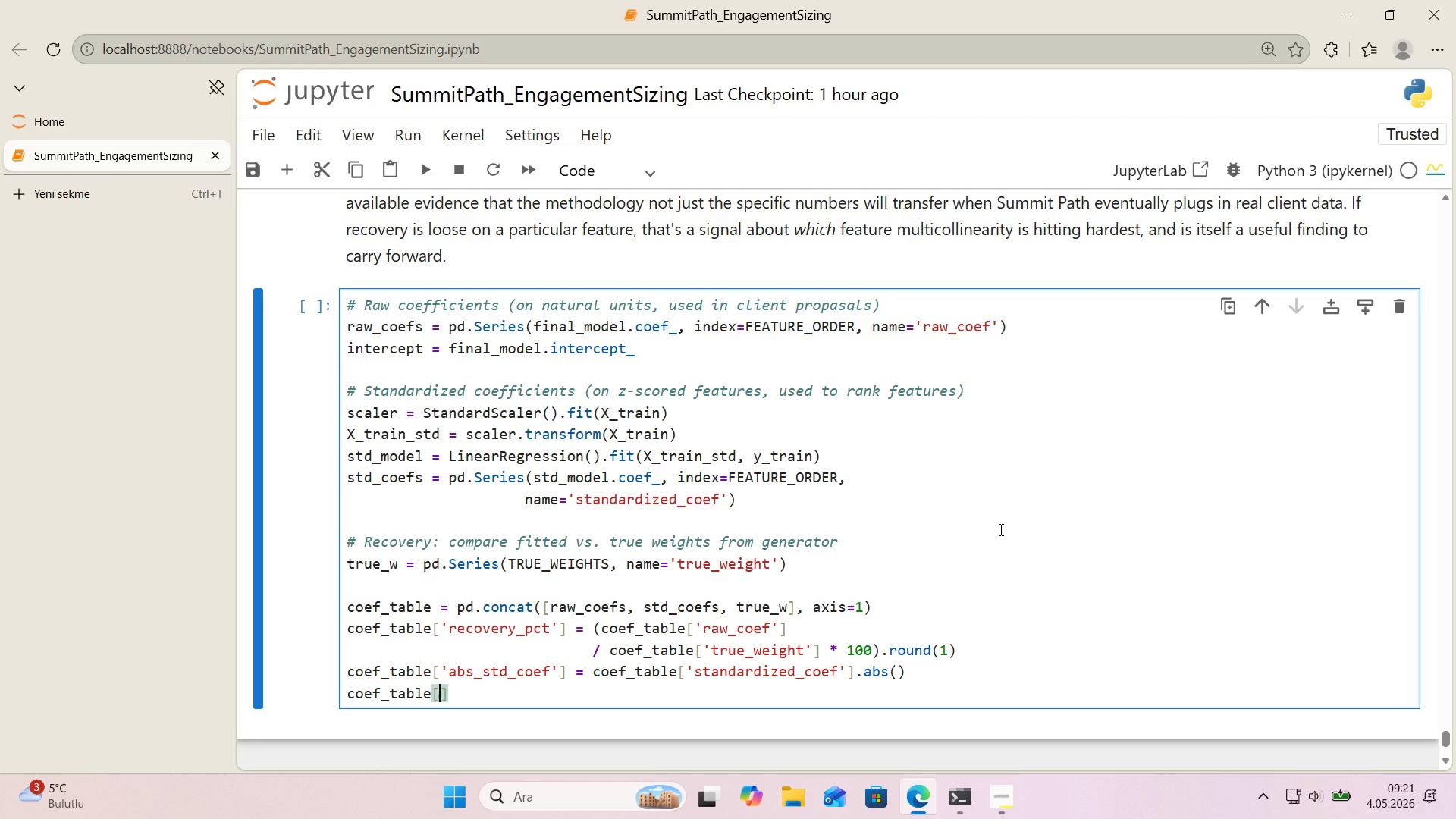 
key(ArrowLeft)
 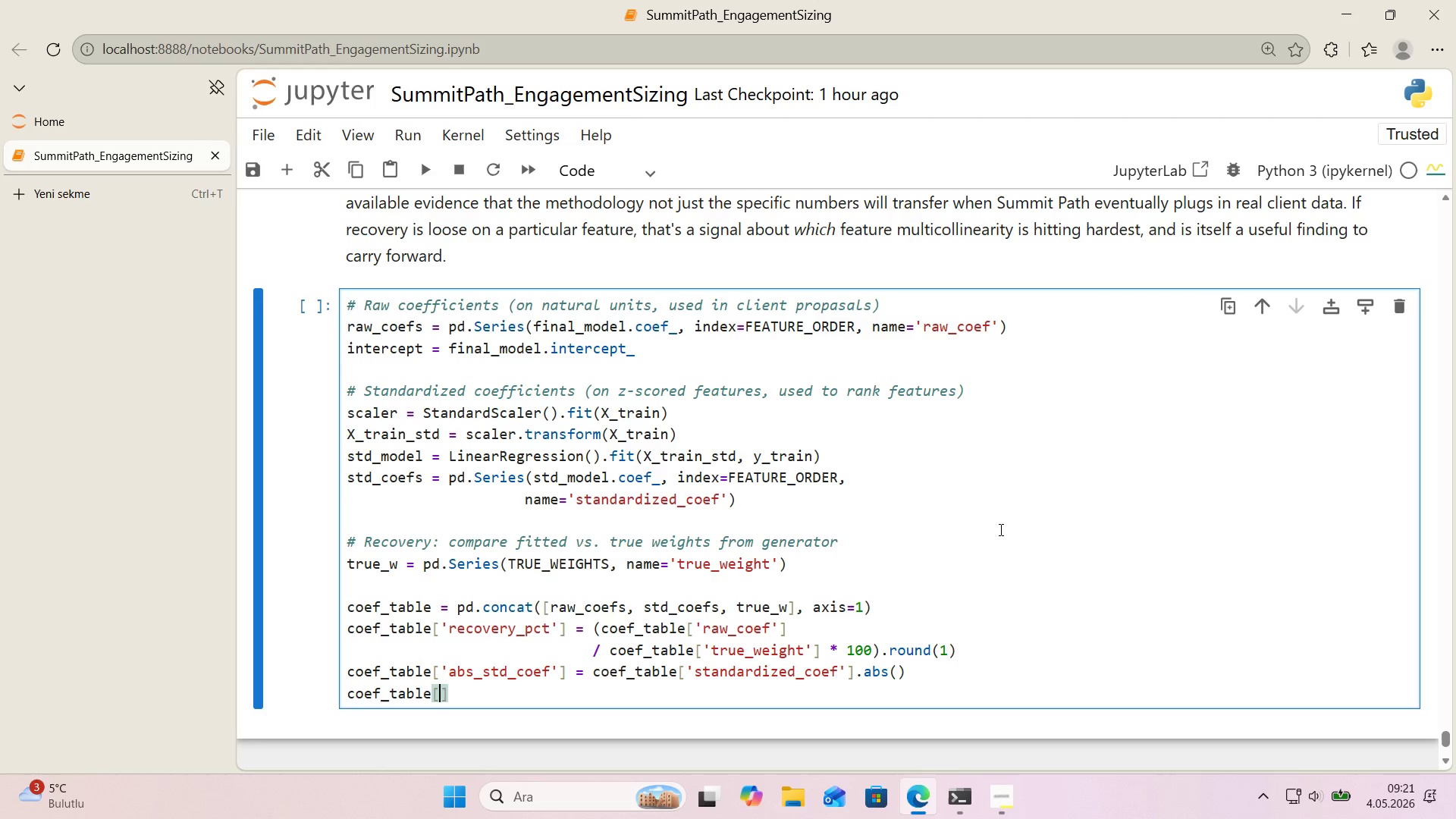 
type(@@)
 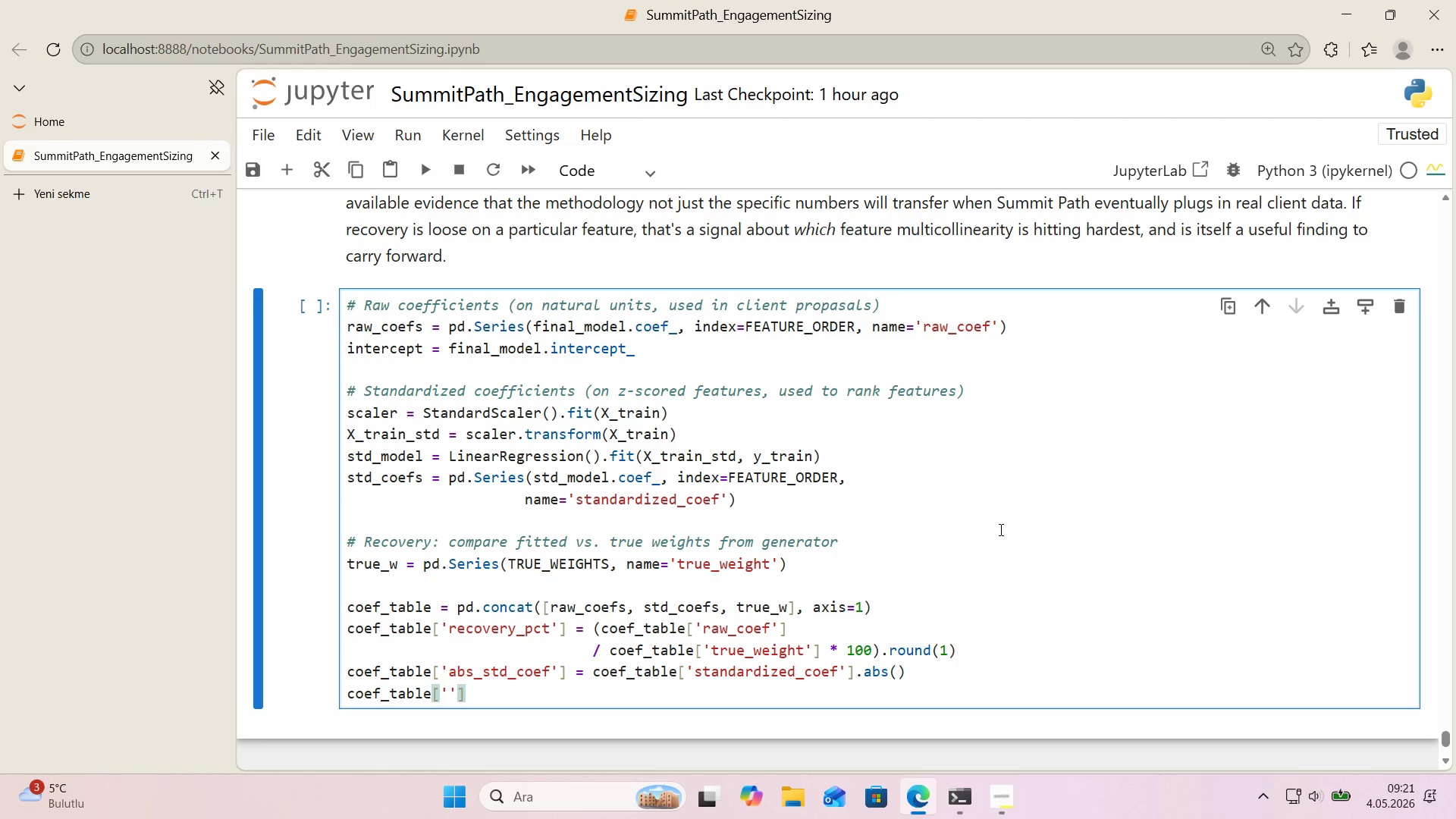 
key(ArrowRight)
 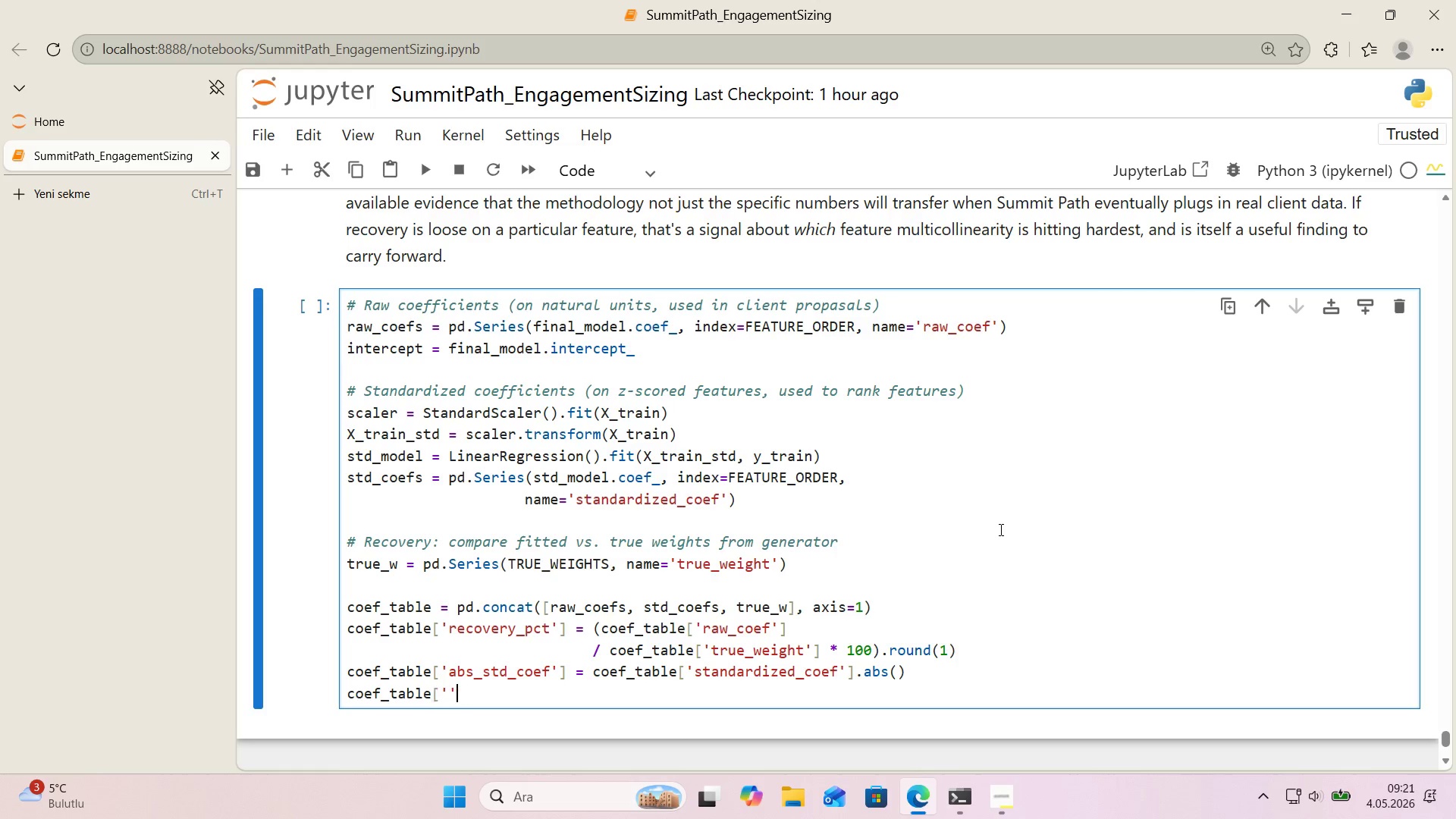 
key(Backspace)
 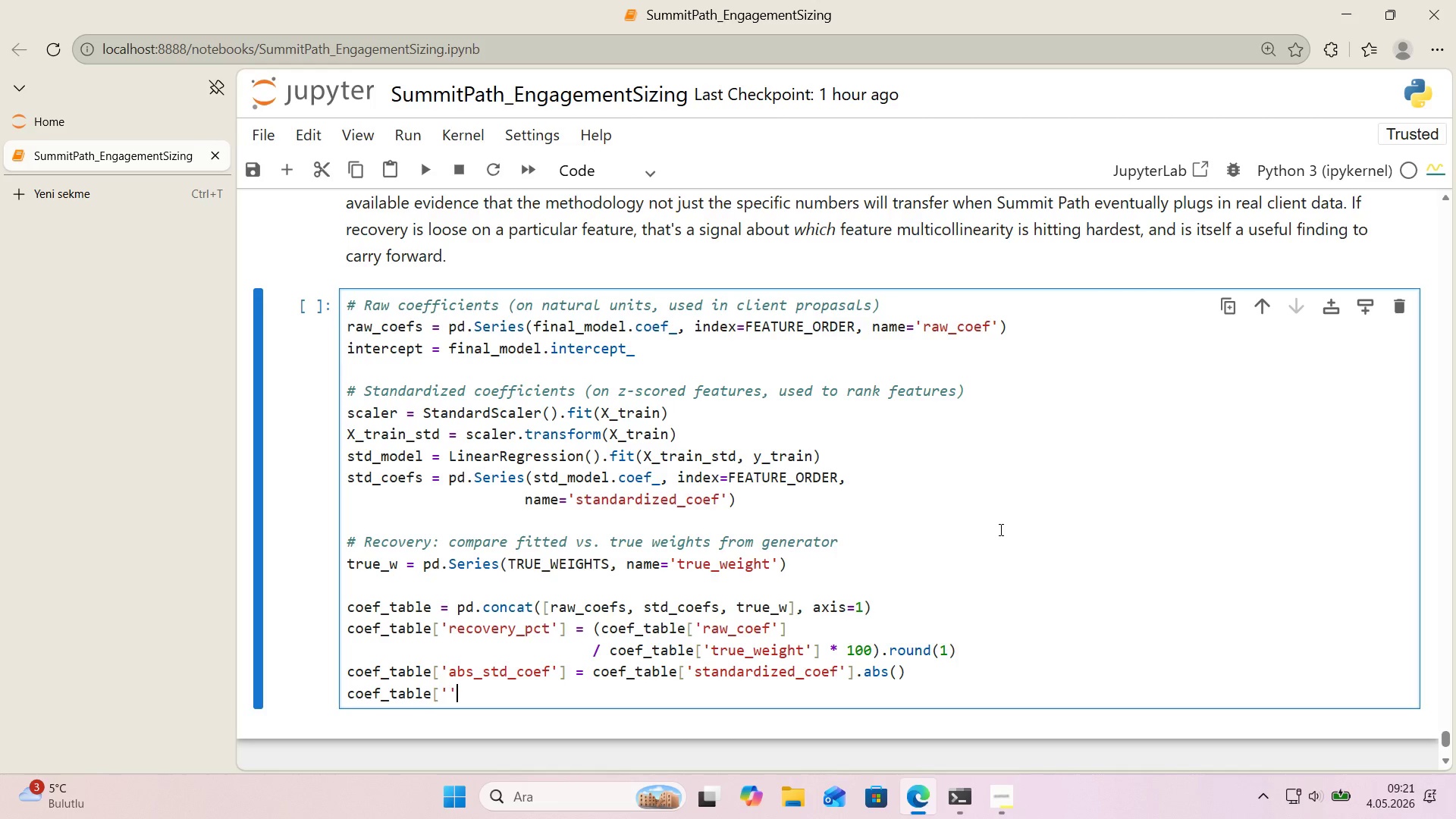 
key(Backspace)
 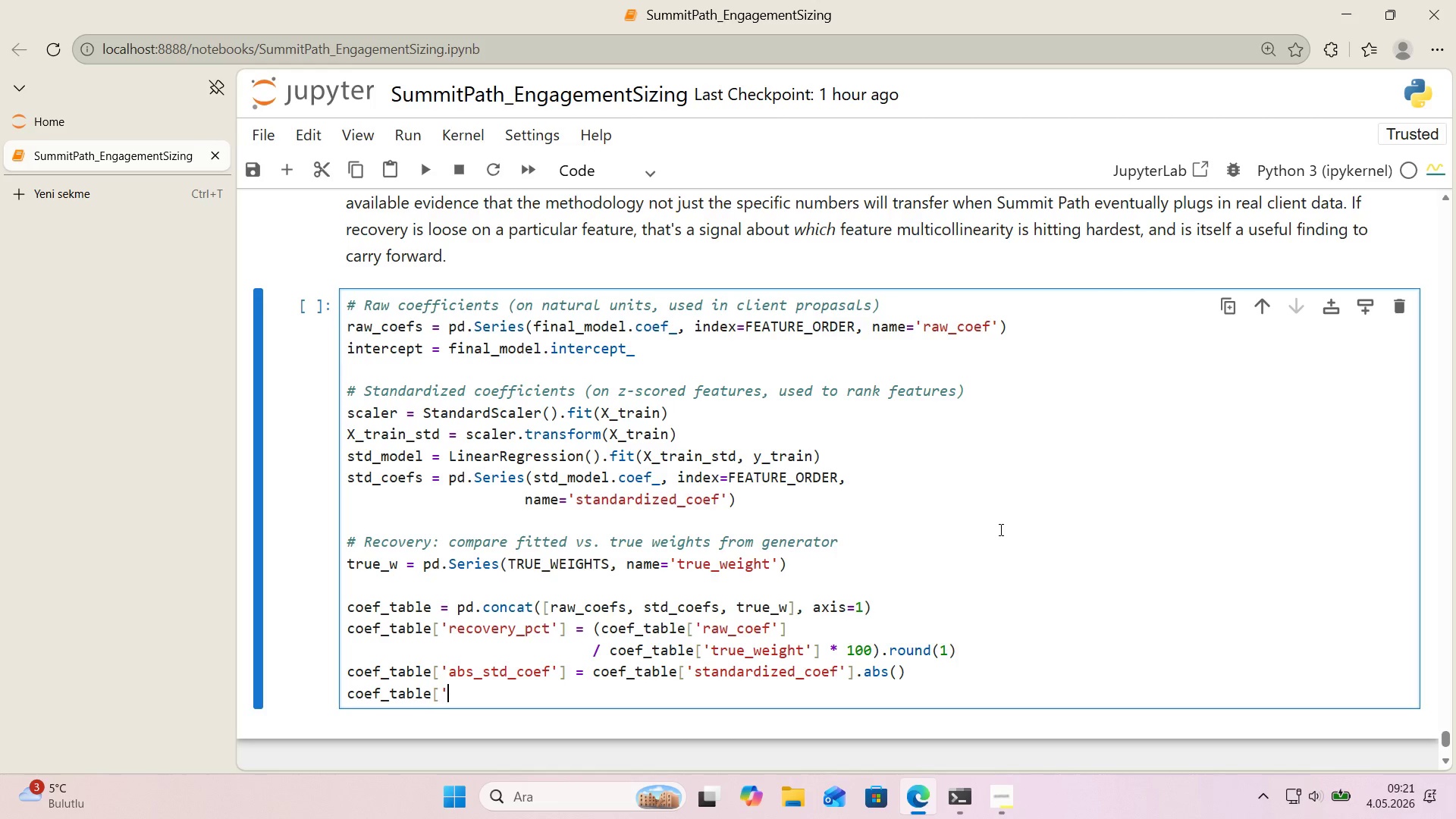 
key(Backspace)
 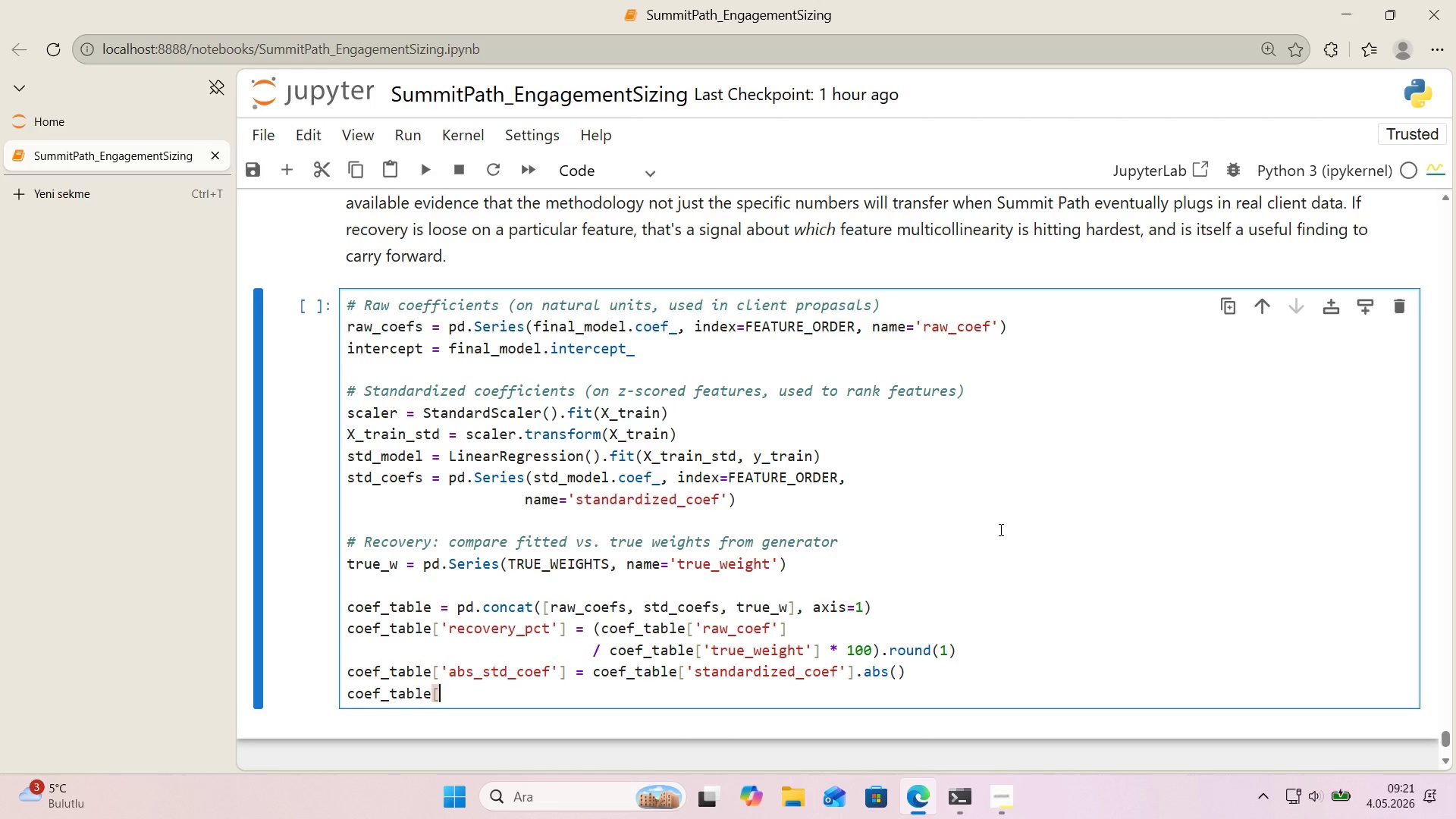 
key(Backspace)
 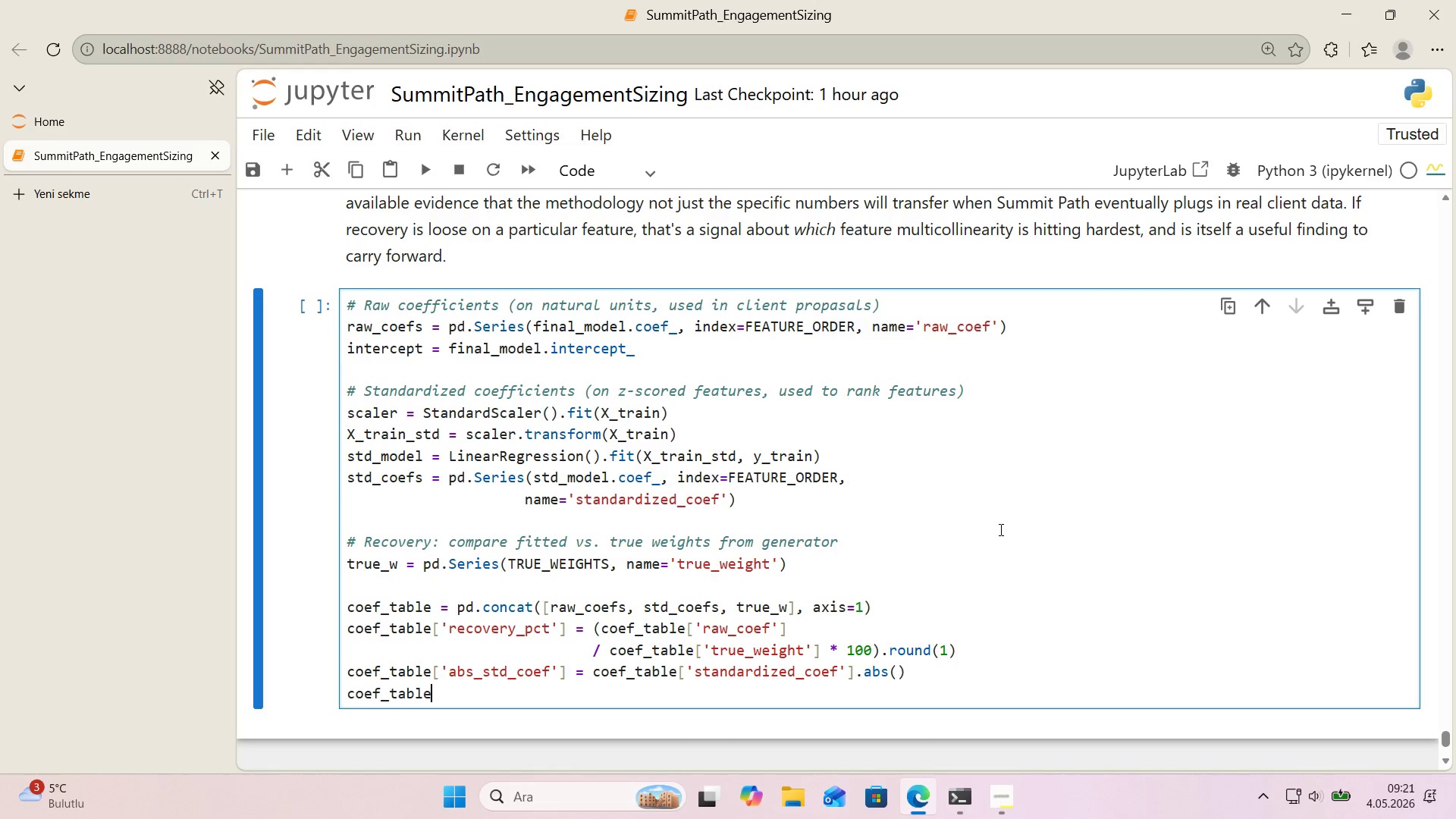 
key(Shift+0)
 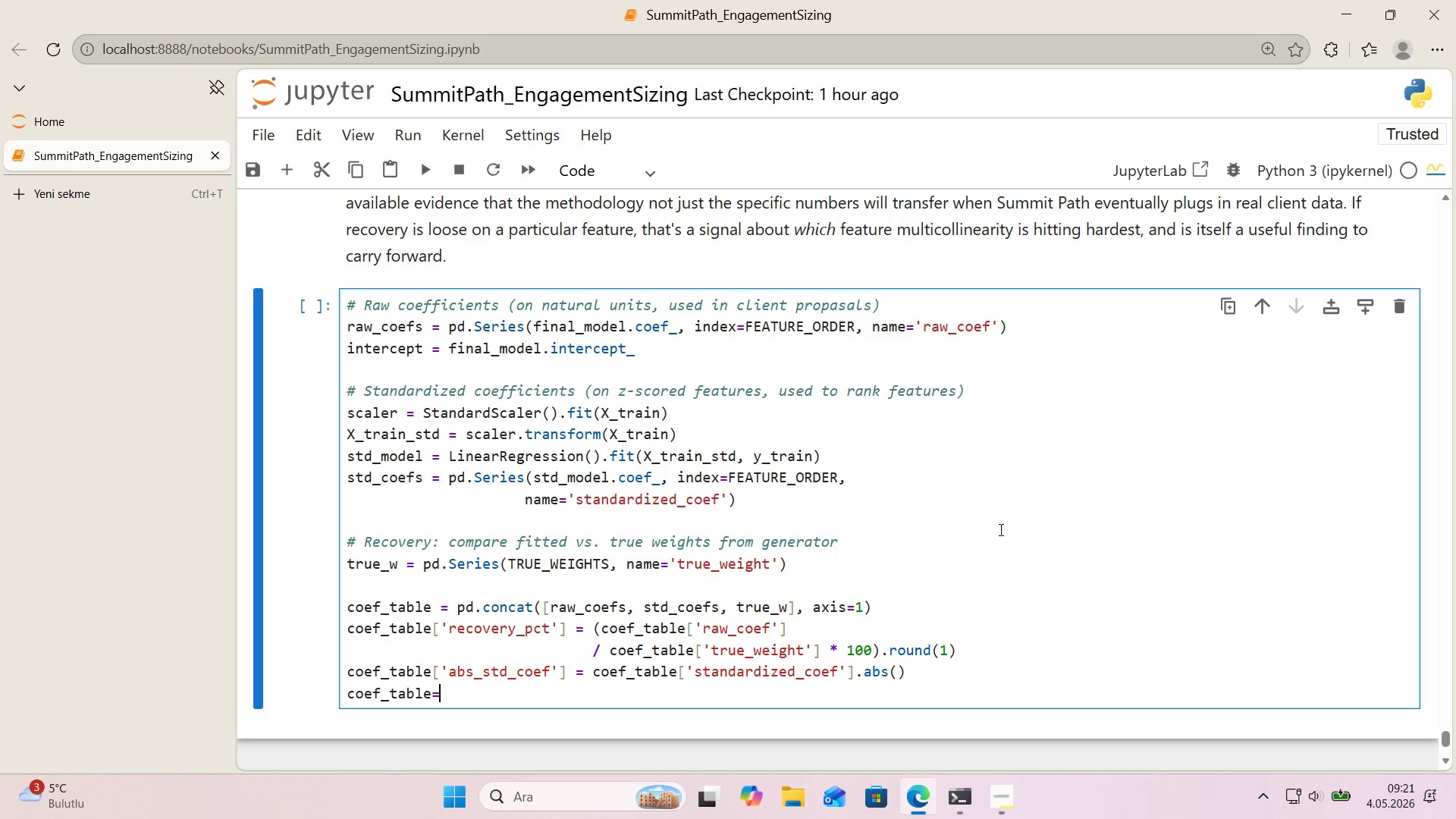 
key(ArrowLeft)
 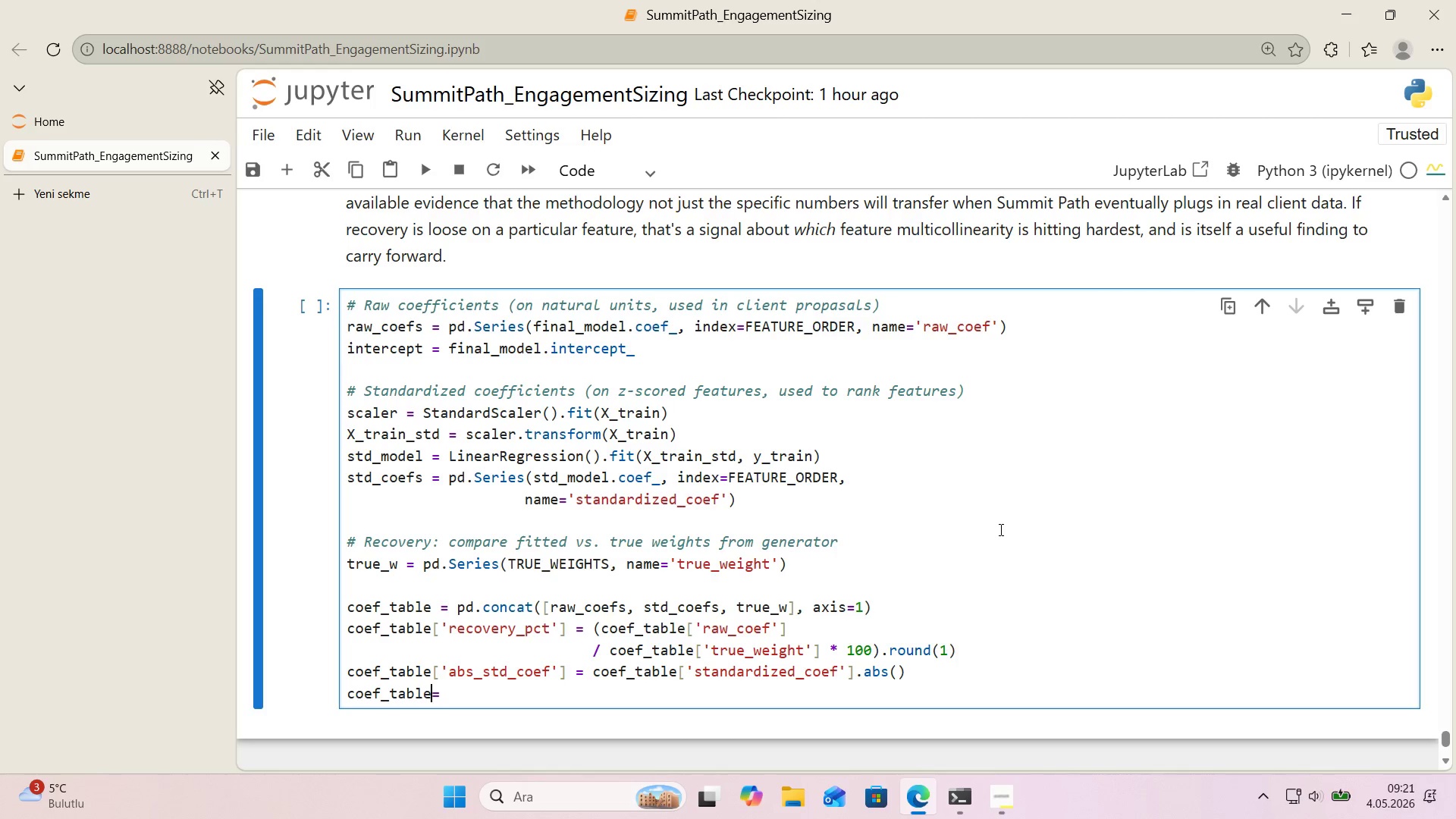 
key(Space)
 